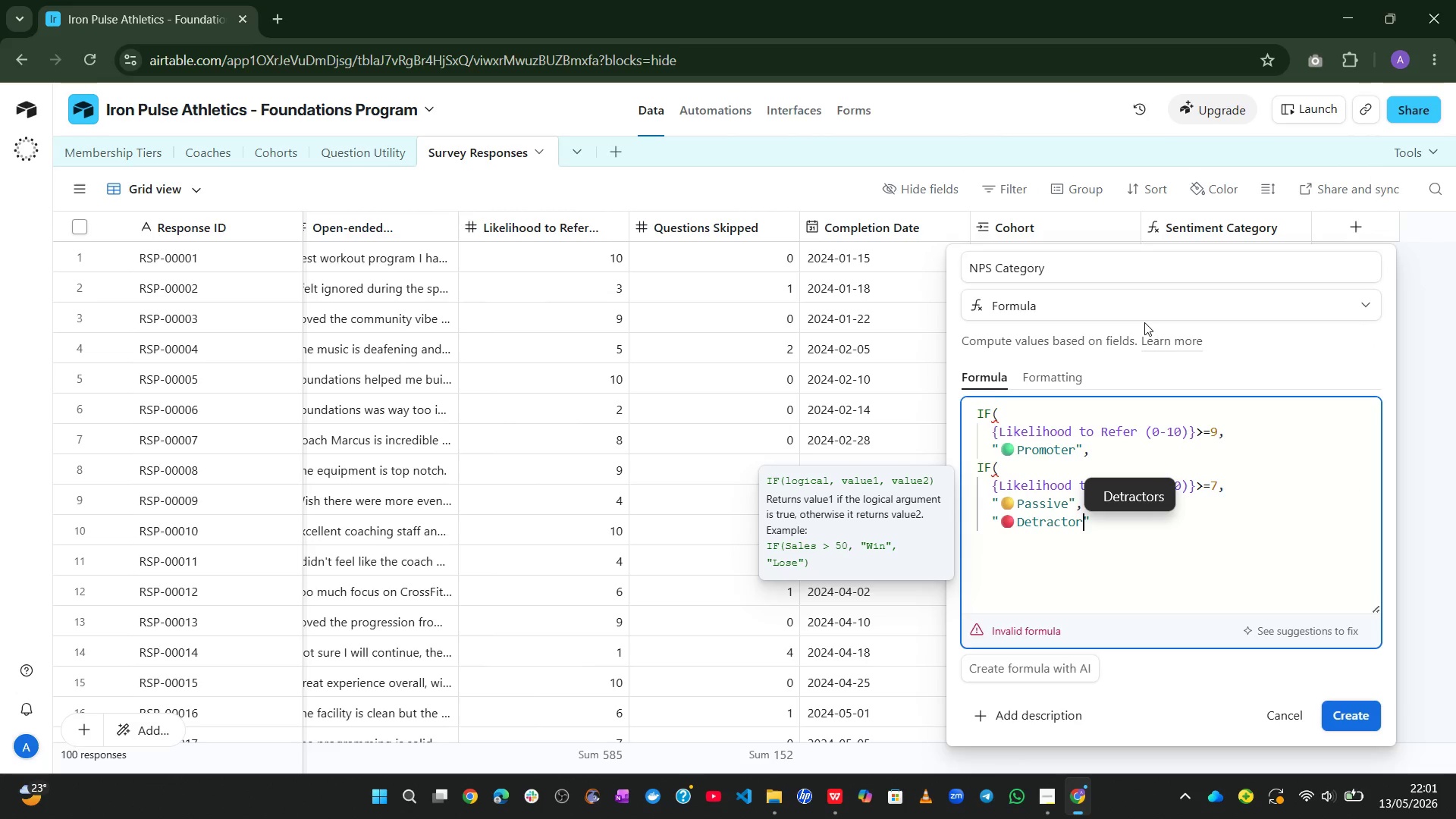 
key(ArrowRight)
 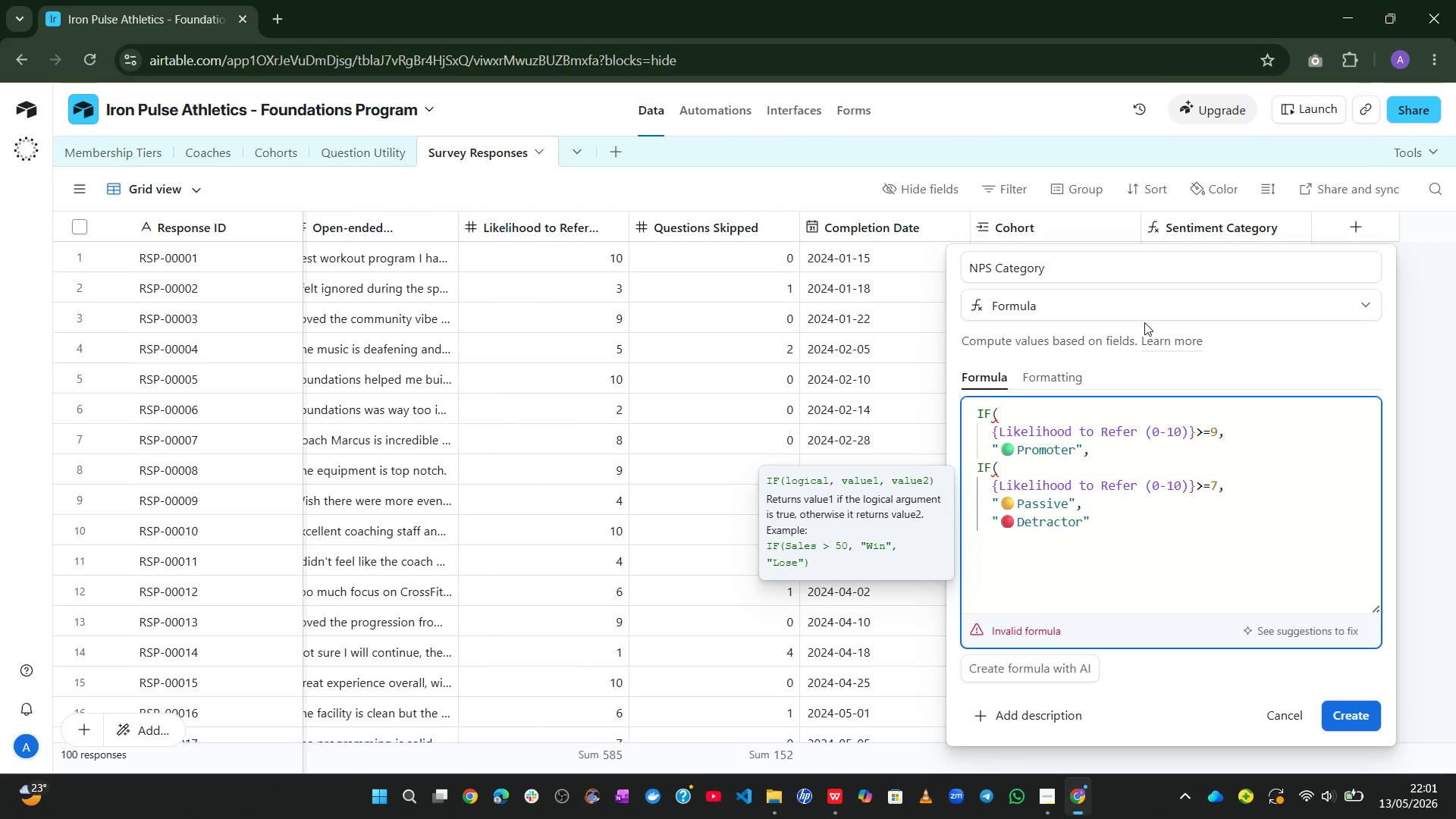 
key(Enter)
 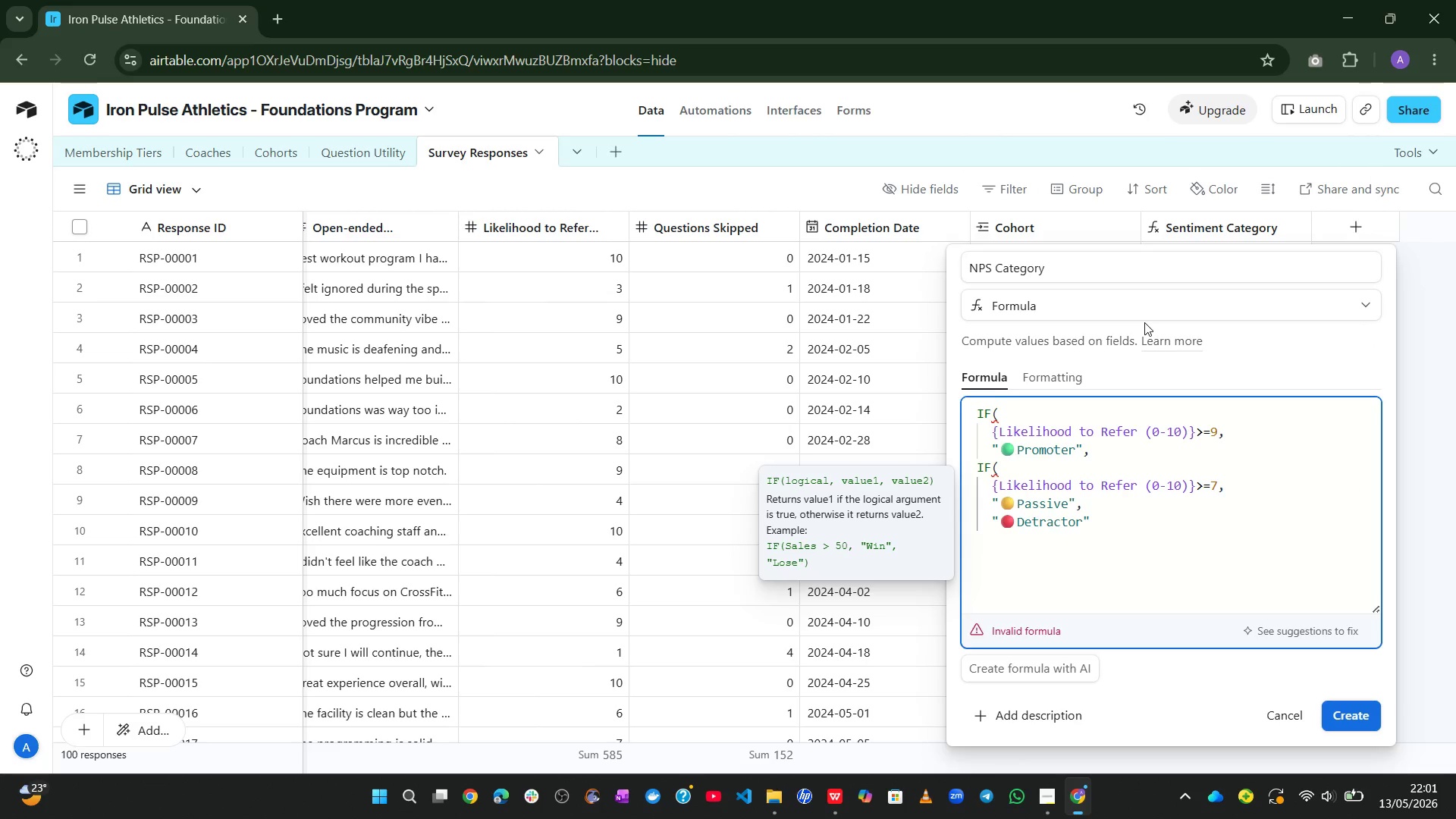 
key(Shift+0)
 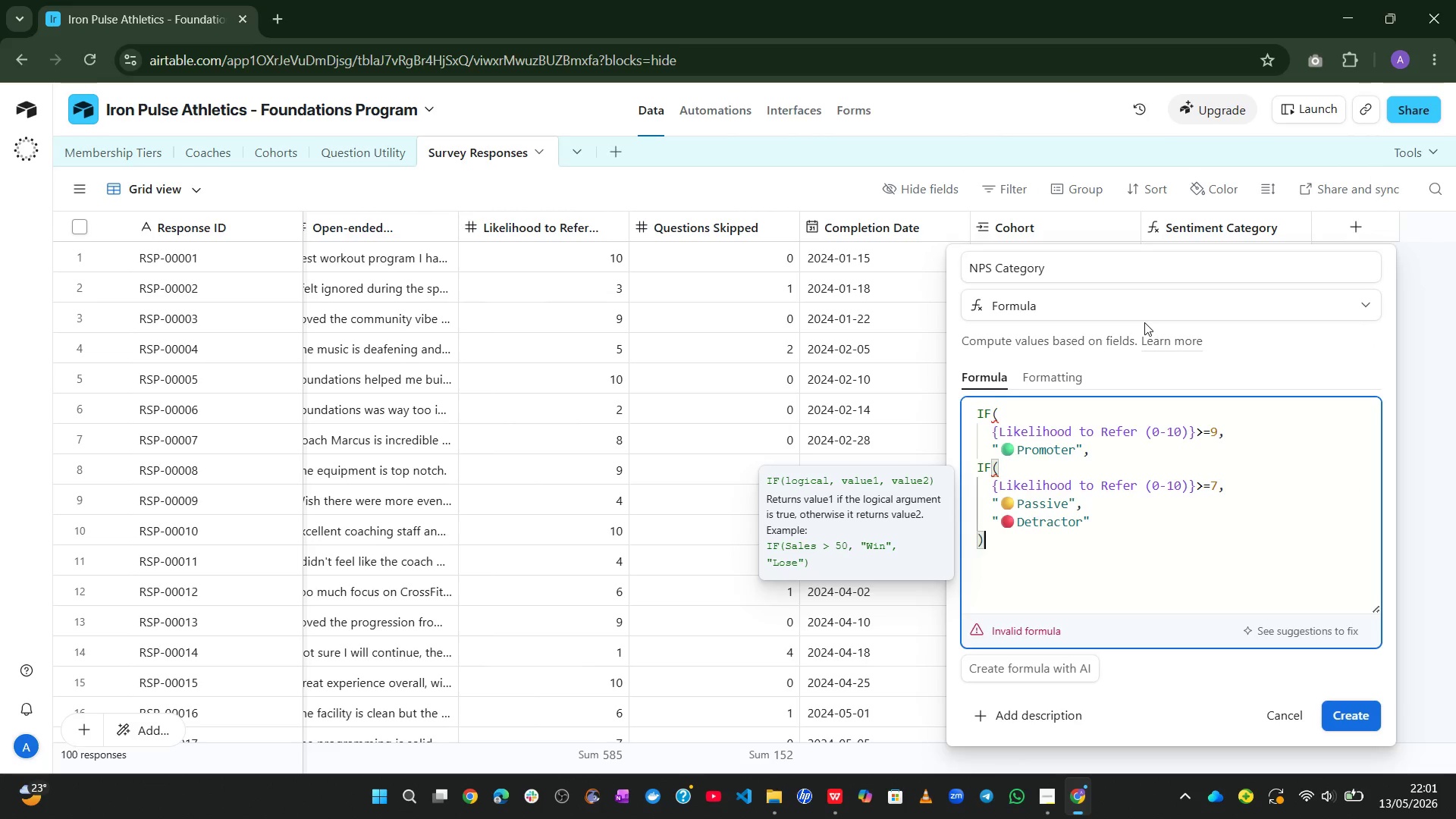 
key(Enter)
 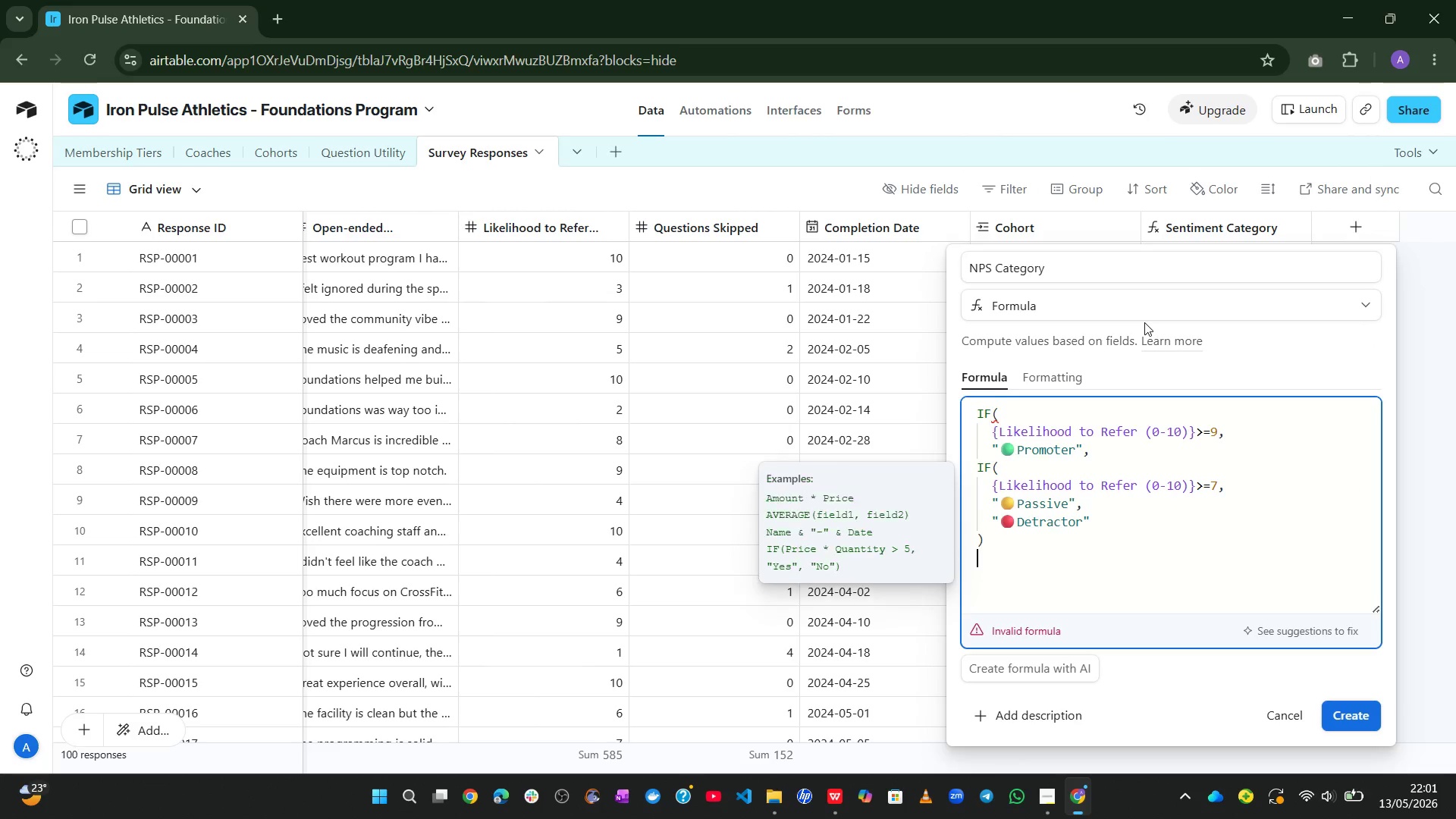 
key(Shift+0)
 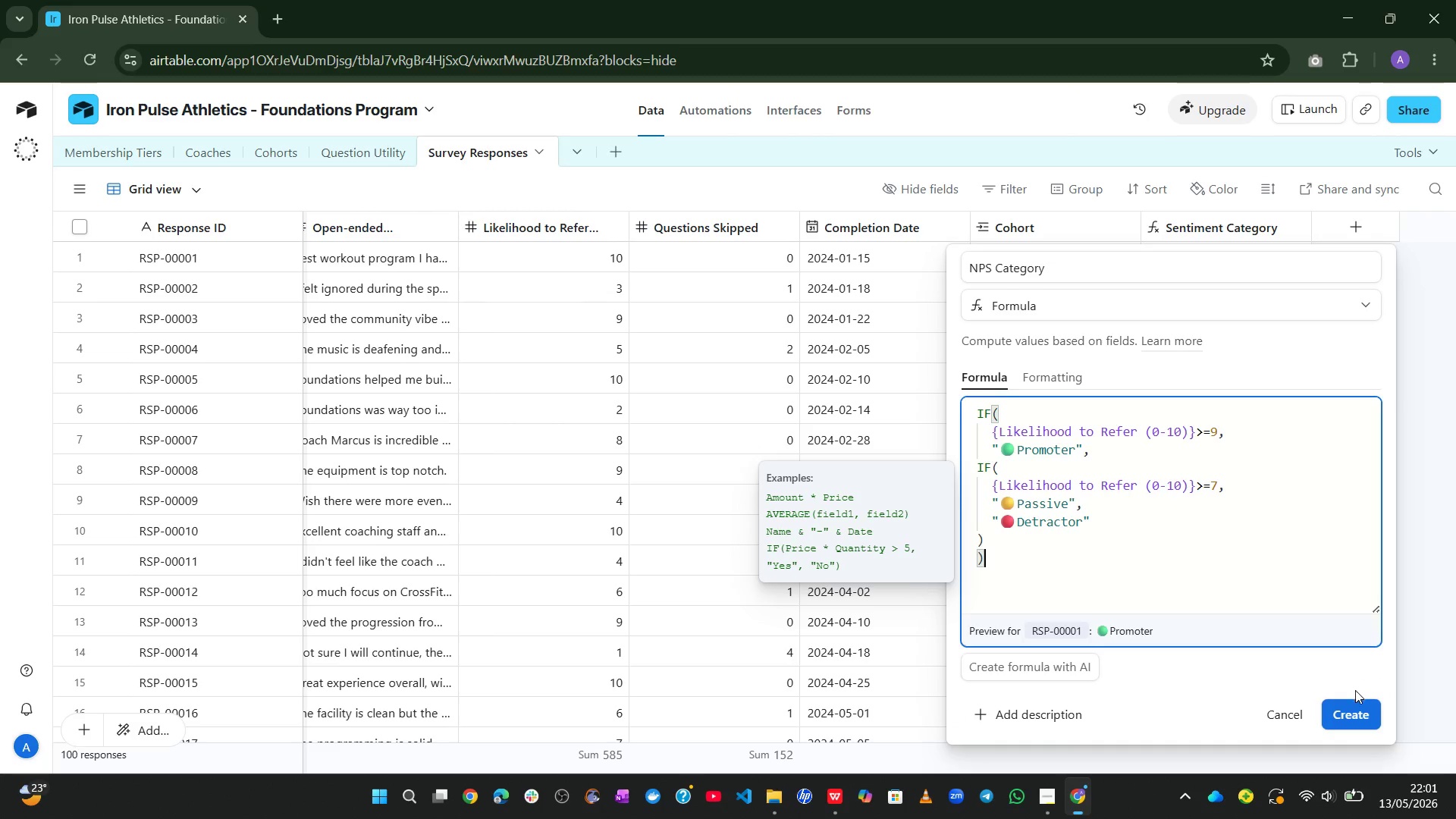 
left_click([1345, 708])
 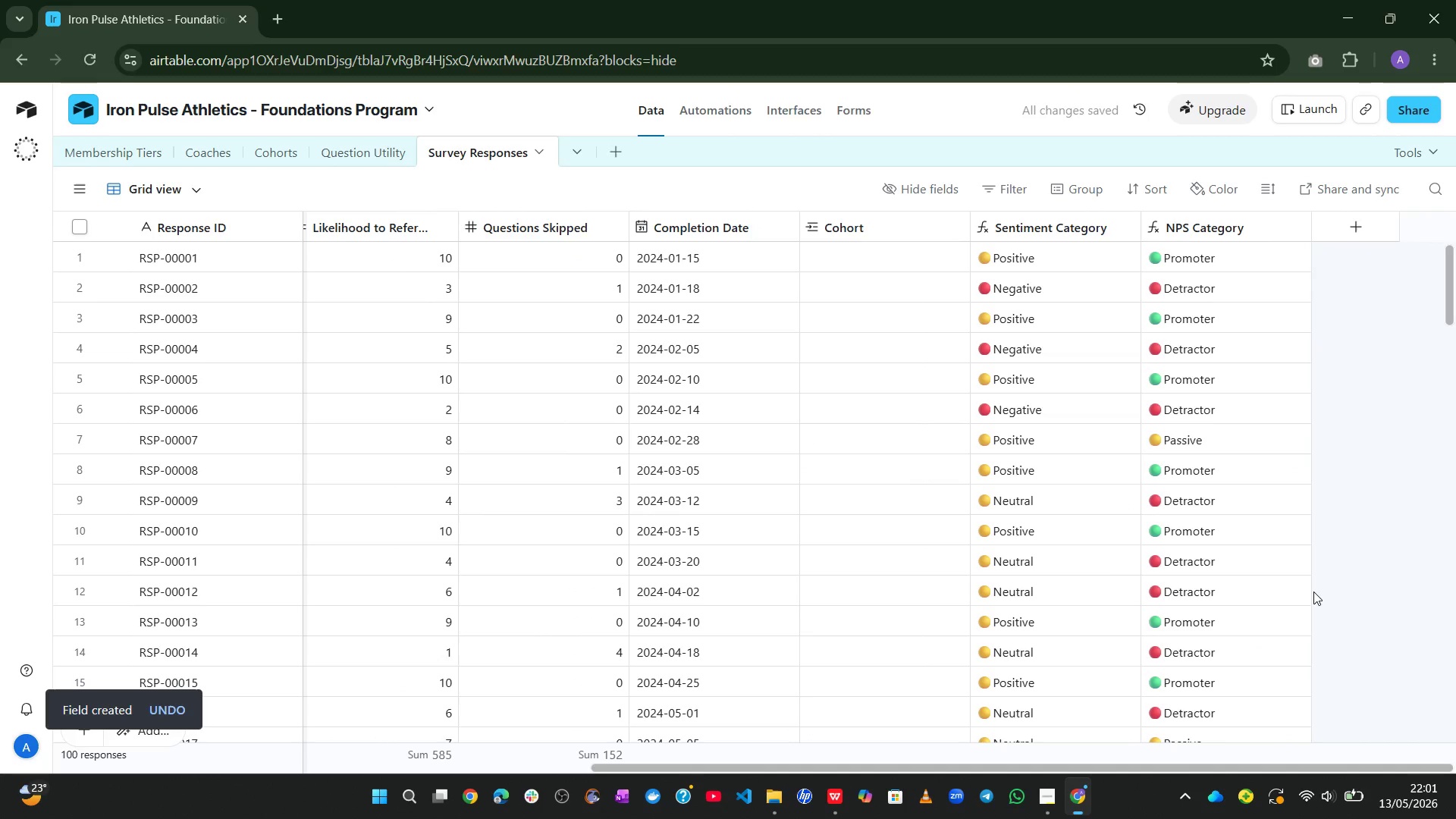 
wait(9.83)
 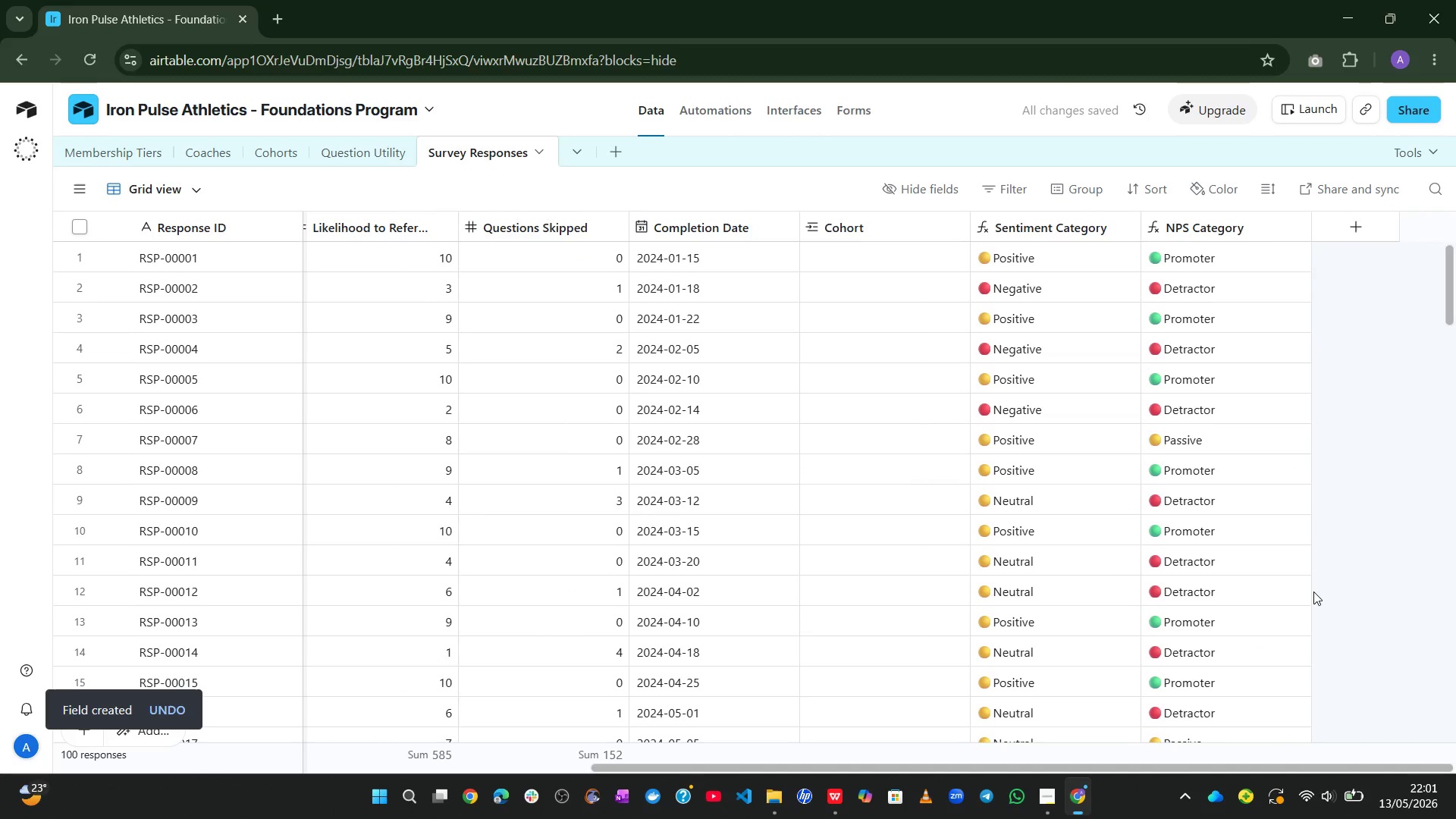 
left_click([1354, 231])
 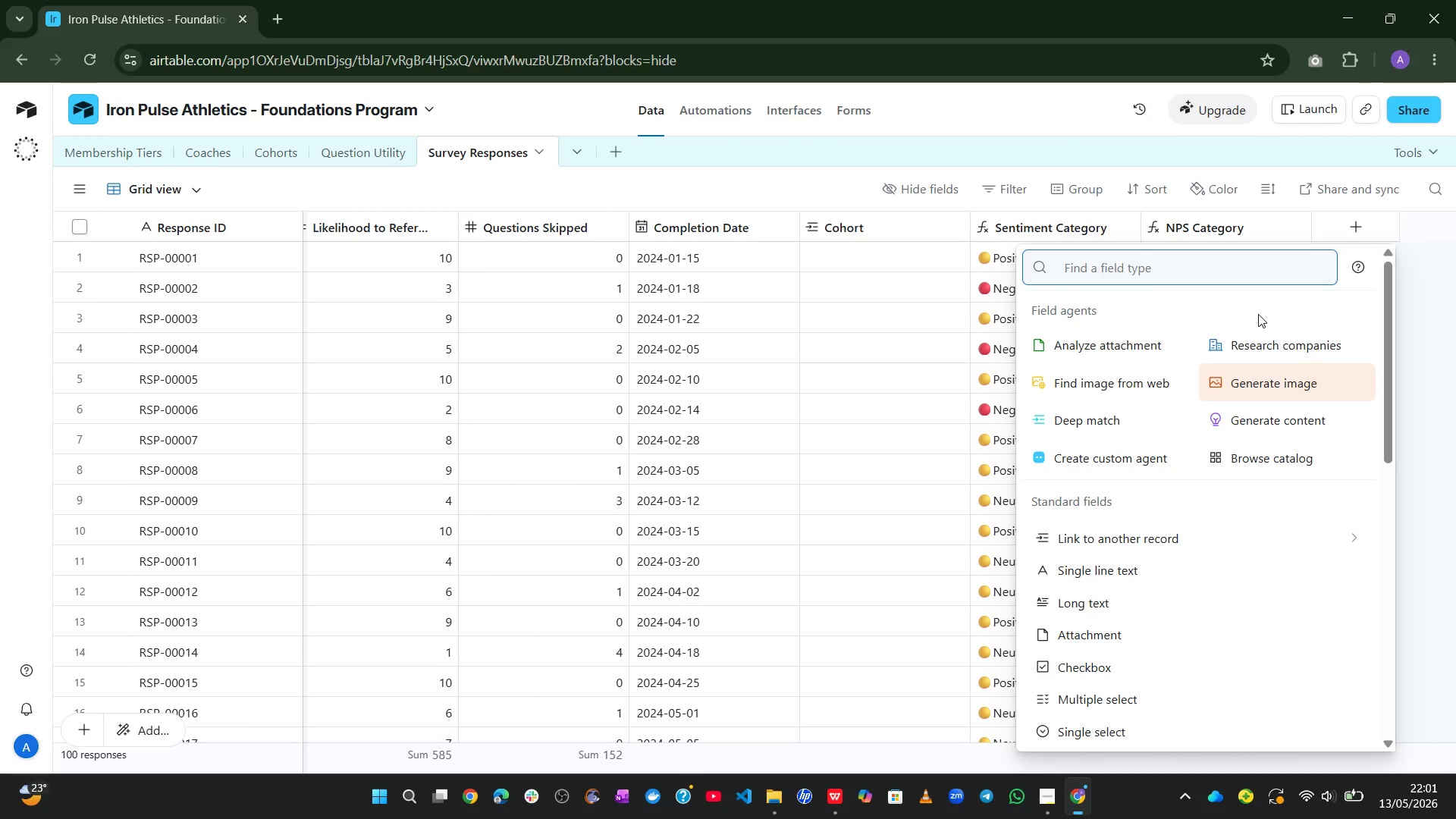 
key(F)
 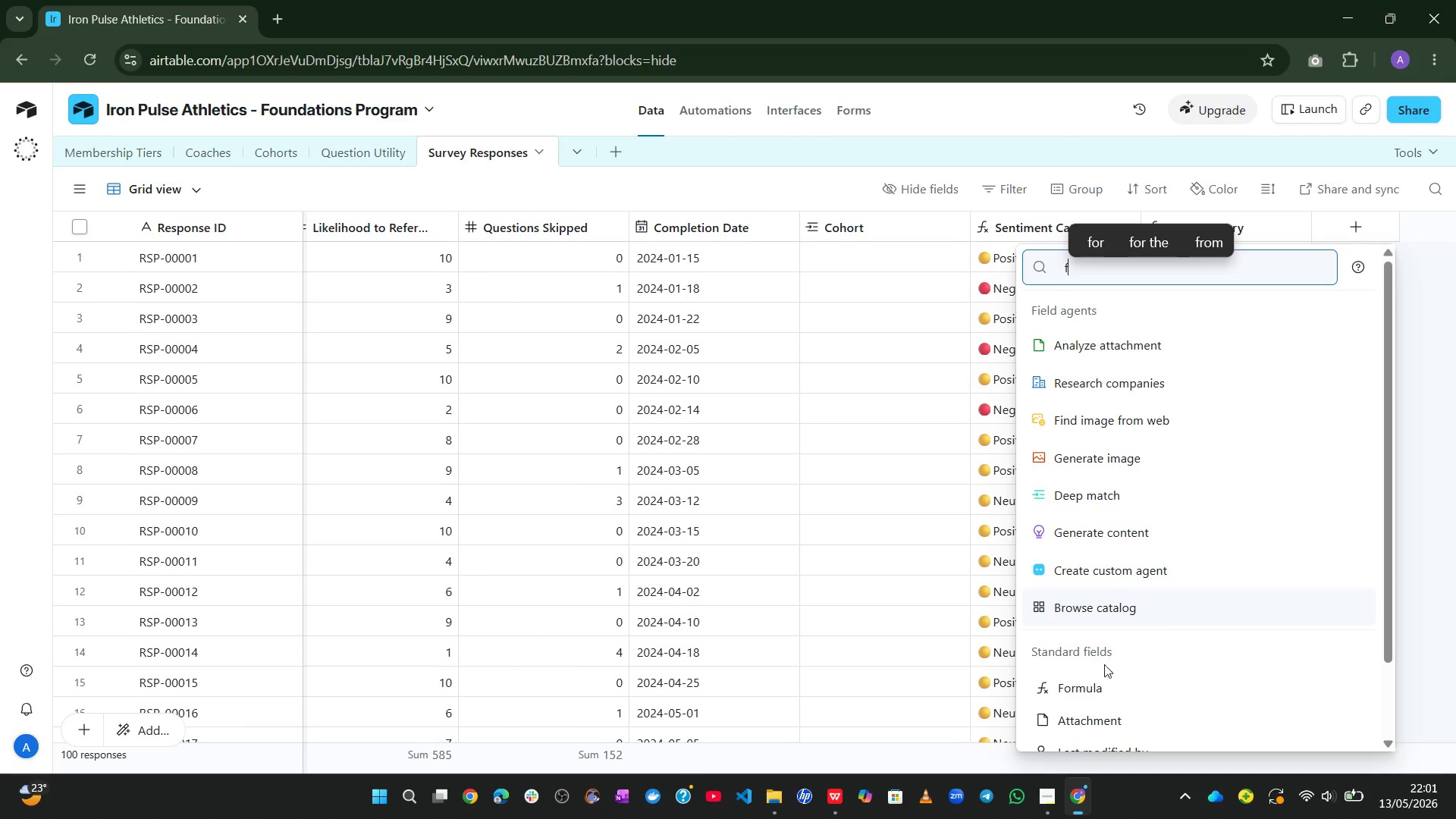 
left_click([1095, 680])
 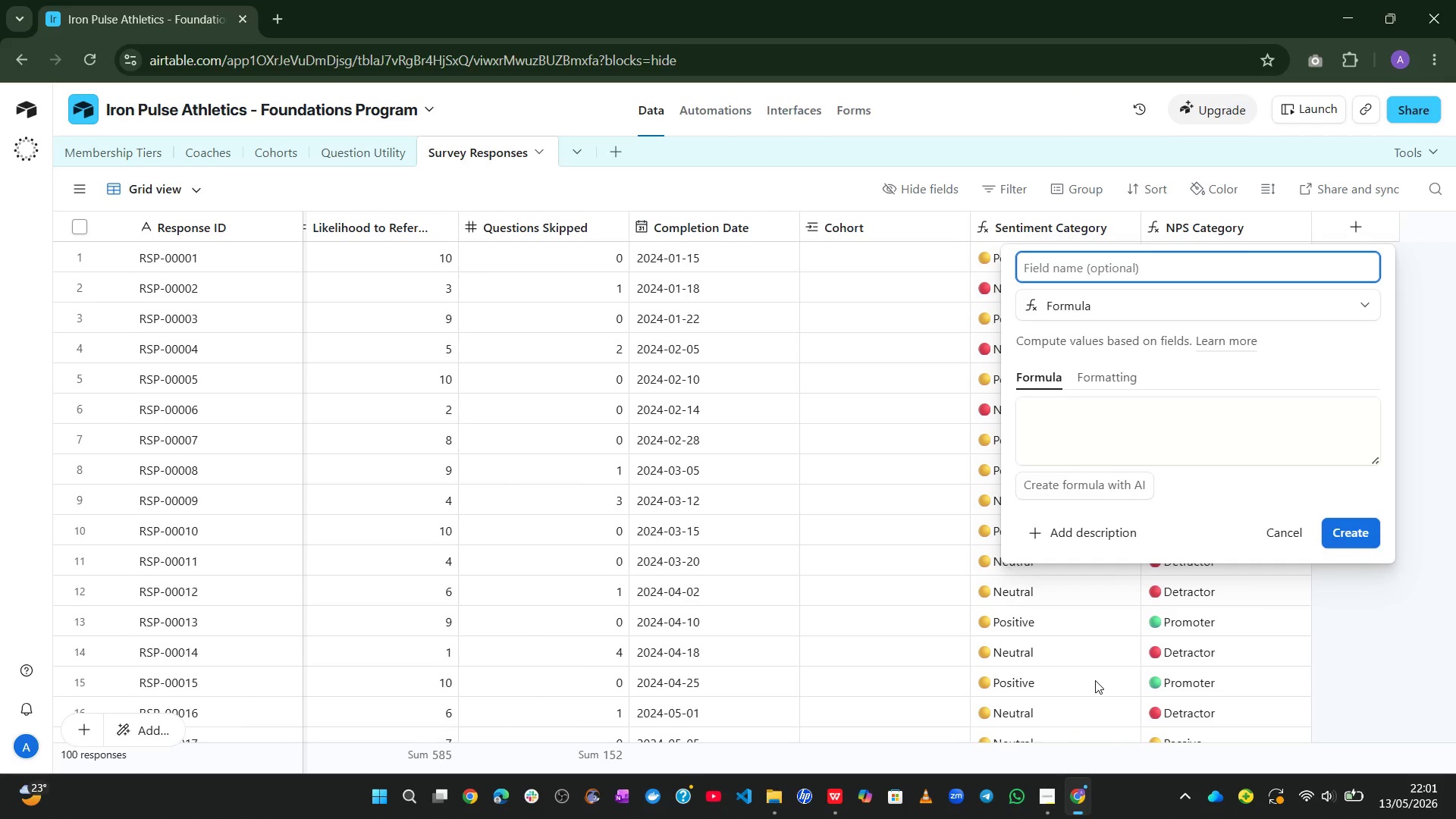 
type(Churn Risk Flaf)
key(Backspace)
type(g)
 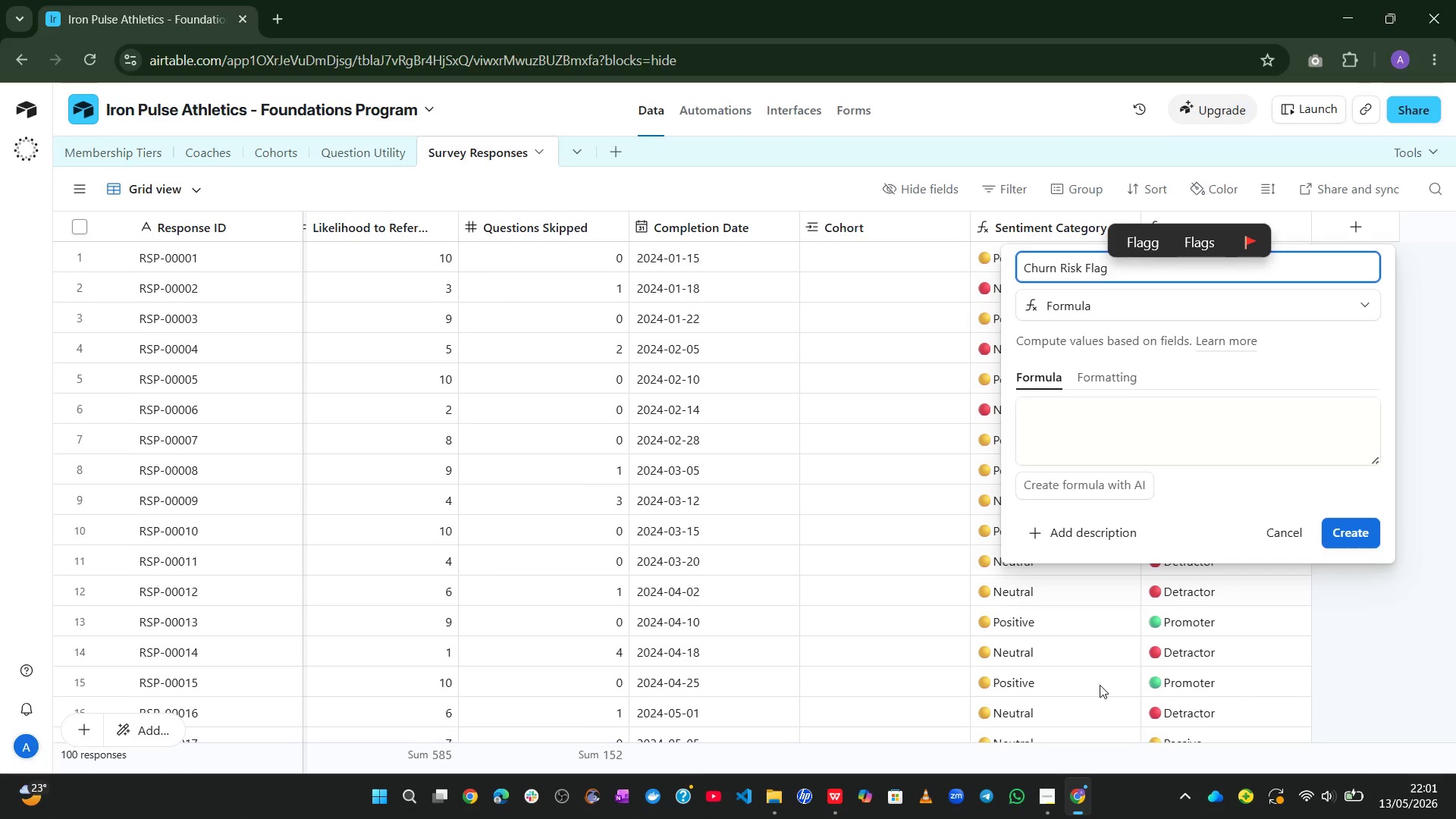 
wait(9.61)
 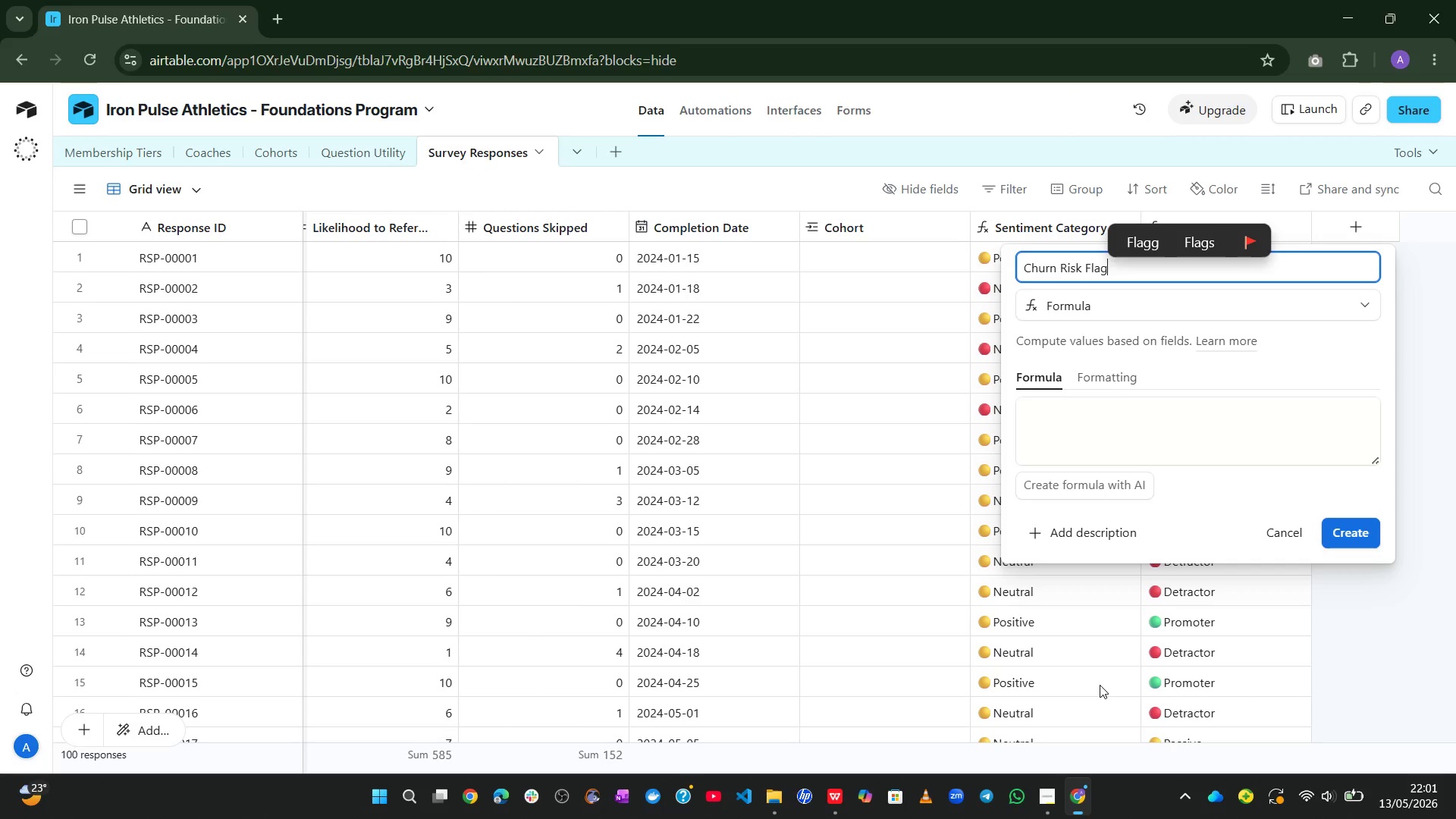 
left_click_drag(start_coordinate=[1373, 457], to_coordinate=[1454, 810])
 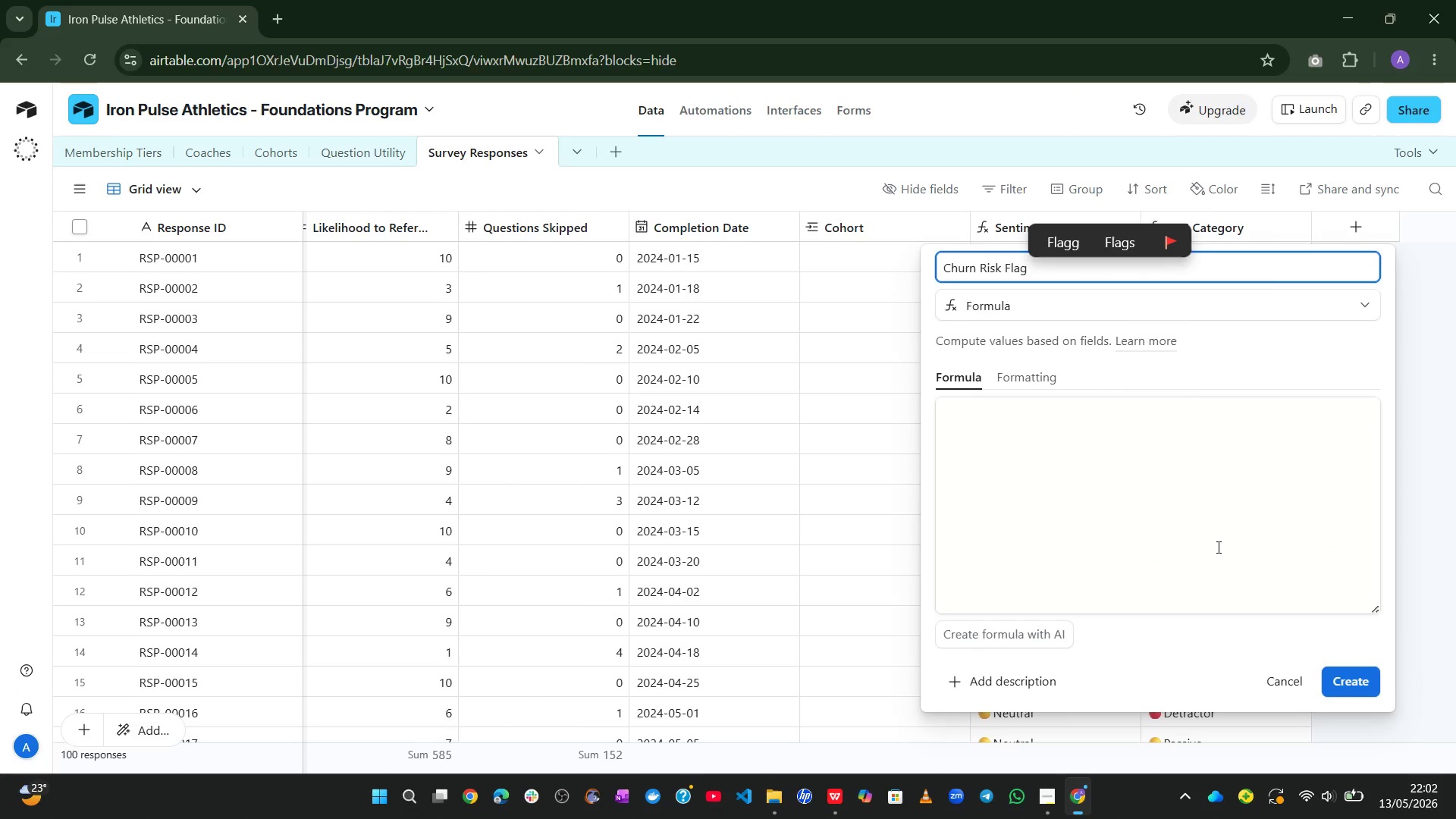 
left_click([1217, 546])
 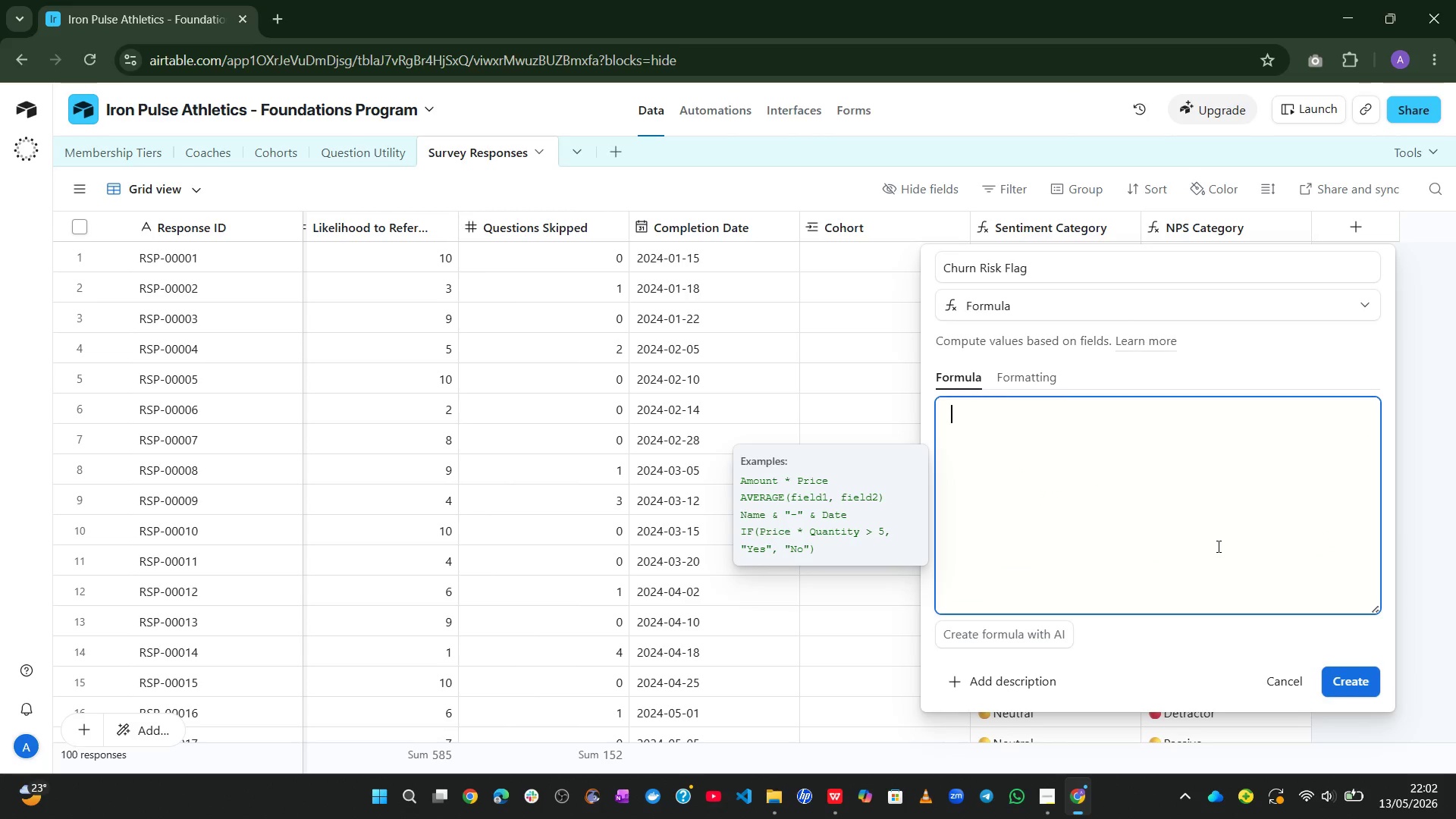 
type(if)
key(Tab)
 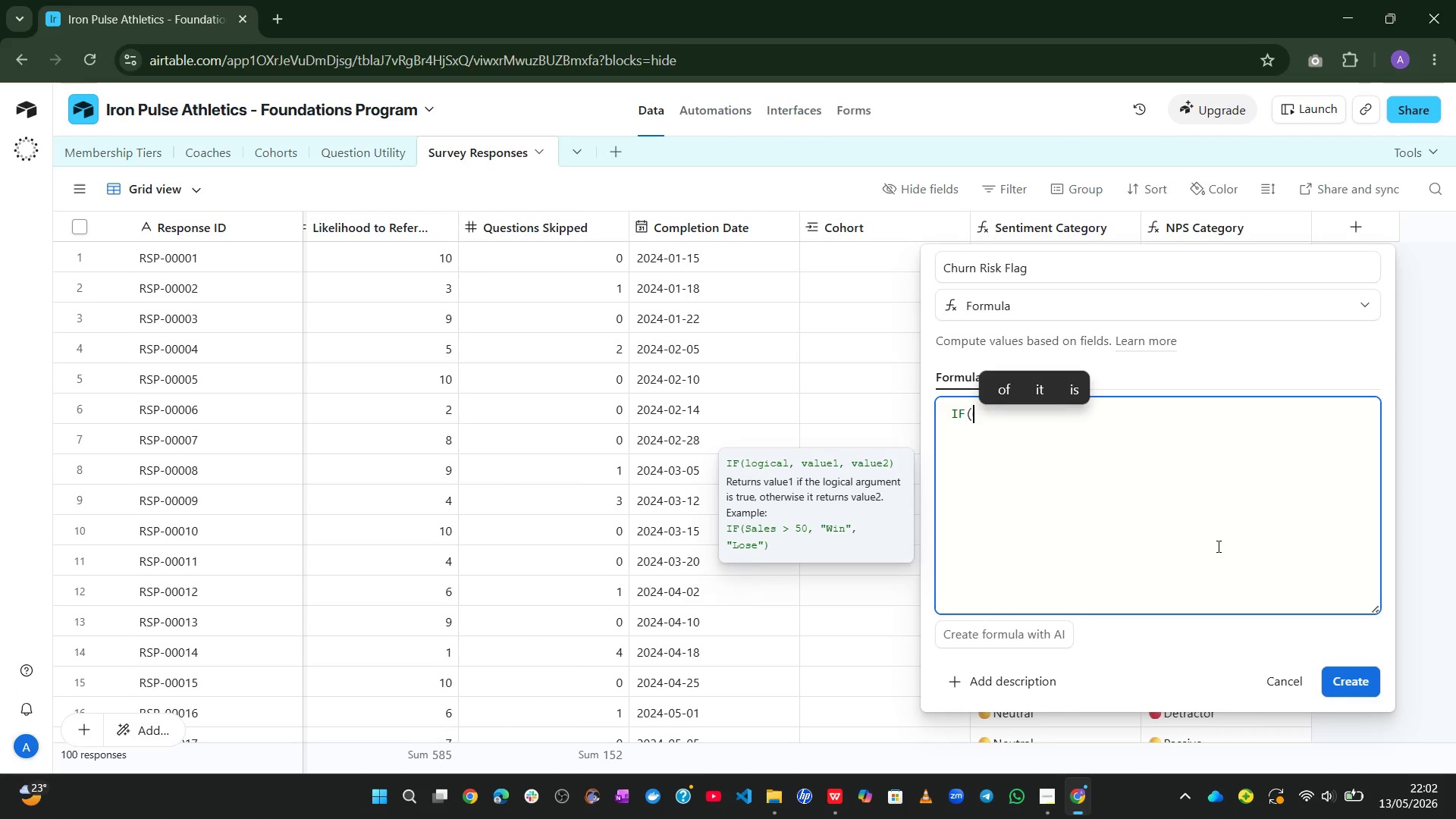 
key(Enter)
 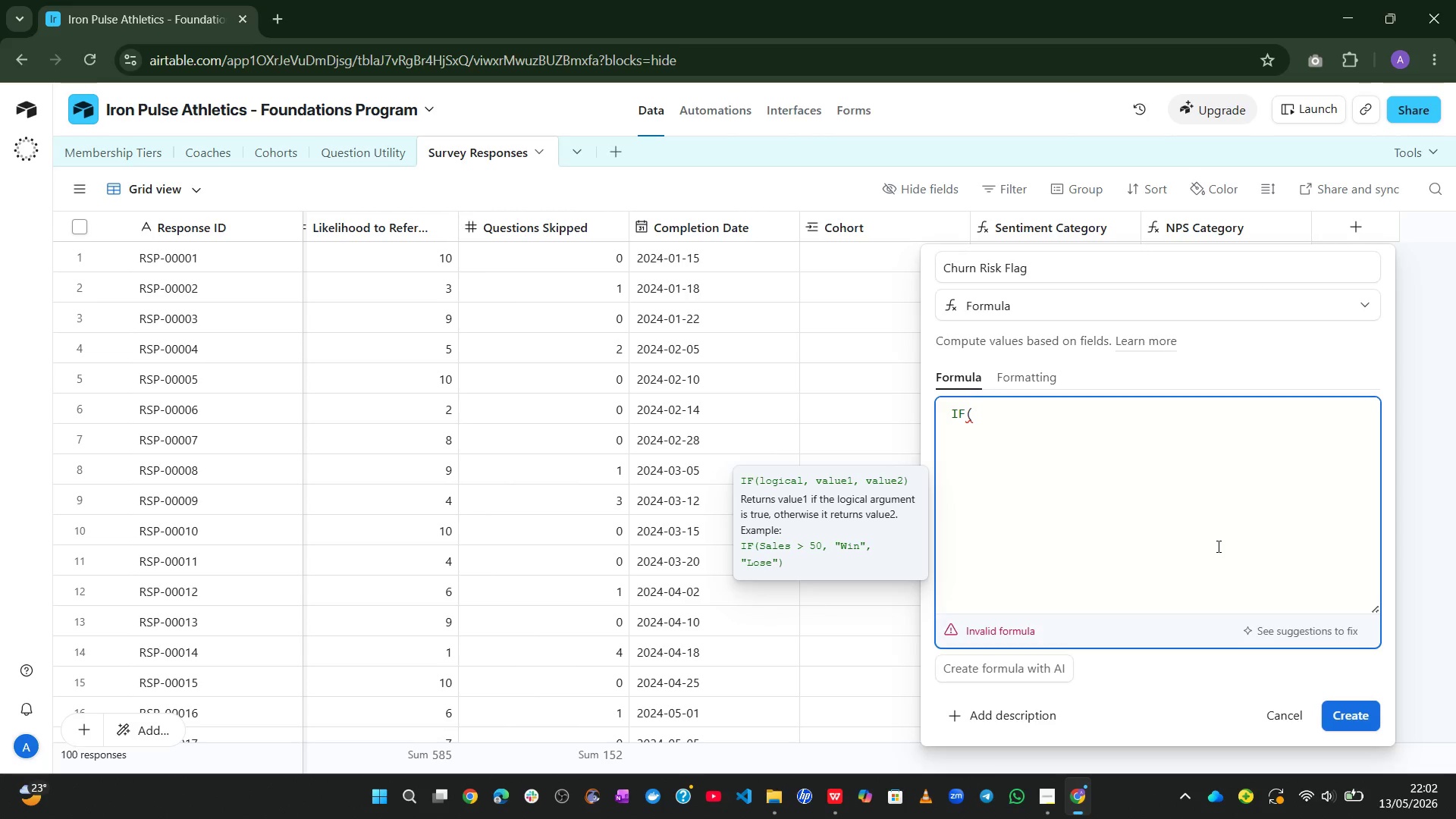 
type(and)
key(Tab)
 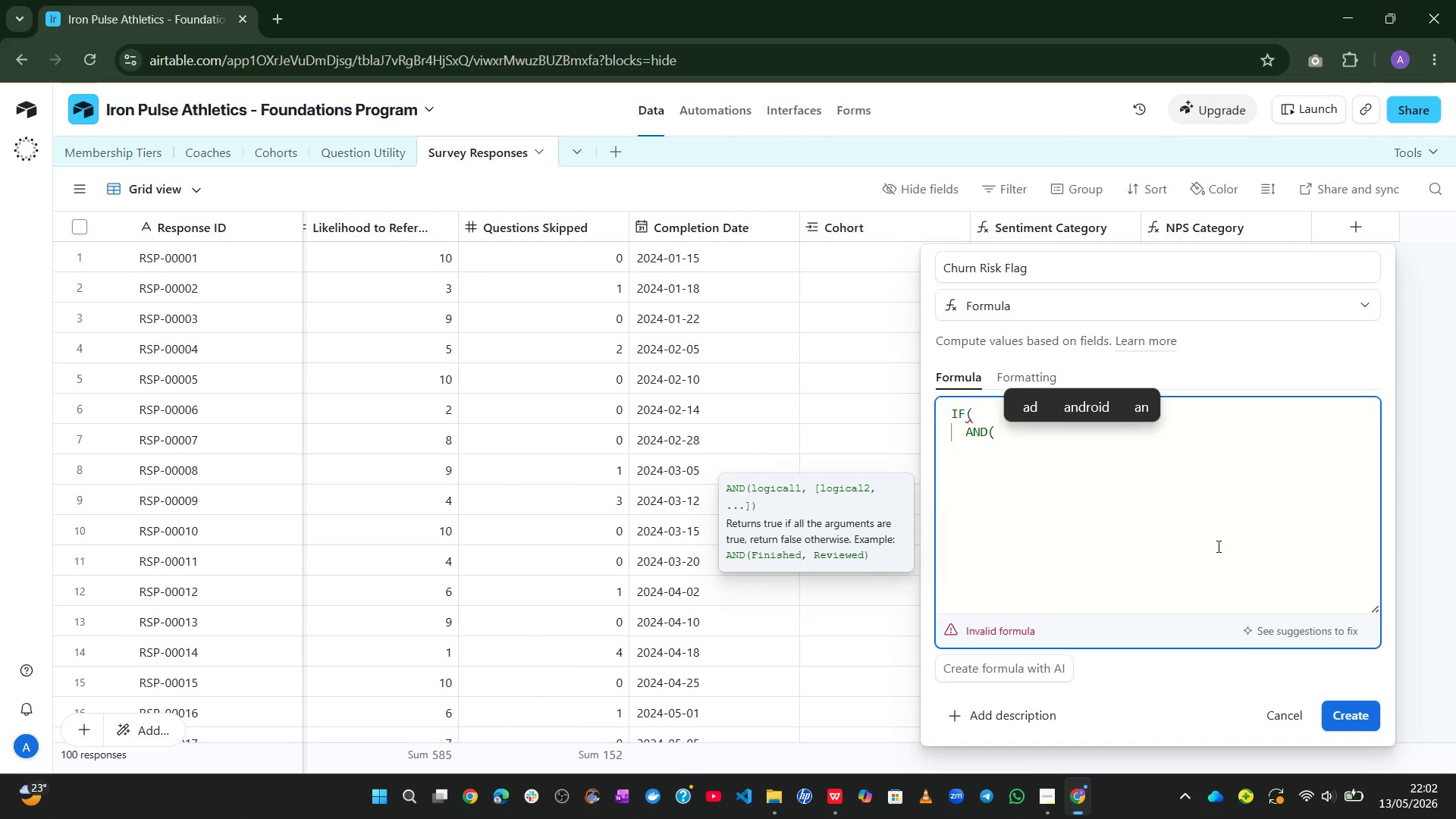 
key(Enter)
 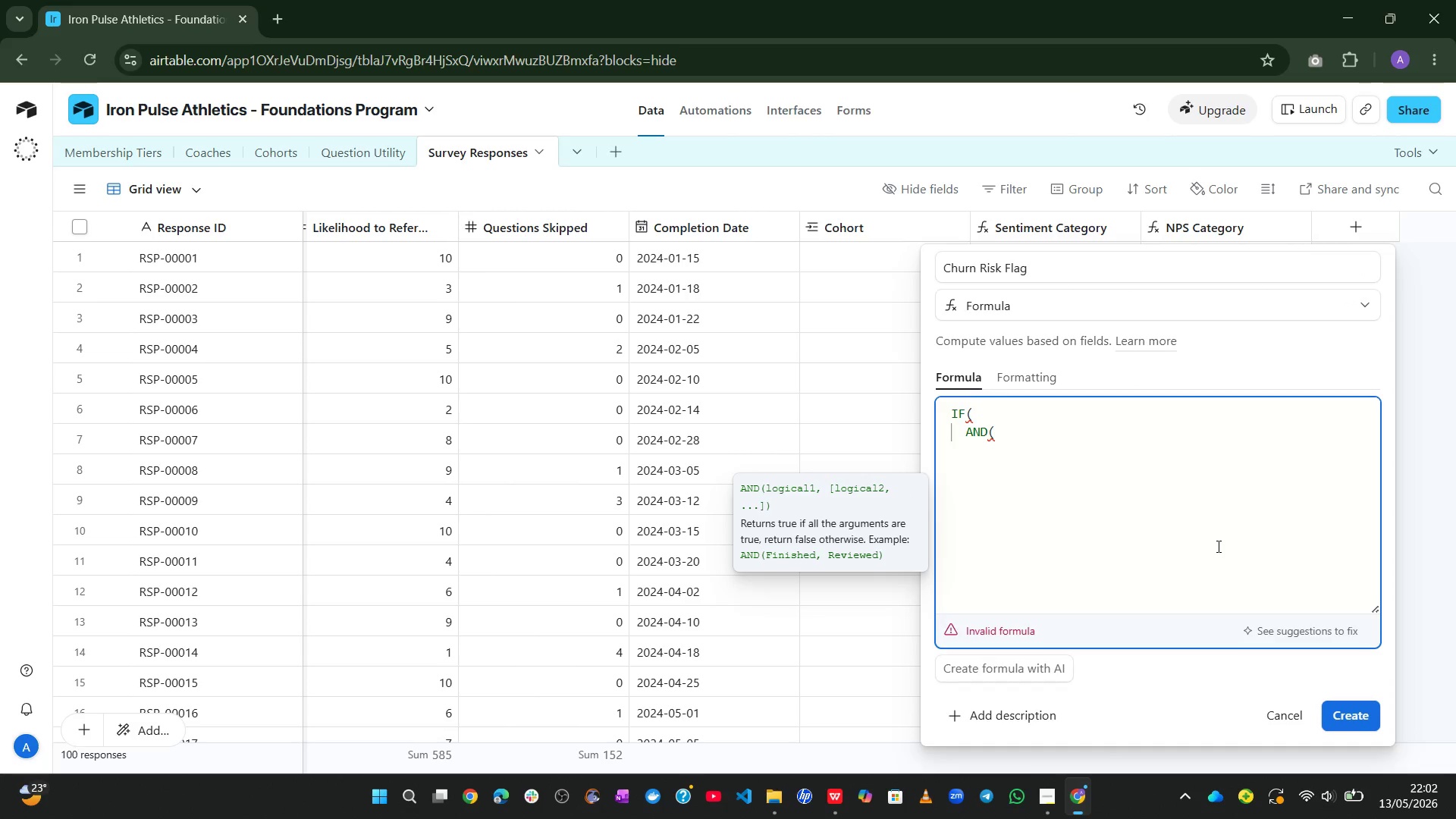 
type(fou)
key(Tab)
type(<=2,)
 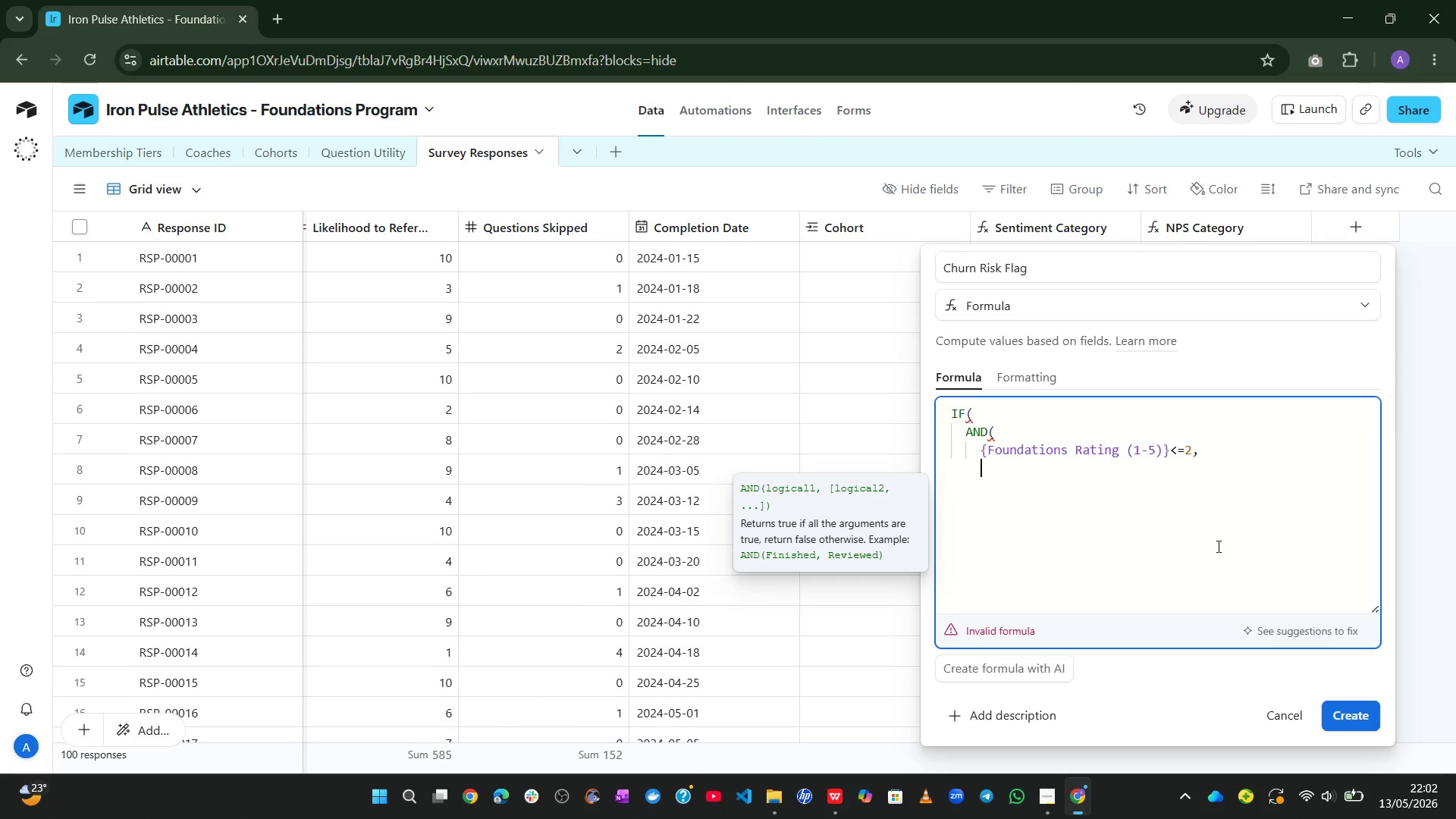 
 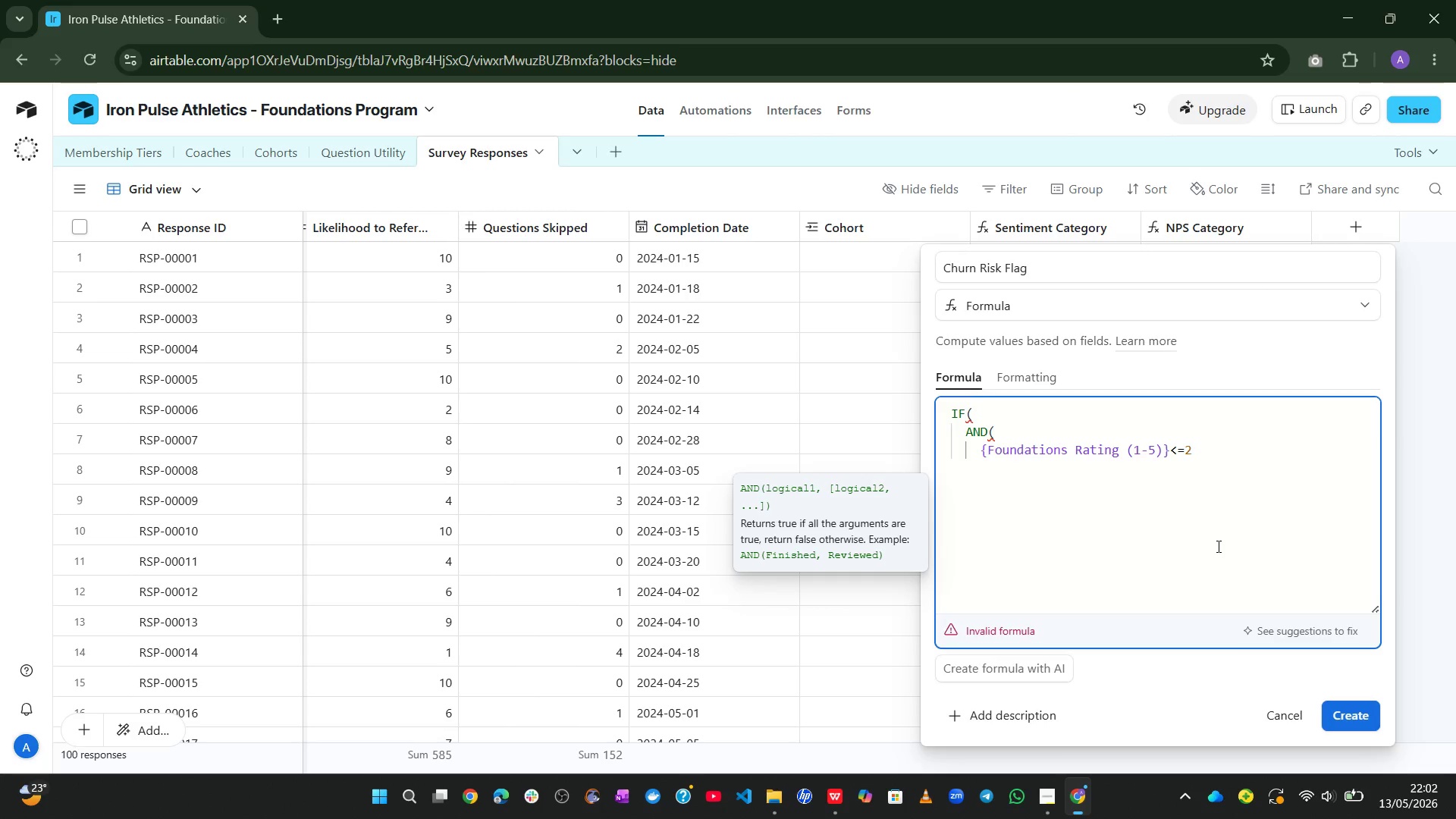 
key(Enter)
 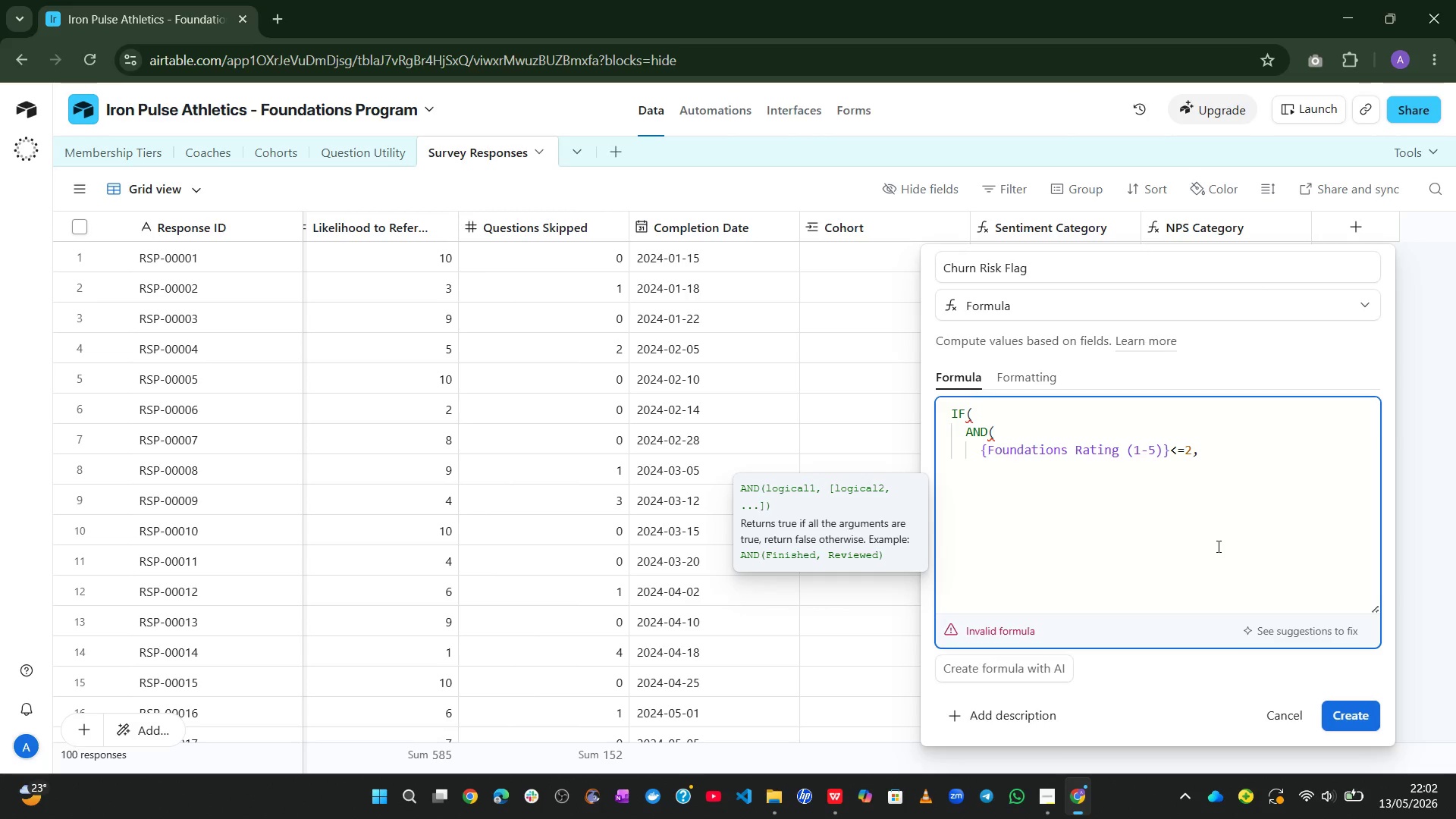 
type(like)
key(Tab)
 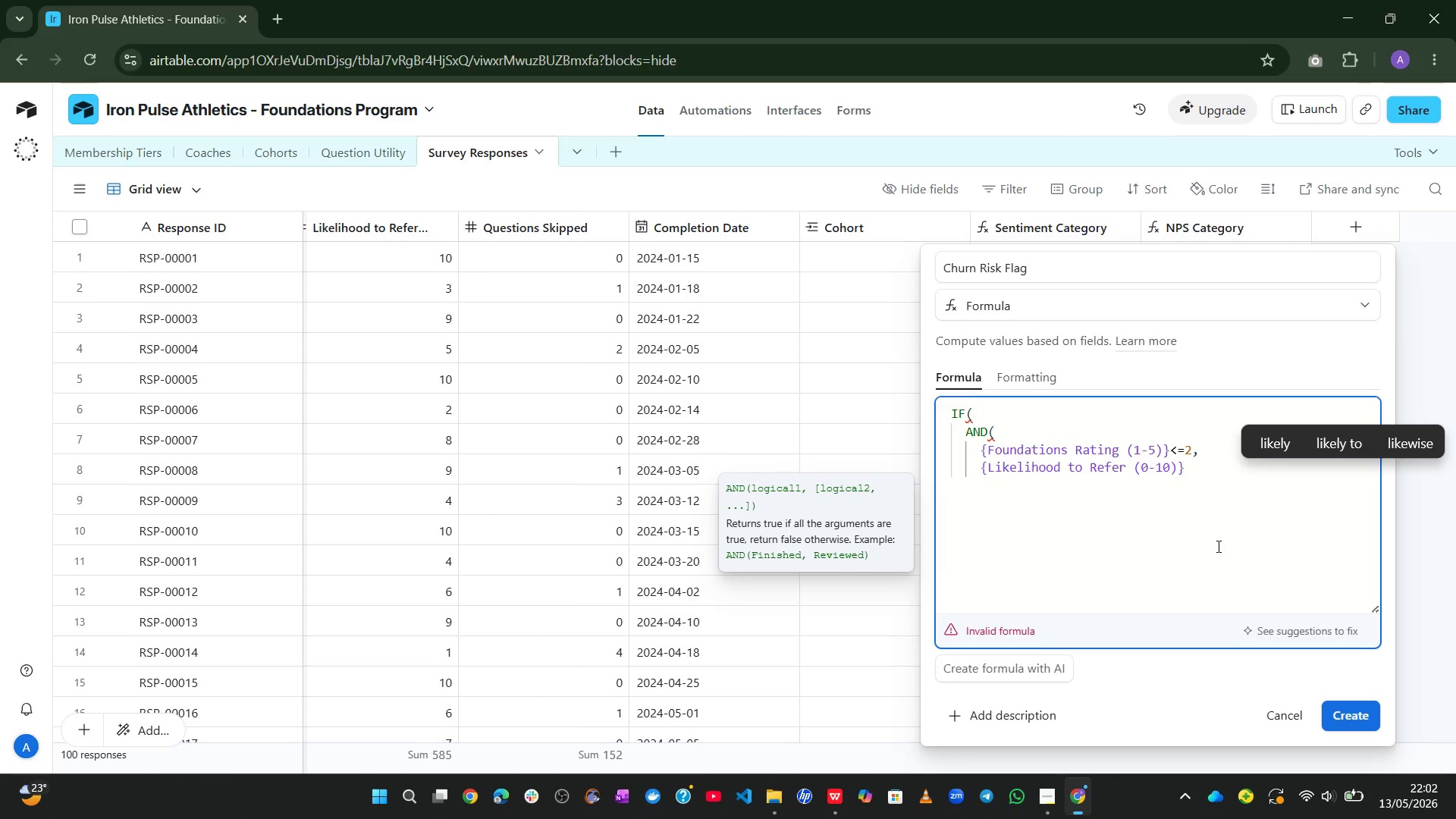 
key(Shift+Comma)
 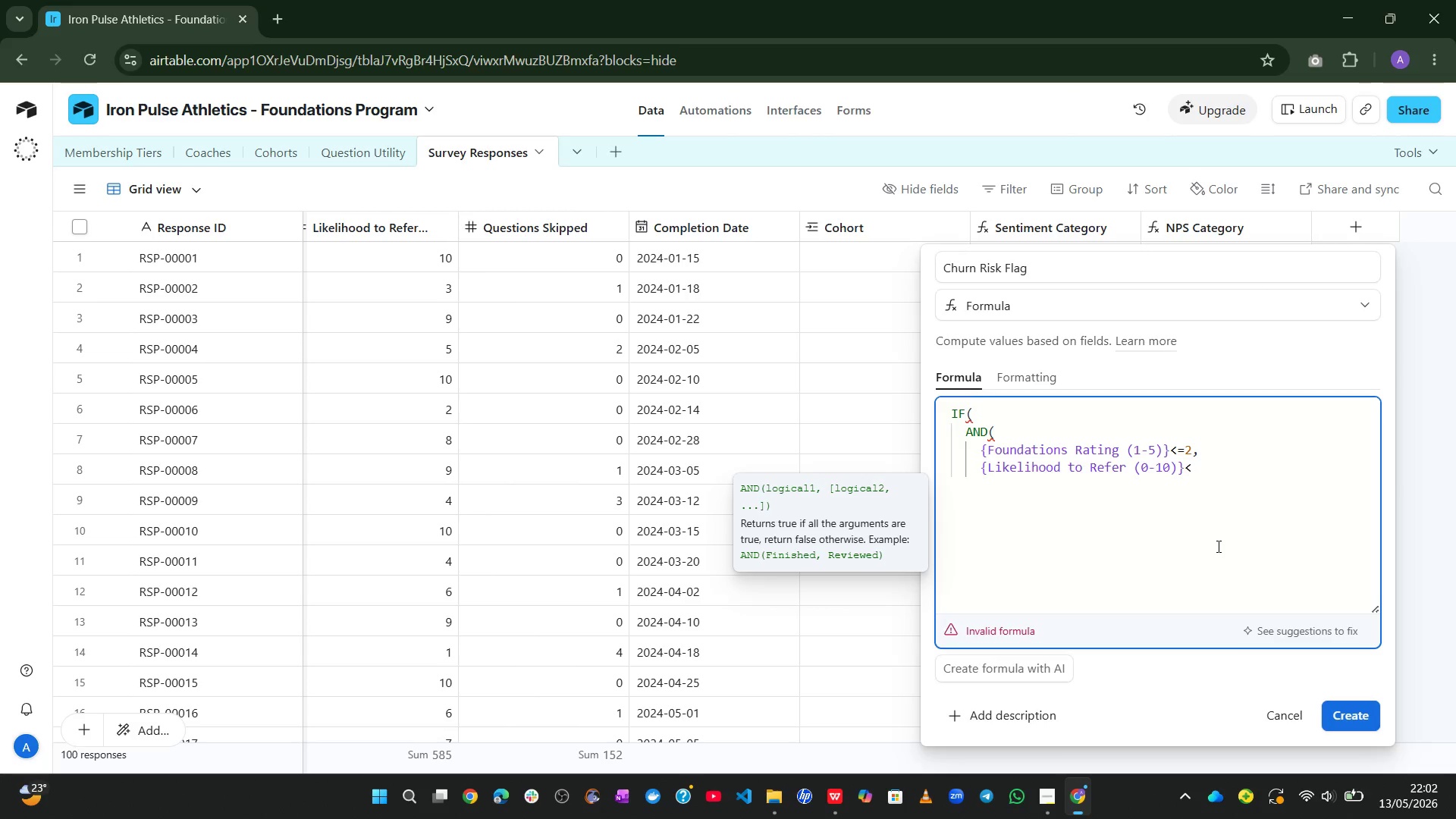 
key(Equal)
 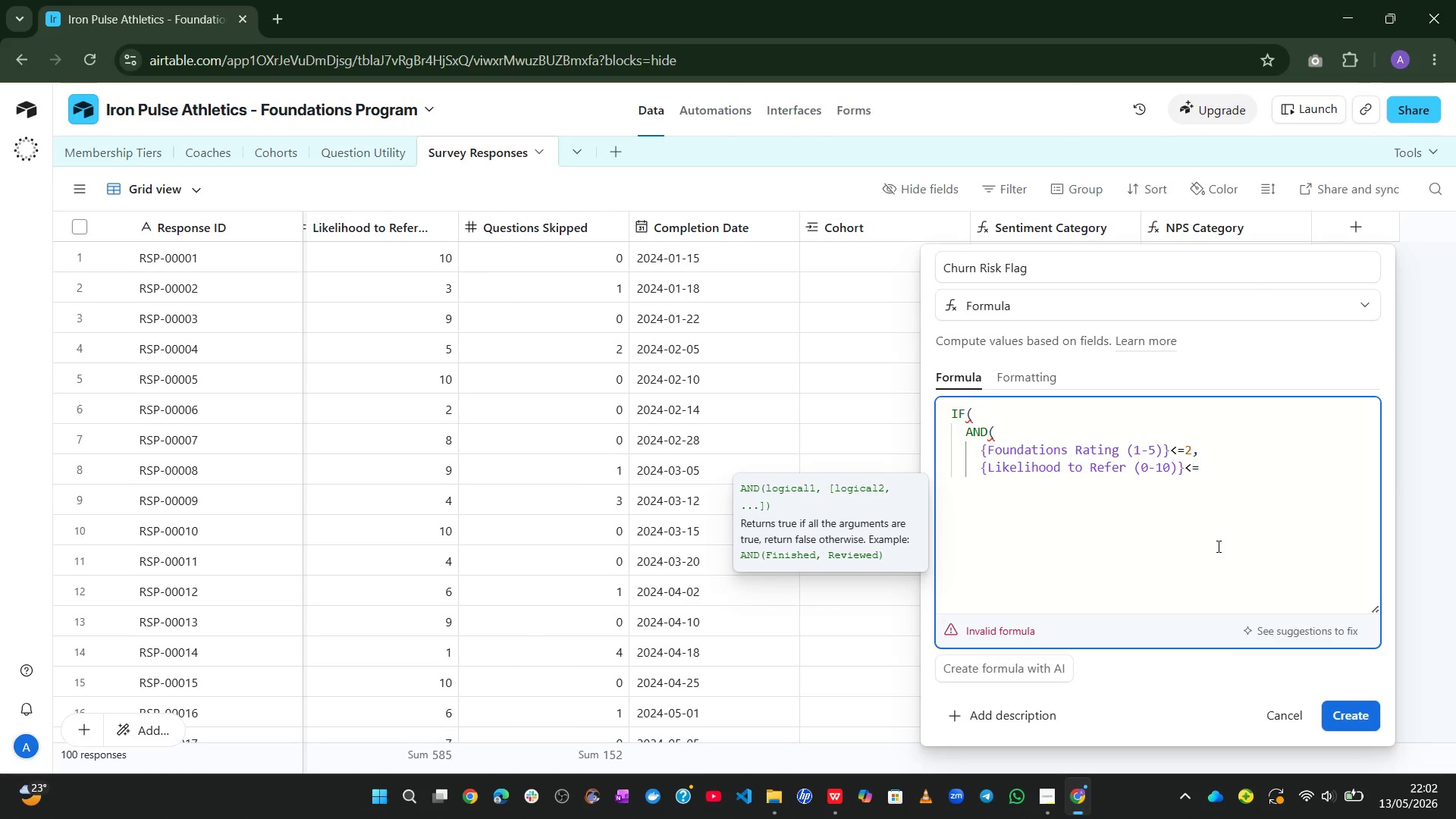 
key(6)
 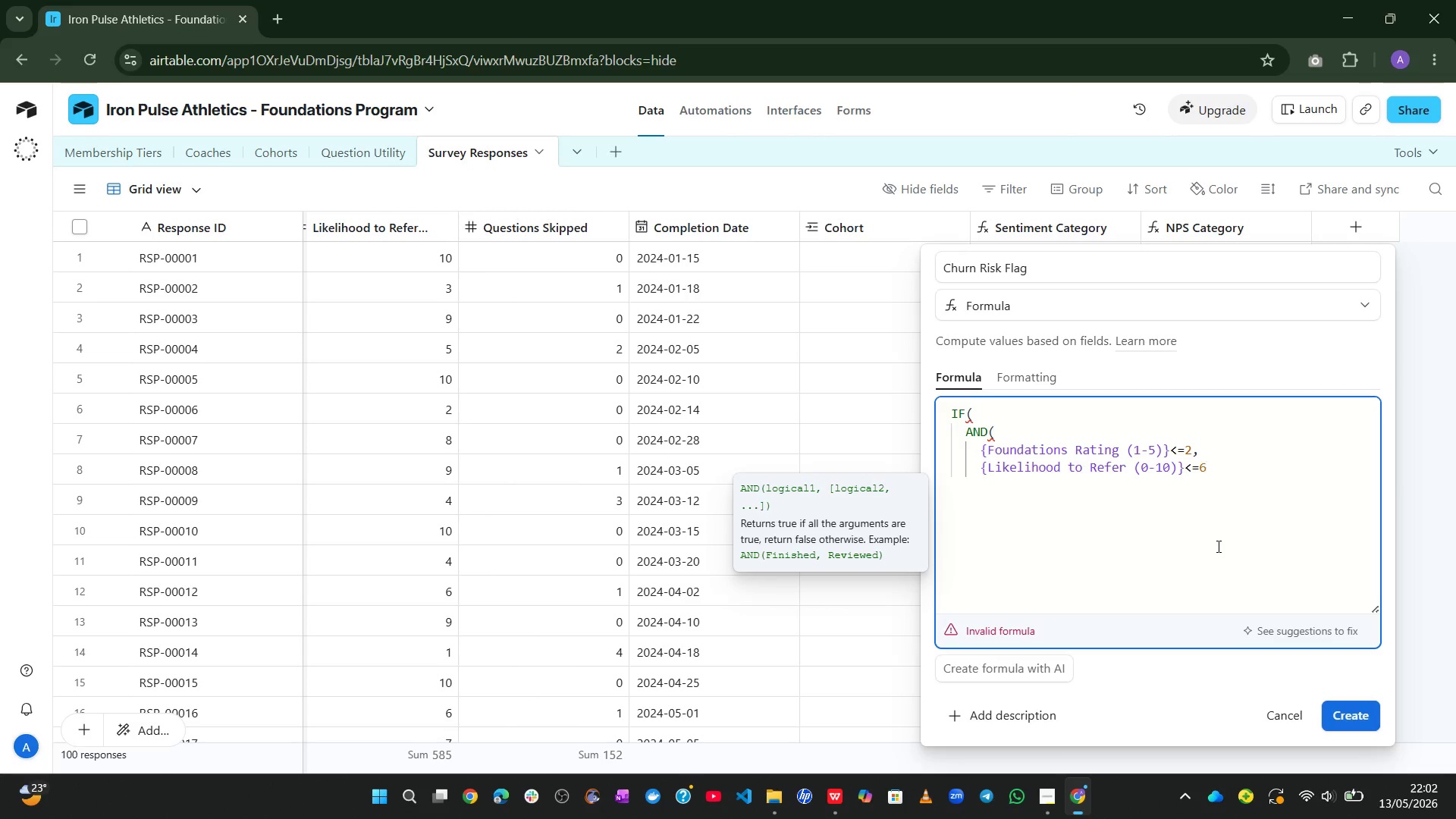 
key(Comma)
 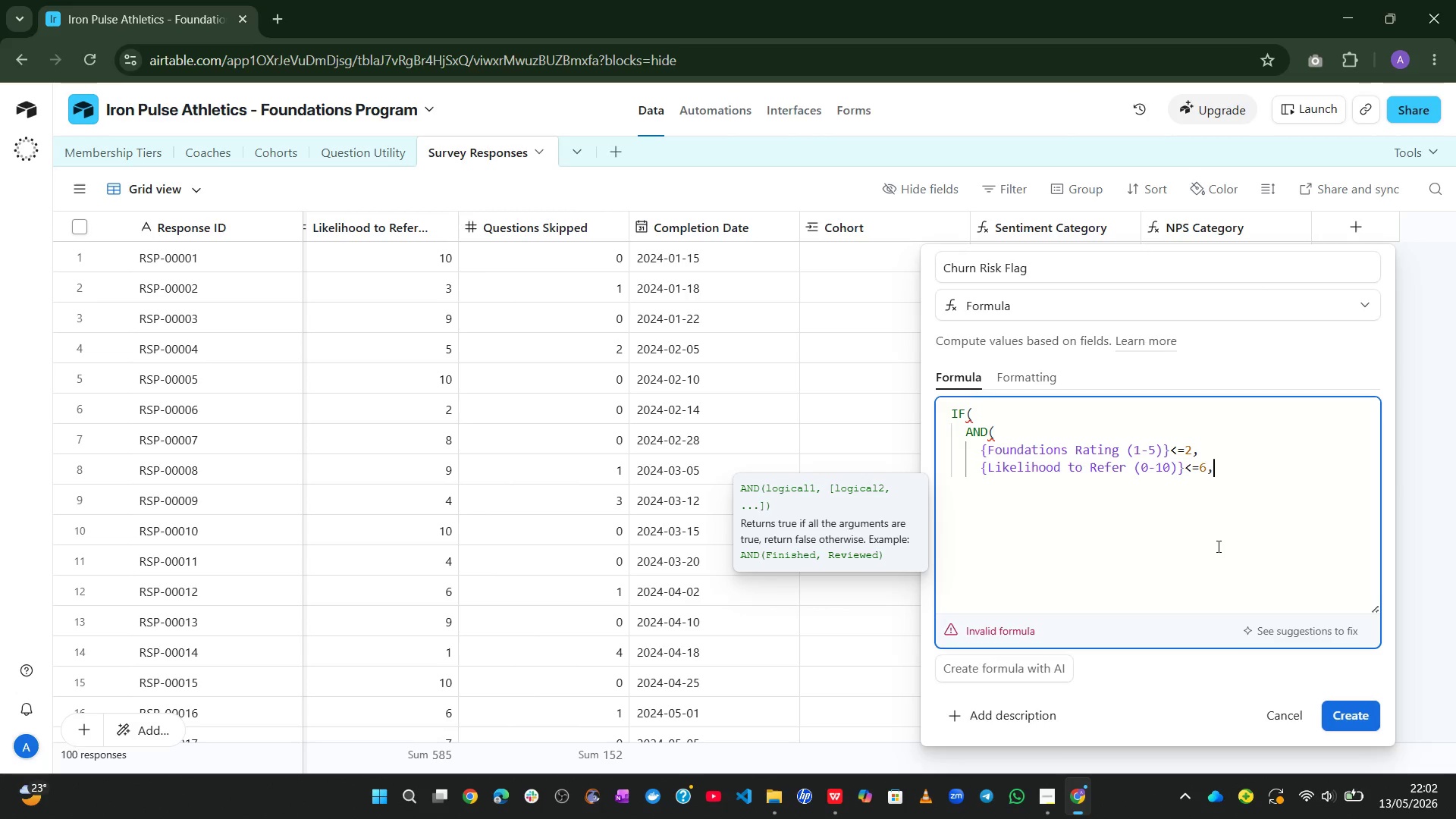 
key(Enter)
 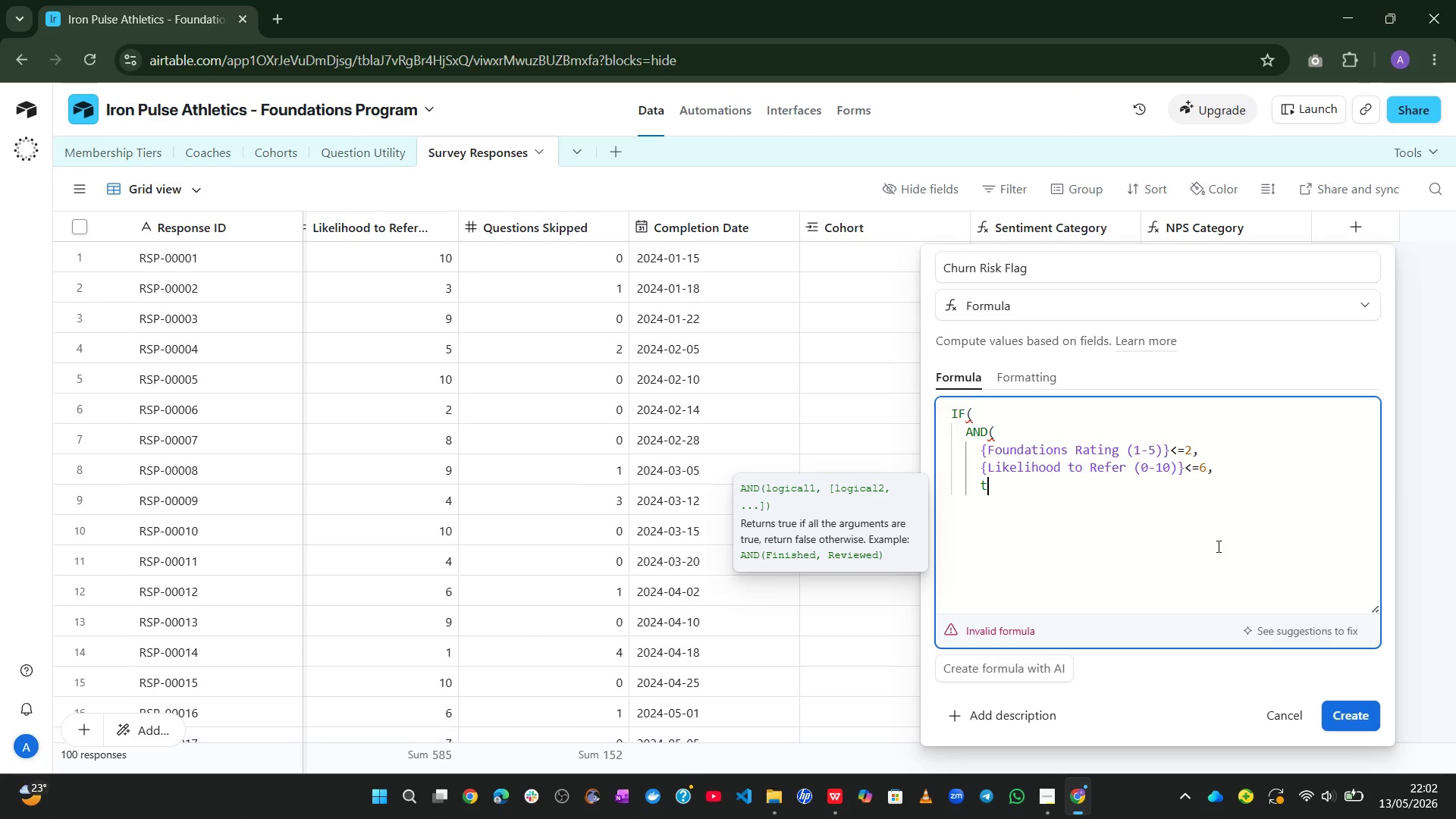 
type(tenu)
key(Tab)
type(>=3,)
 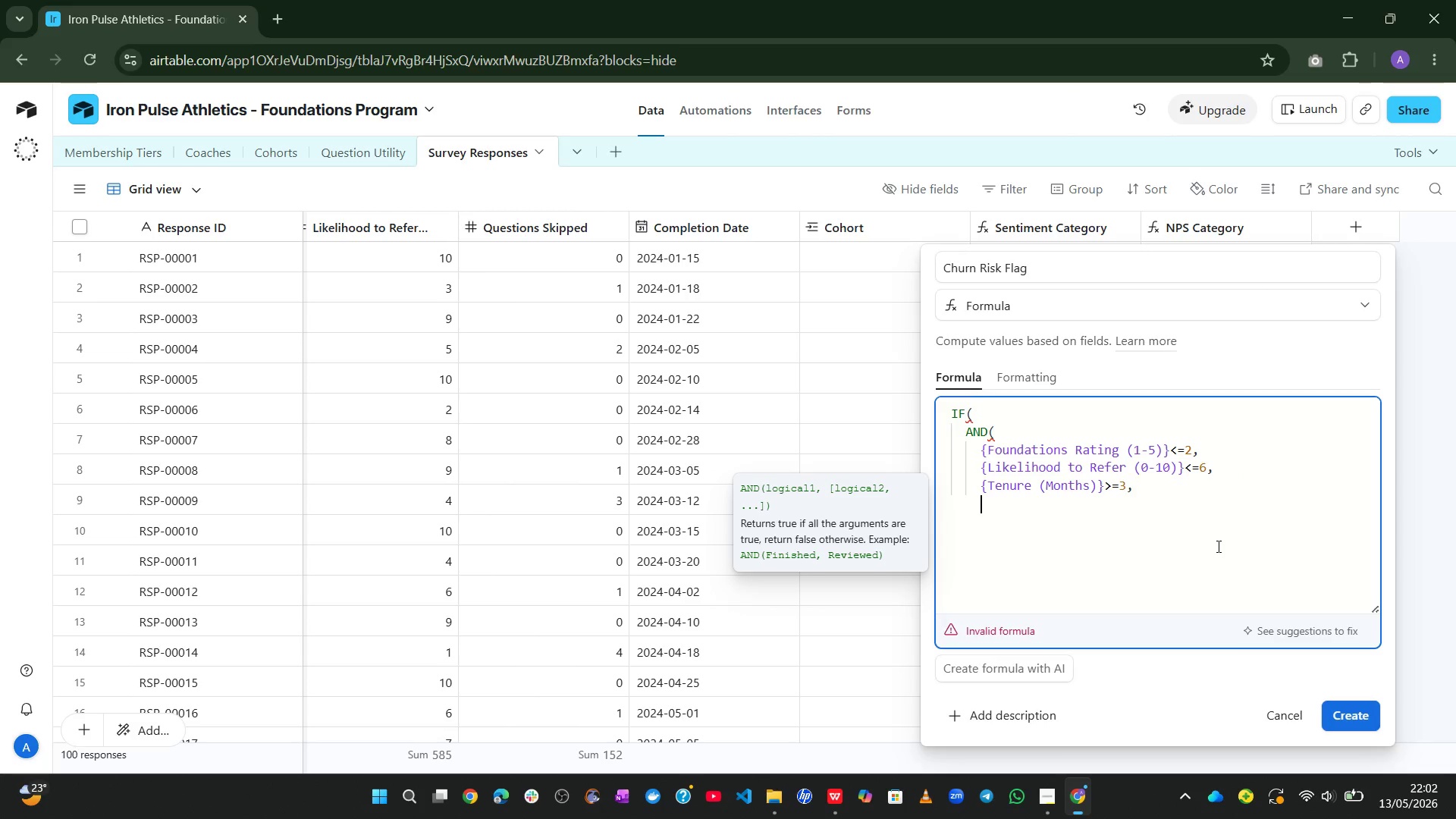 
 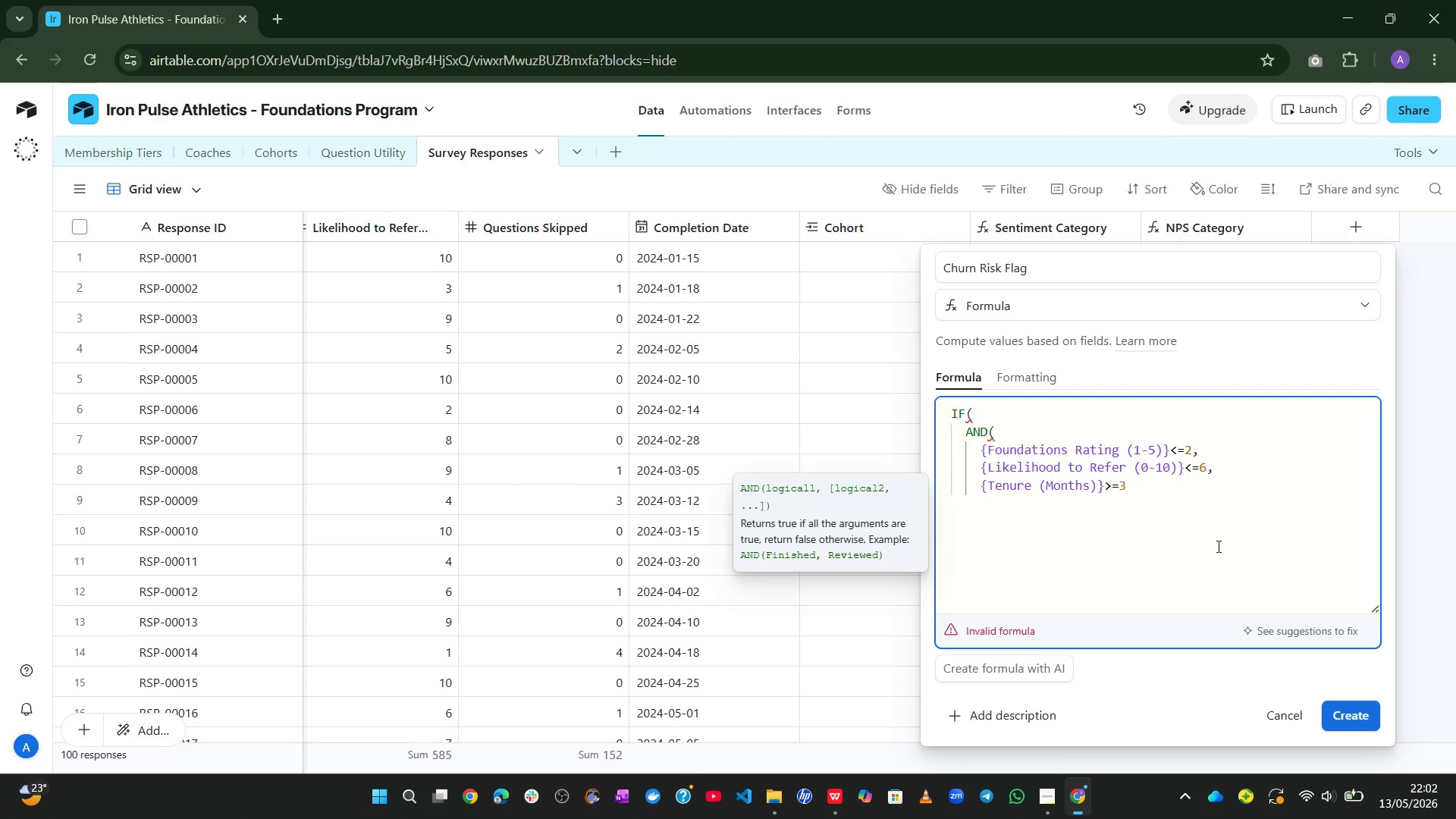 
key(Enter)
 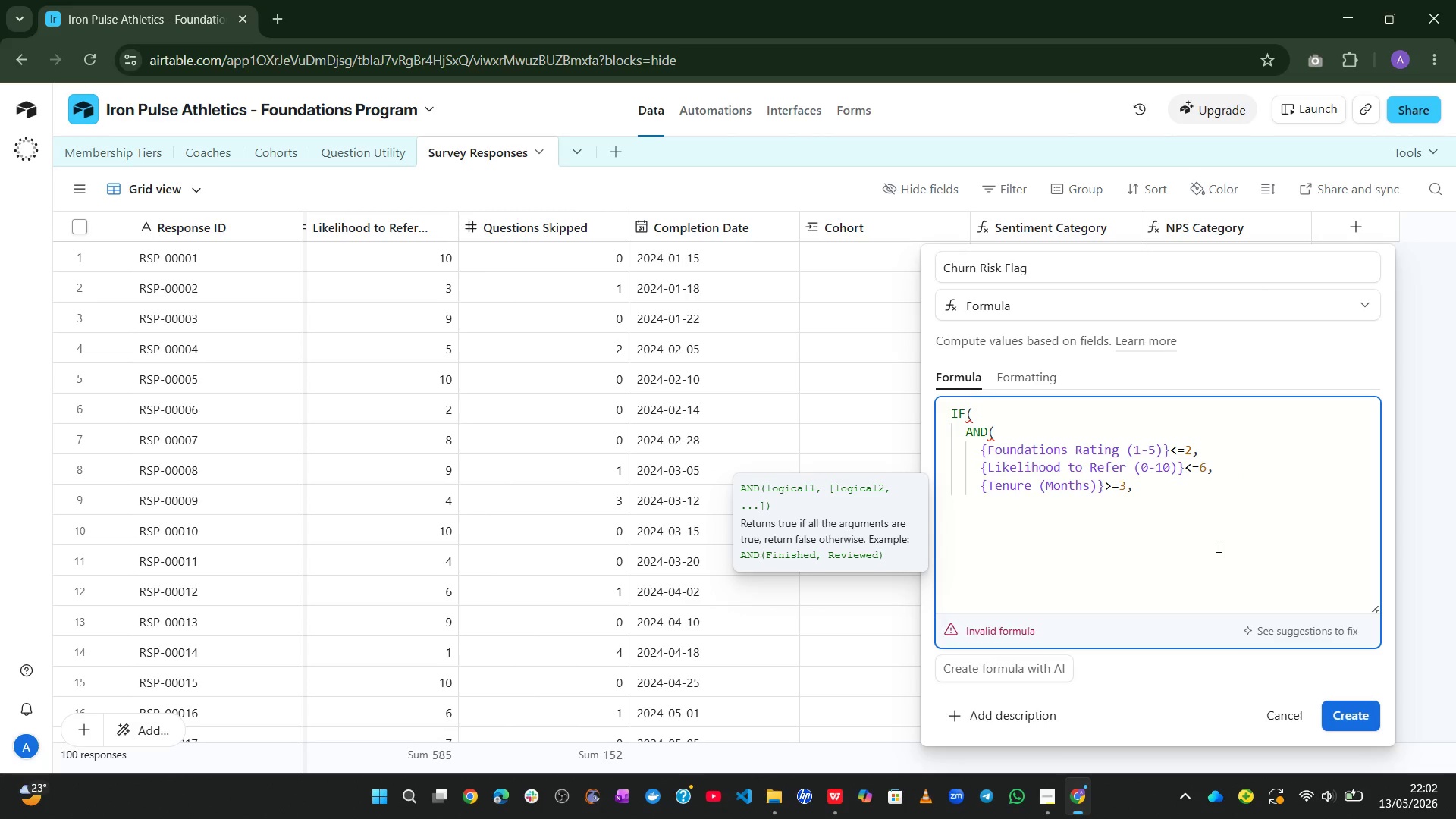 
key(Shift+0)
 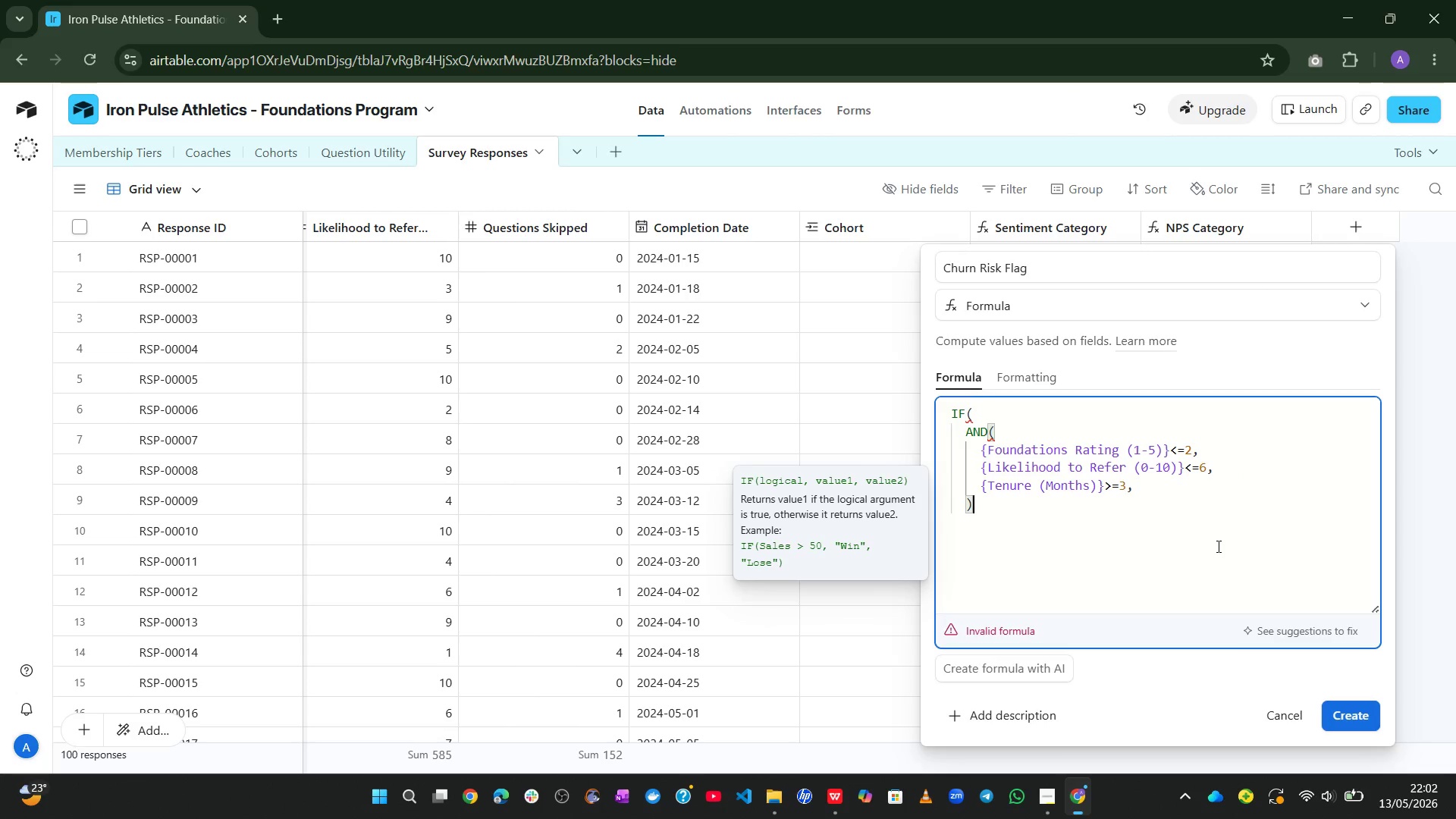 
key(Comma)
 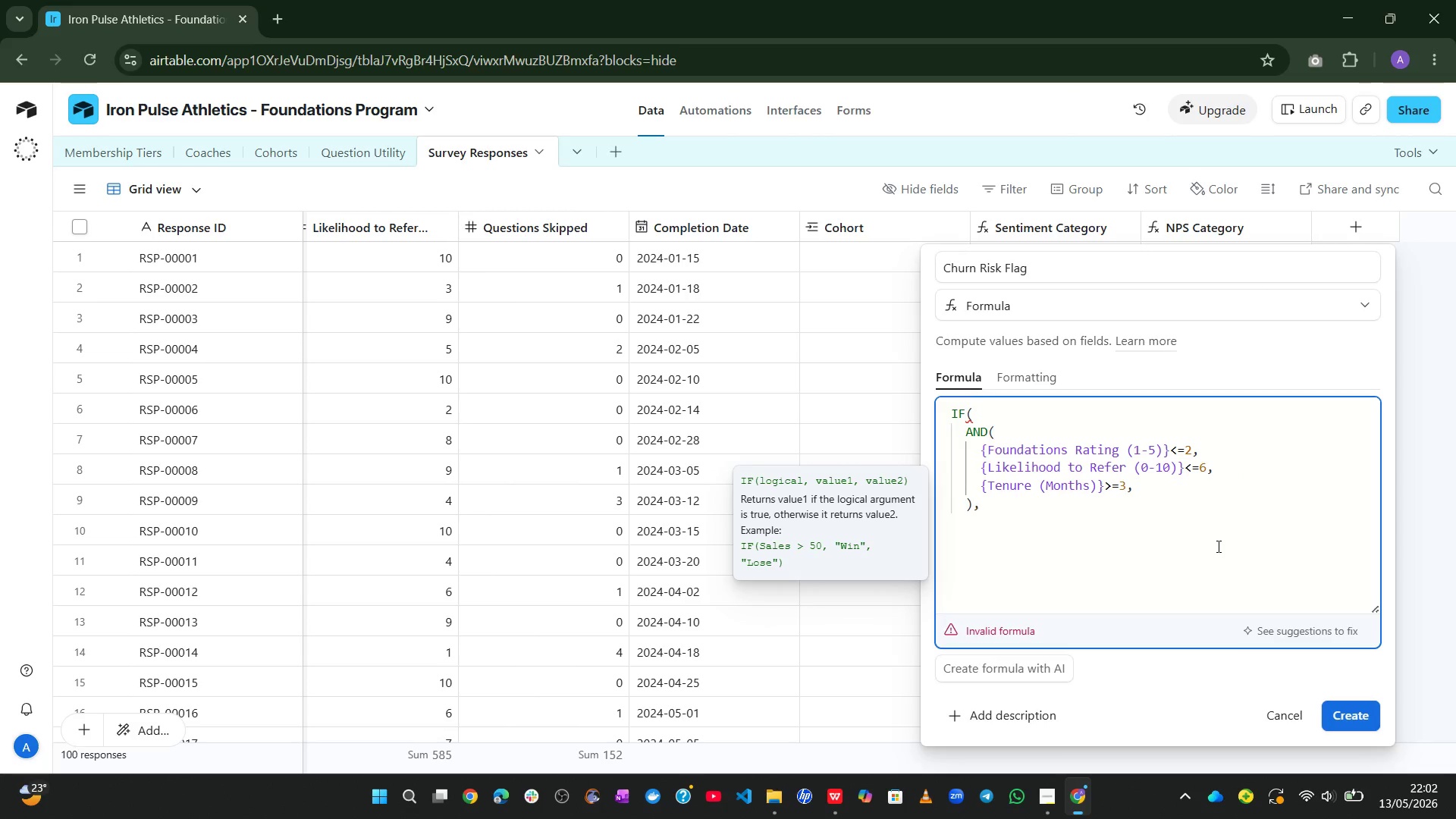 
key(Enter)
 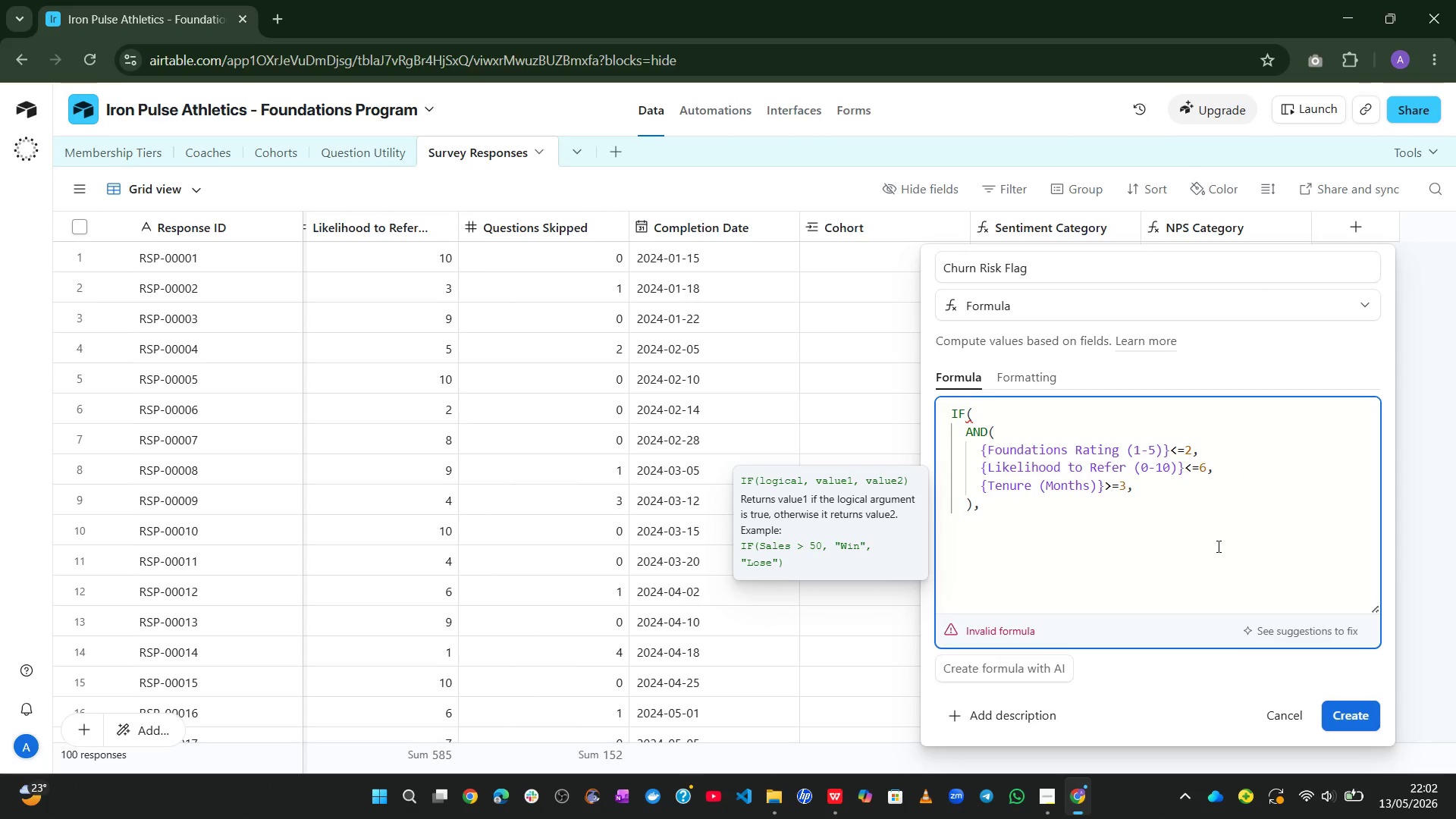 
wait(5.16)
 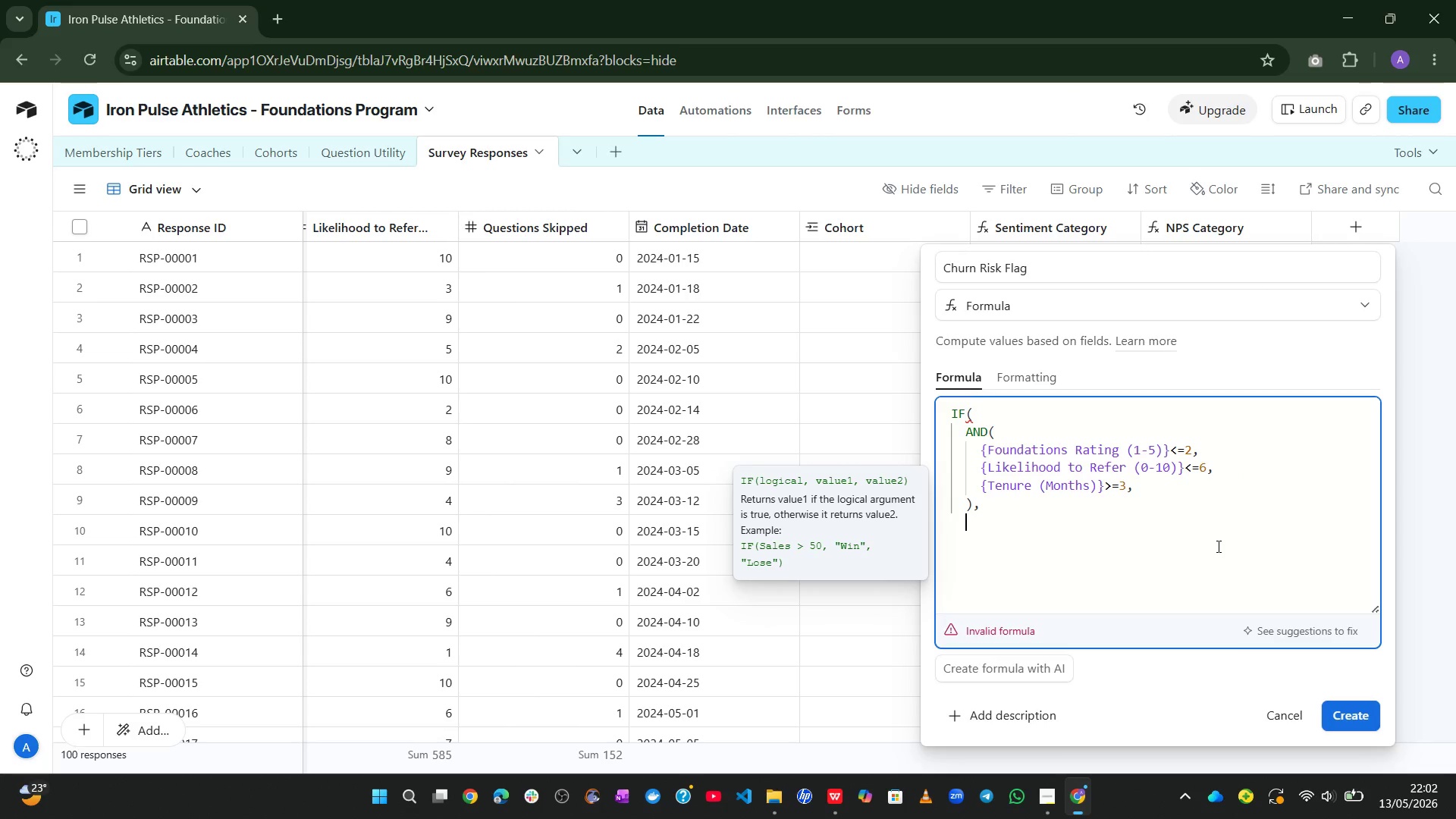 
key(Shift+2)
 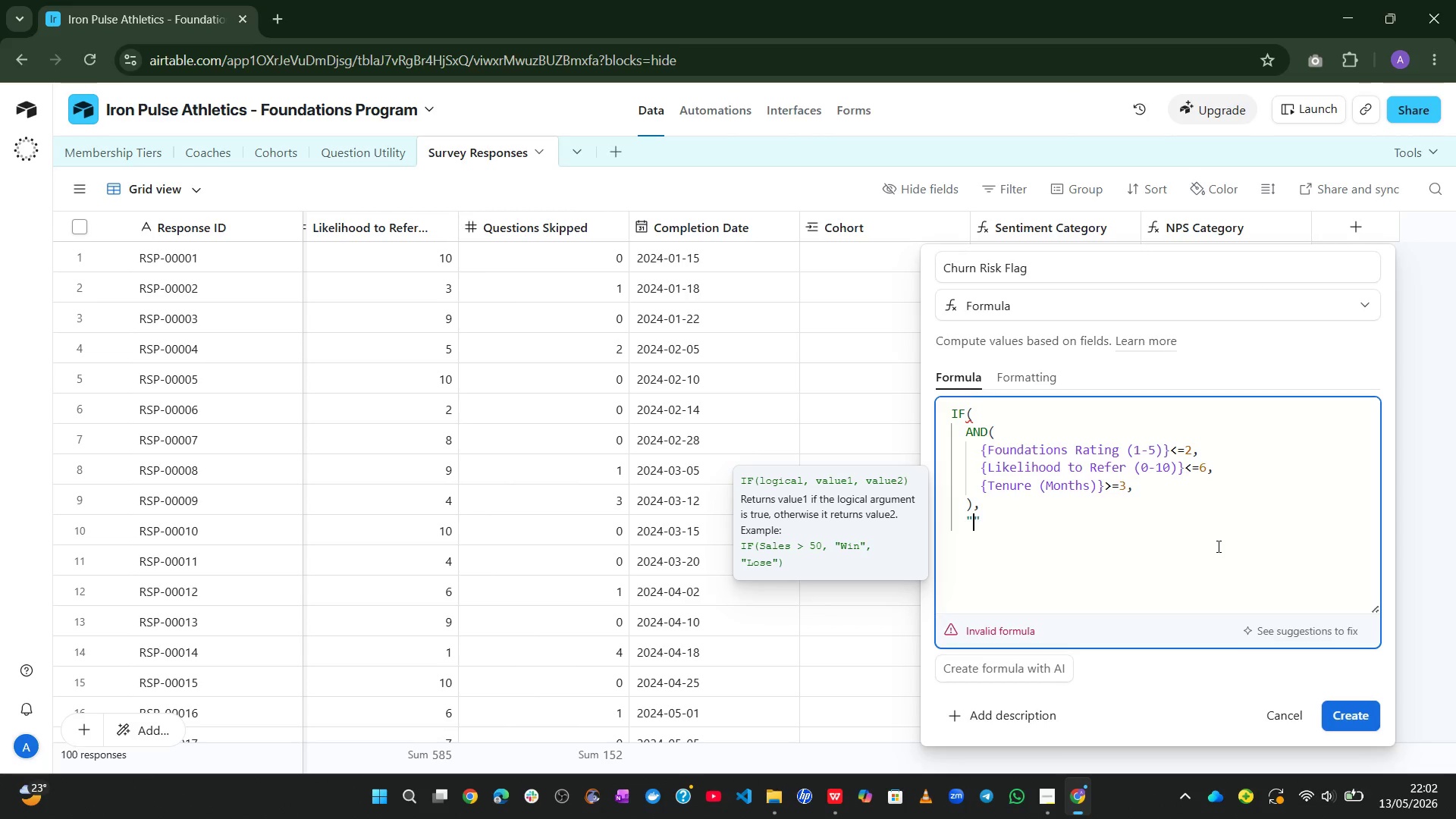 
key(Alt+Control+Meta+Shift+Space)
 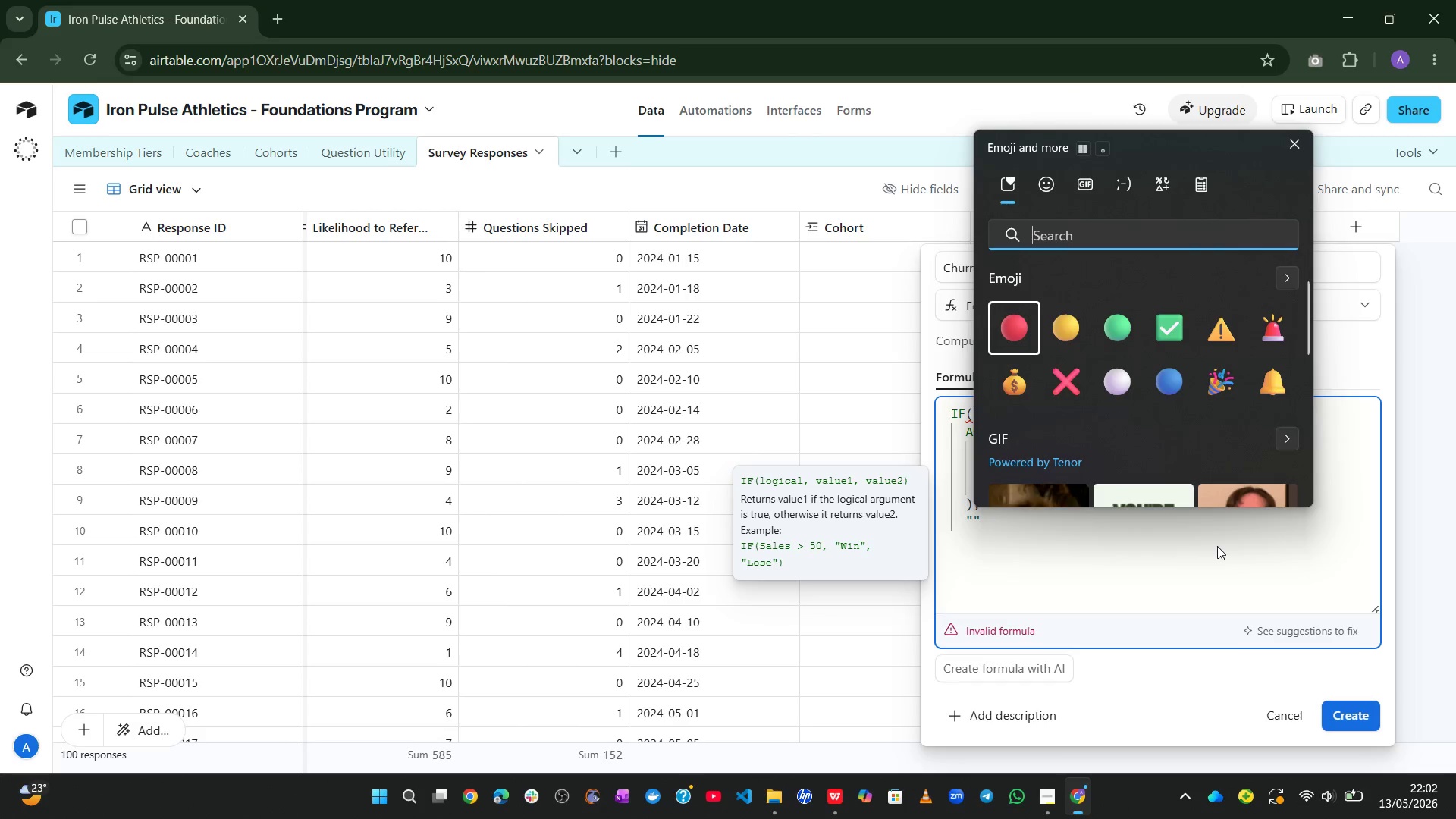 
key(Alt+Control+Meta+AltLeft)
 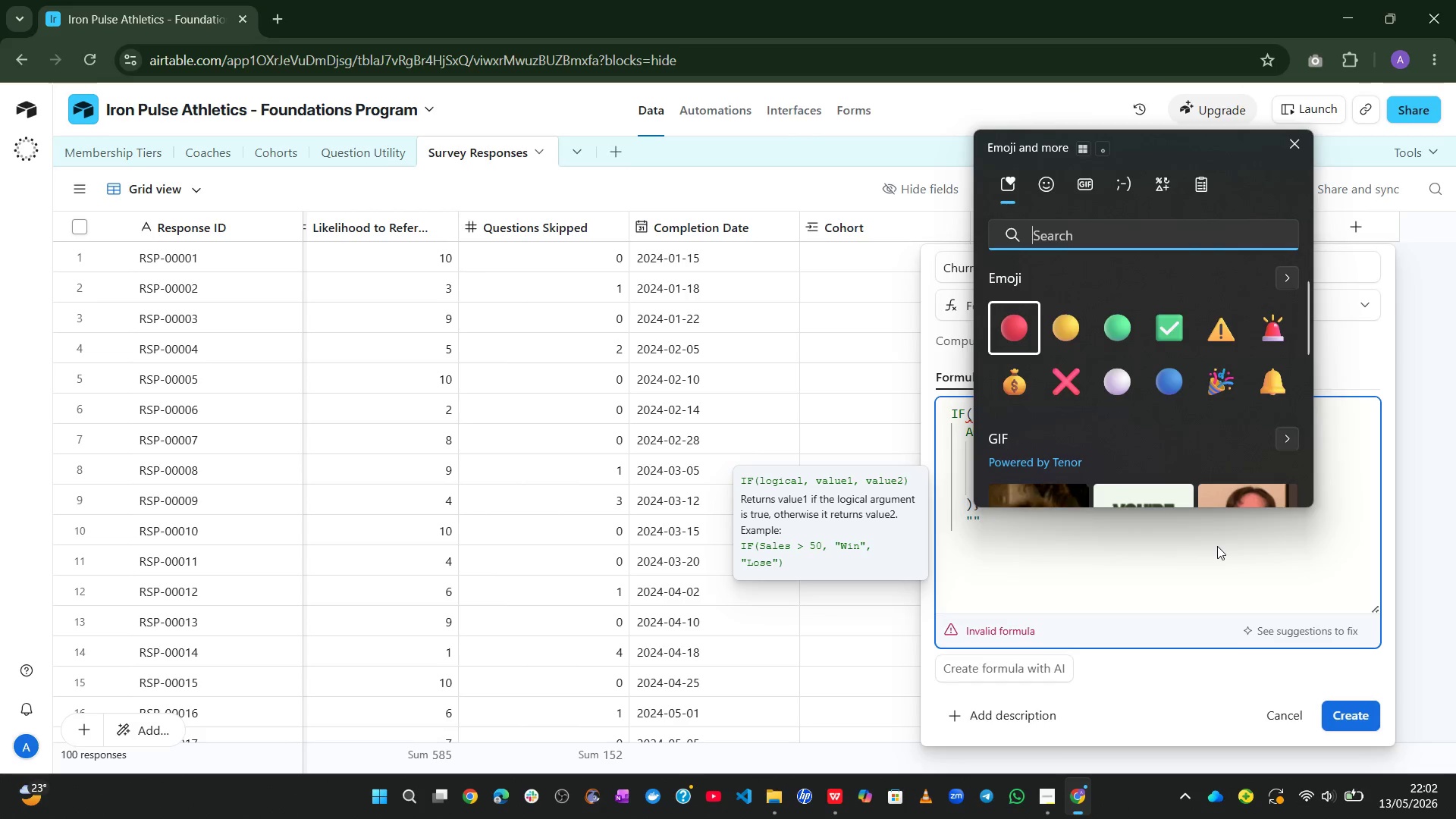 
key(Meta+MetaLeft)
 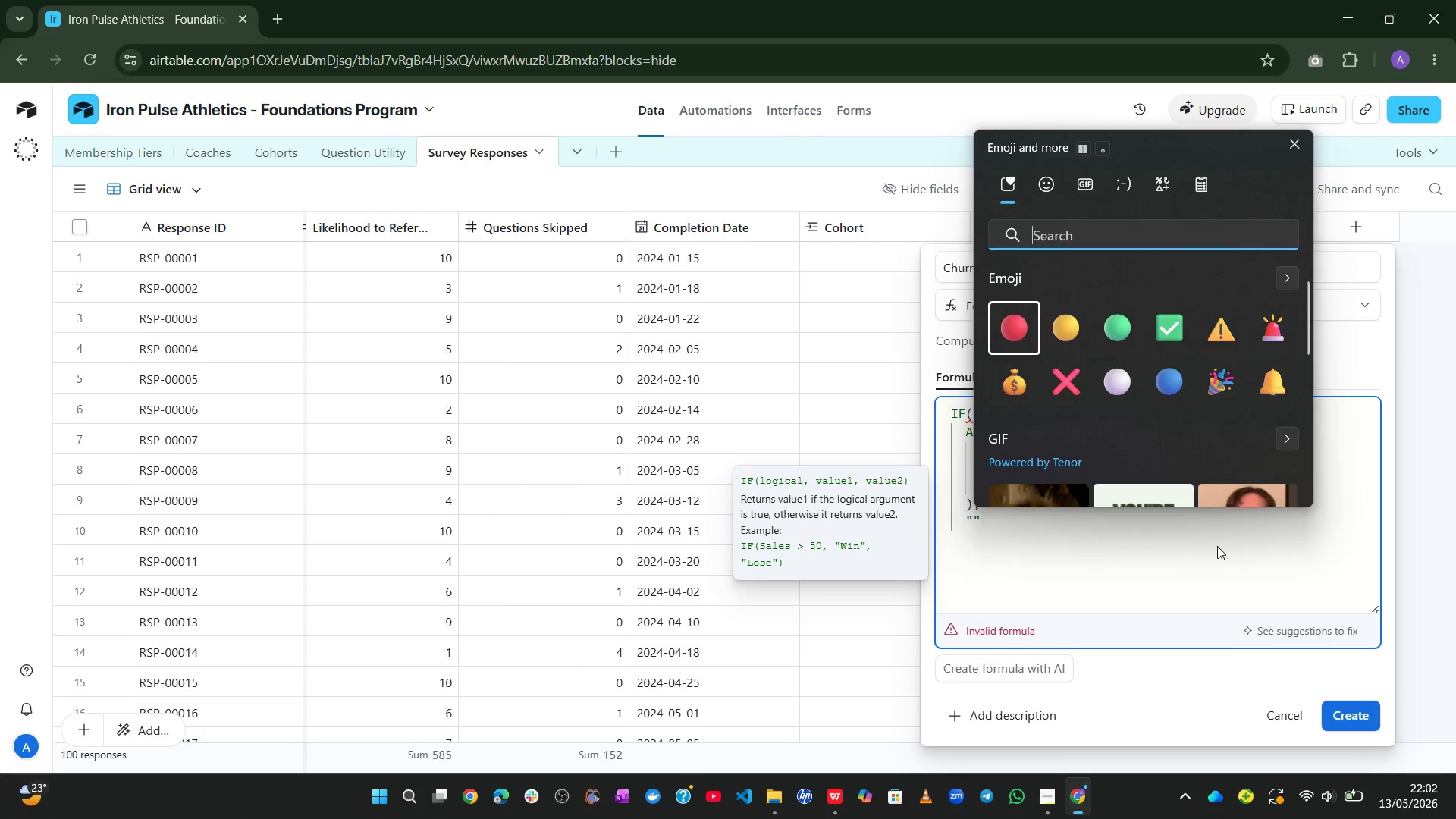 
key(Alt+Control+Meta+Shift+ShiftLeft)
 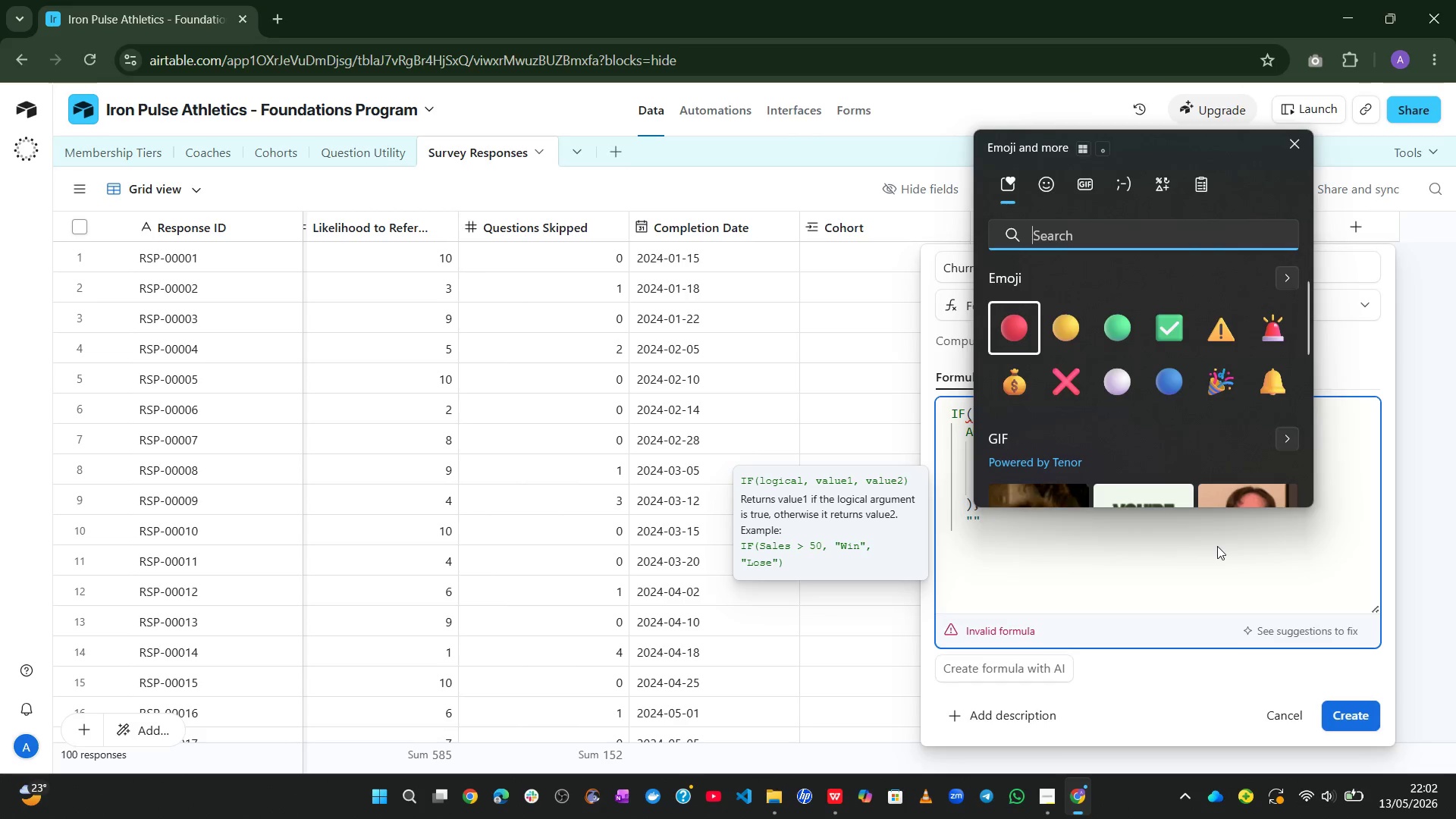 
key(Control+Meta+ControlLeft)
 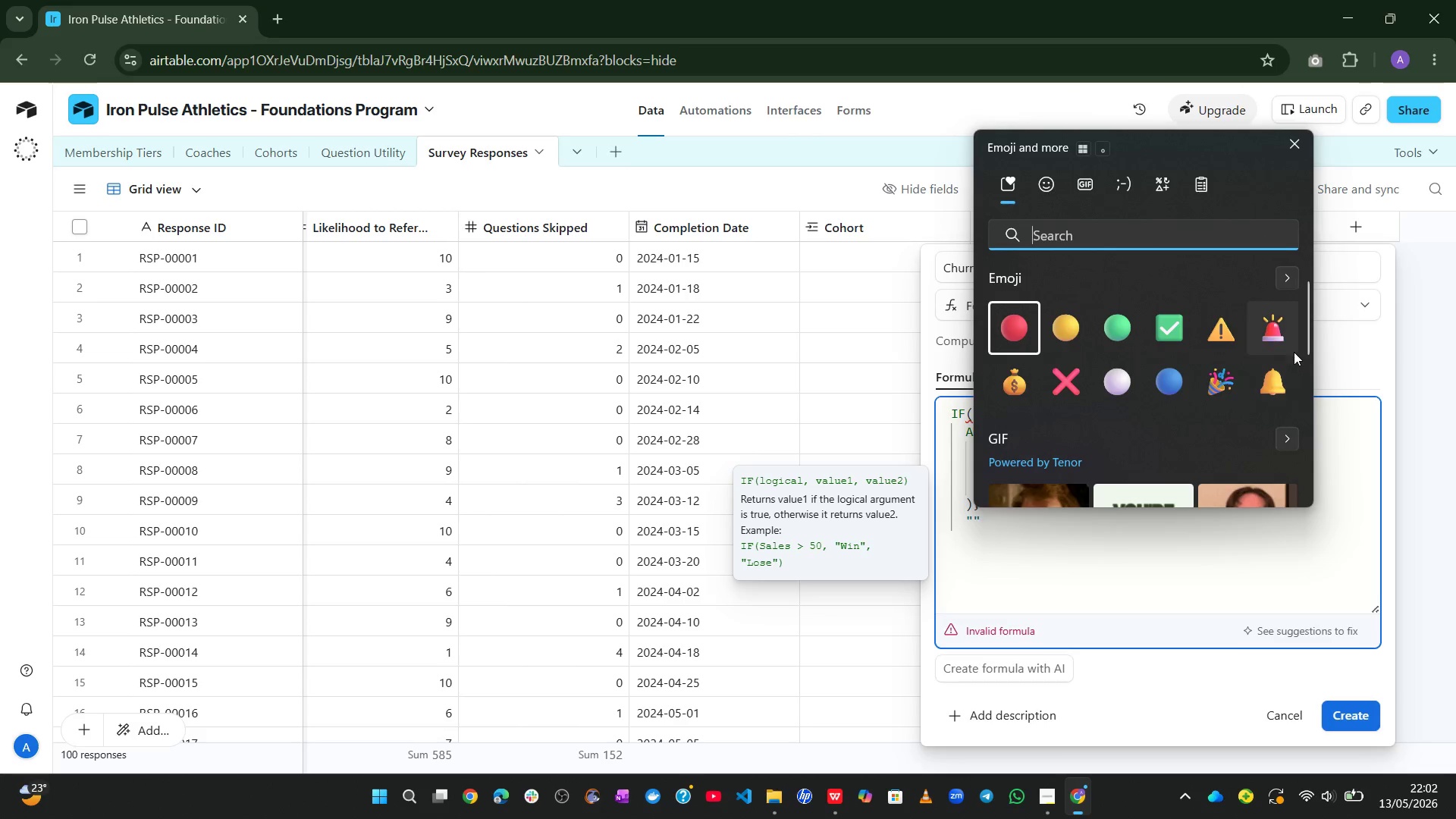 
left_click([1283, 332])
 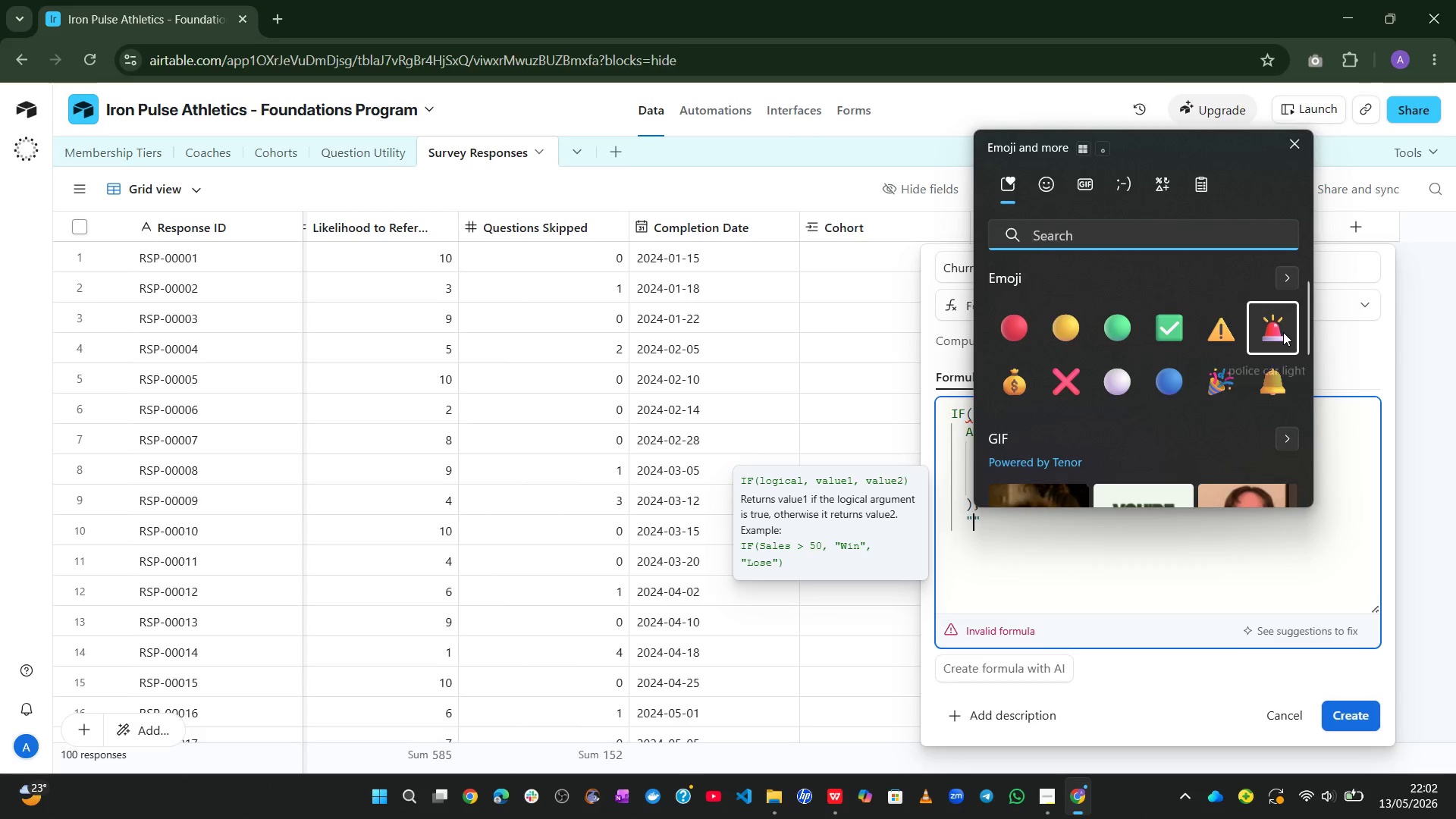 
hold_key(key=ShiftLeft, duration=1.03)
 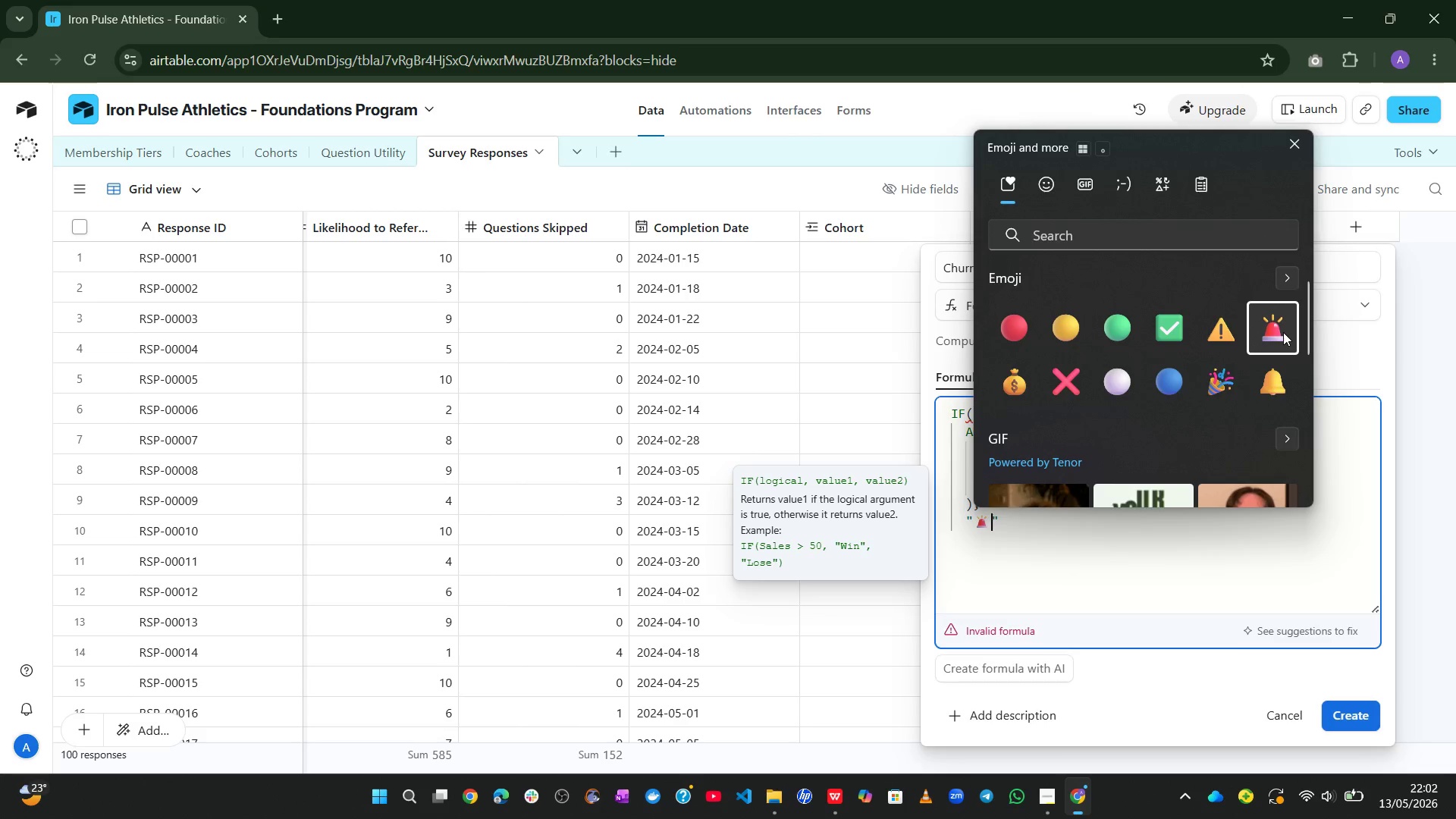 
type(High Churn Risk)
 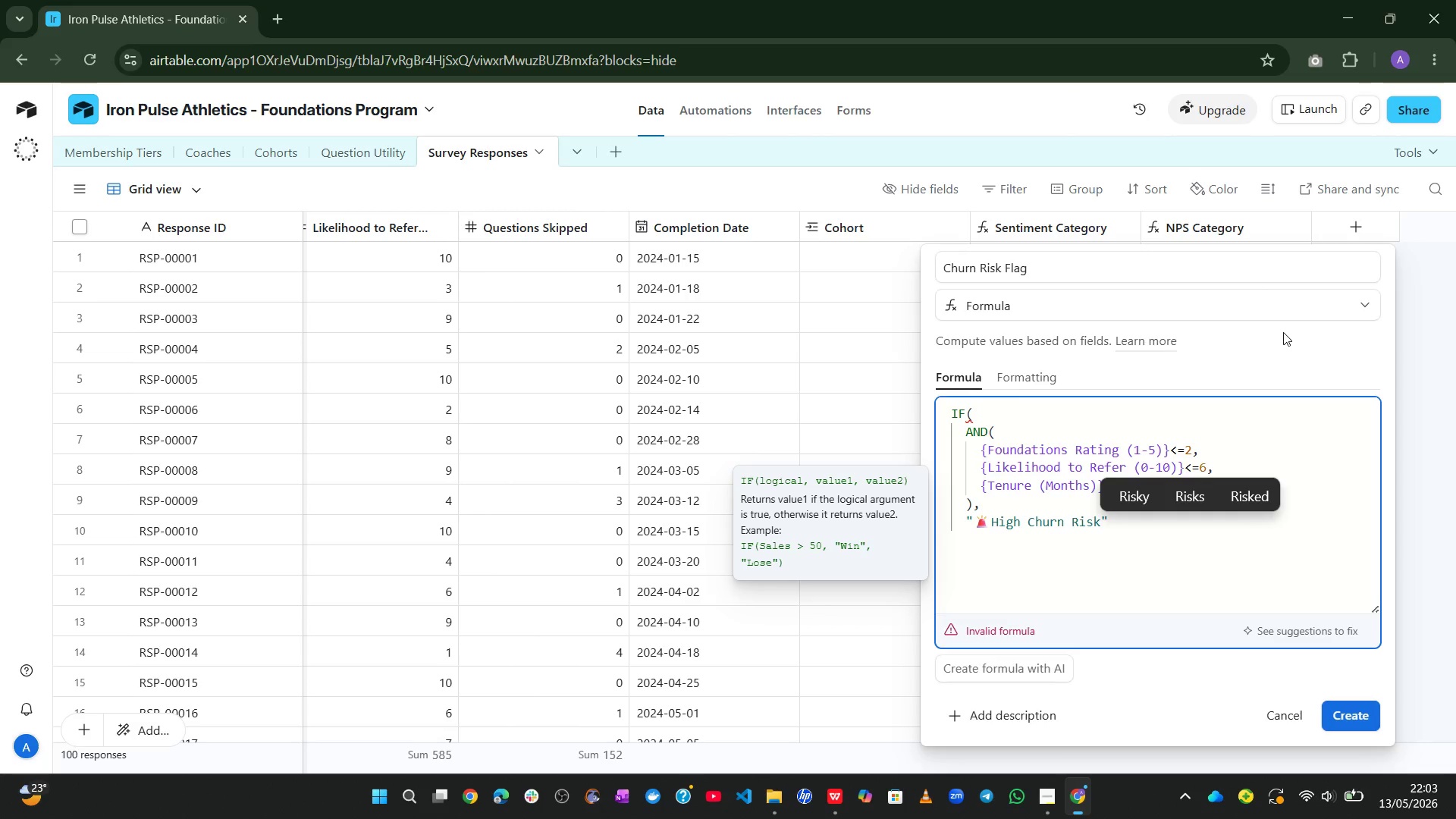 
wait(9.83)
 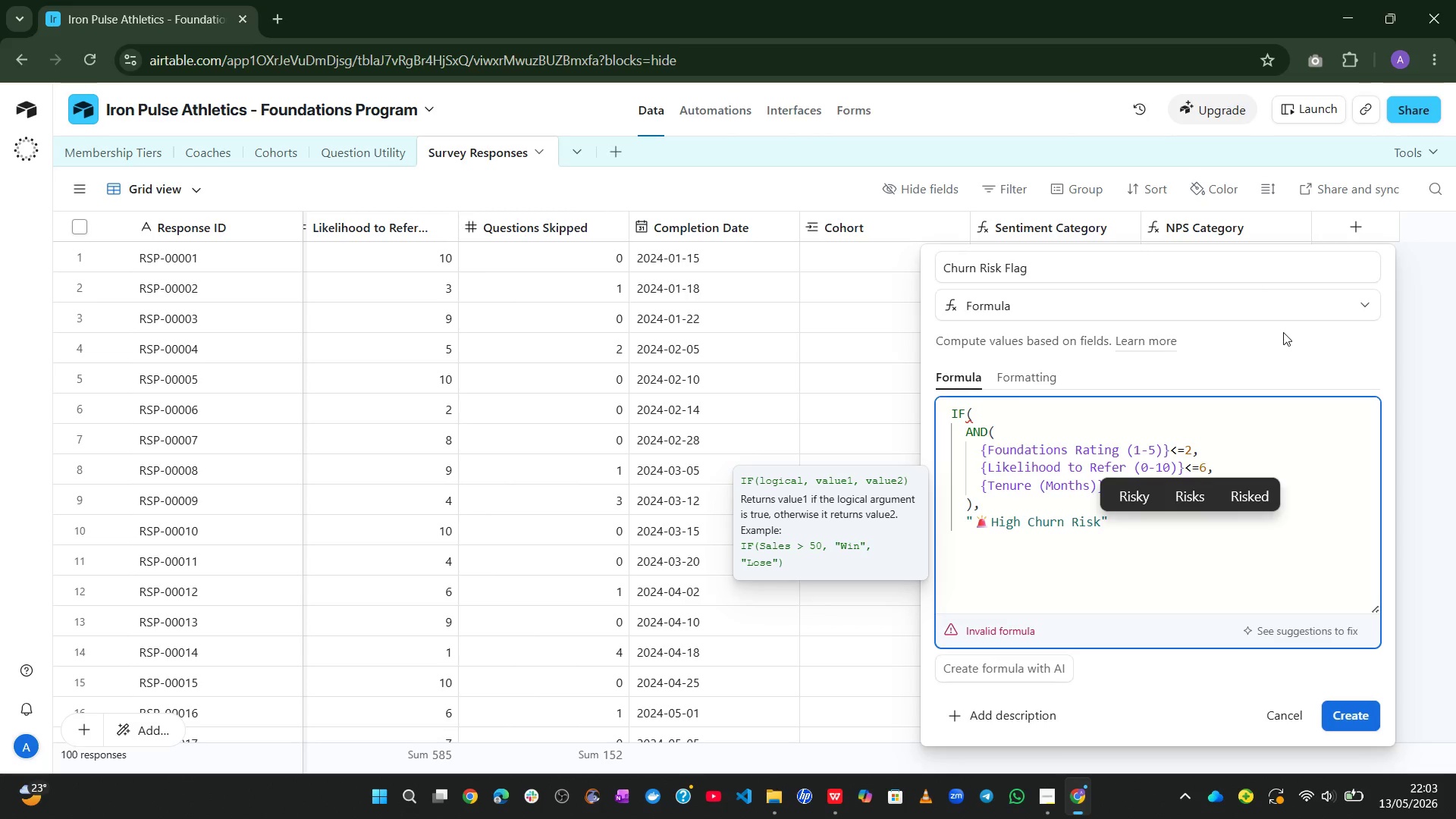 
key(ArrowRight)
 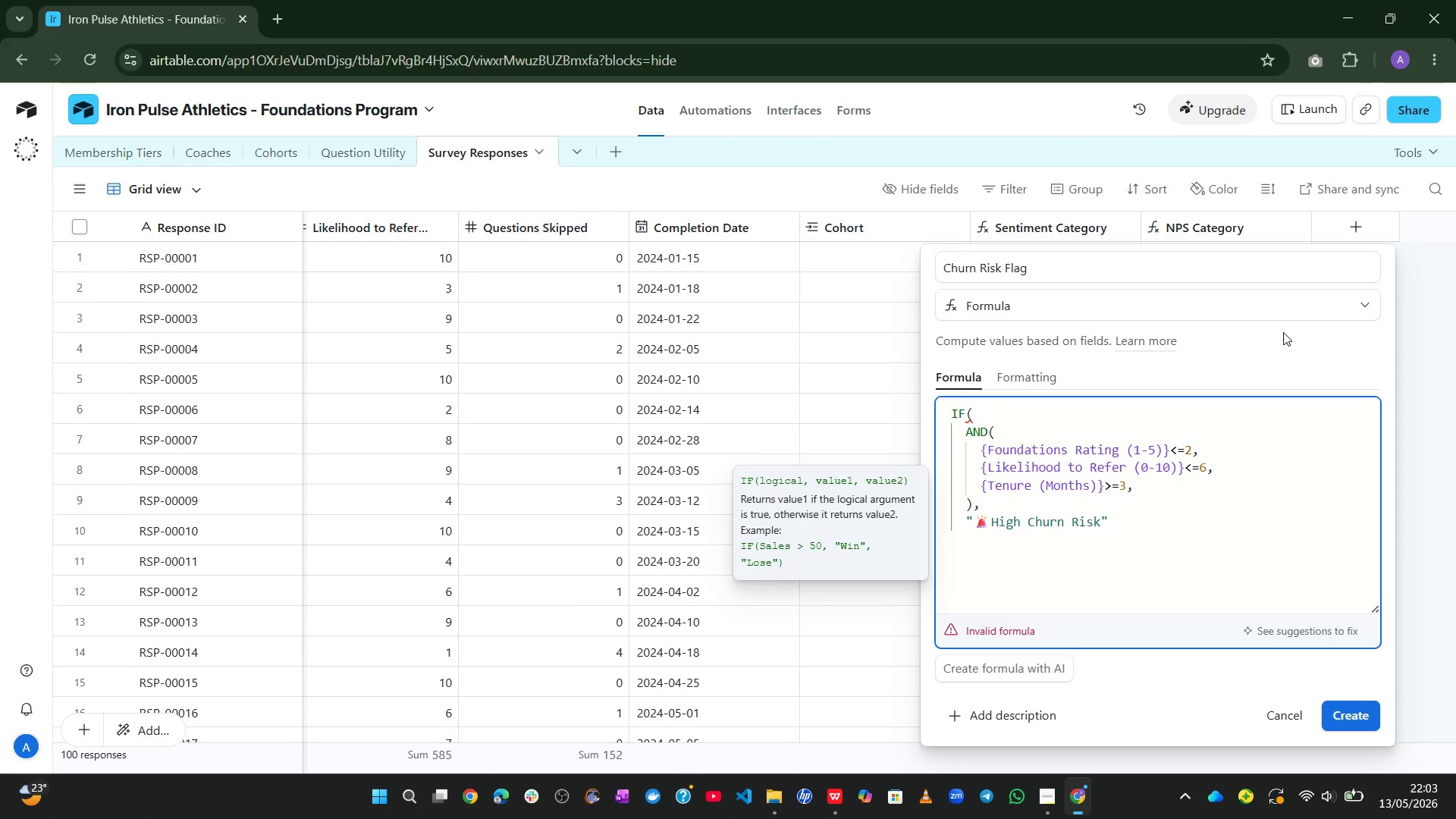 
key(Comma)
 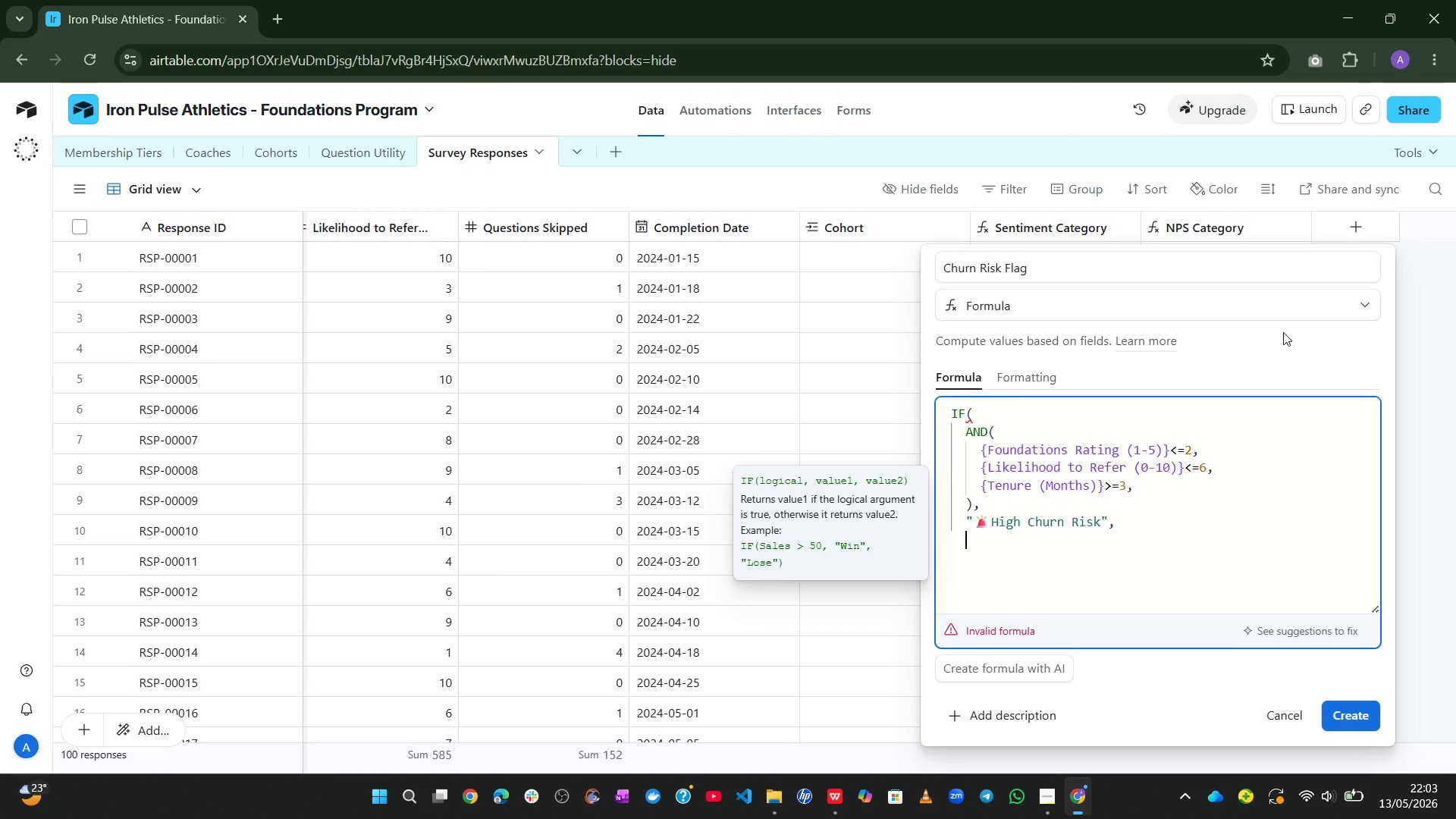 
key(Enter)
 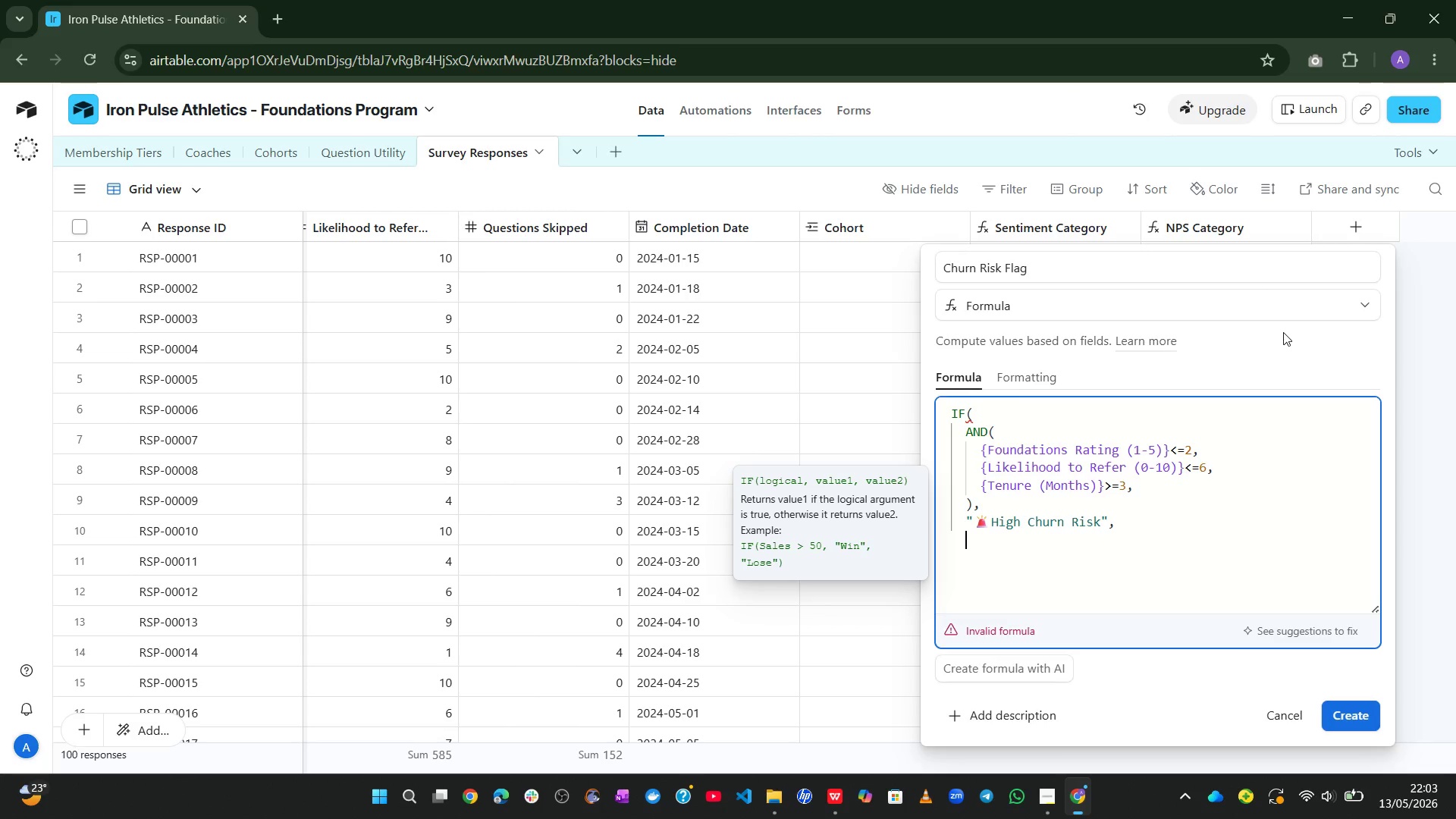 
type(if)
key(Tab)
 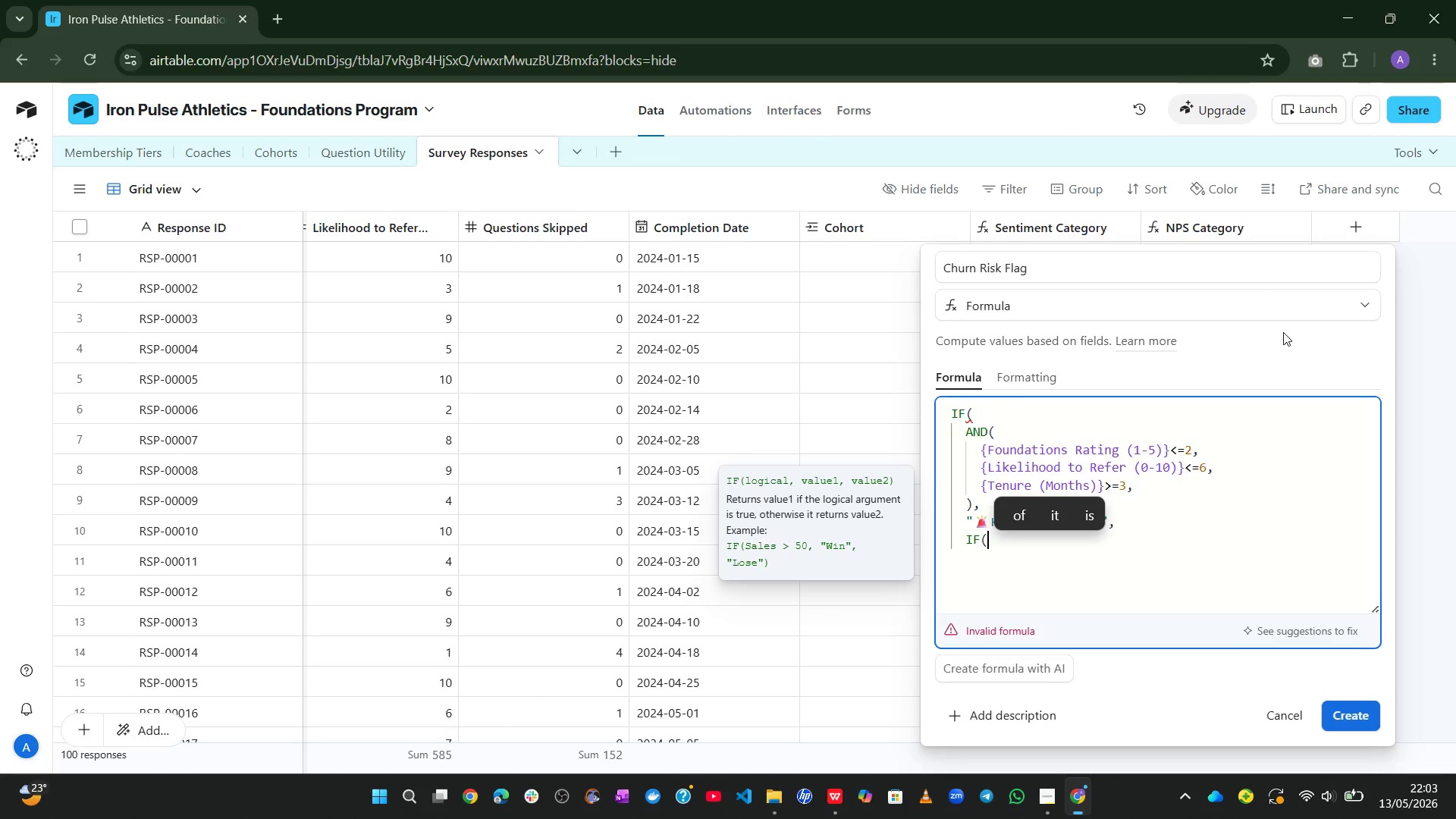 
key(Enter)
 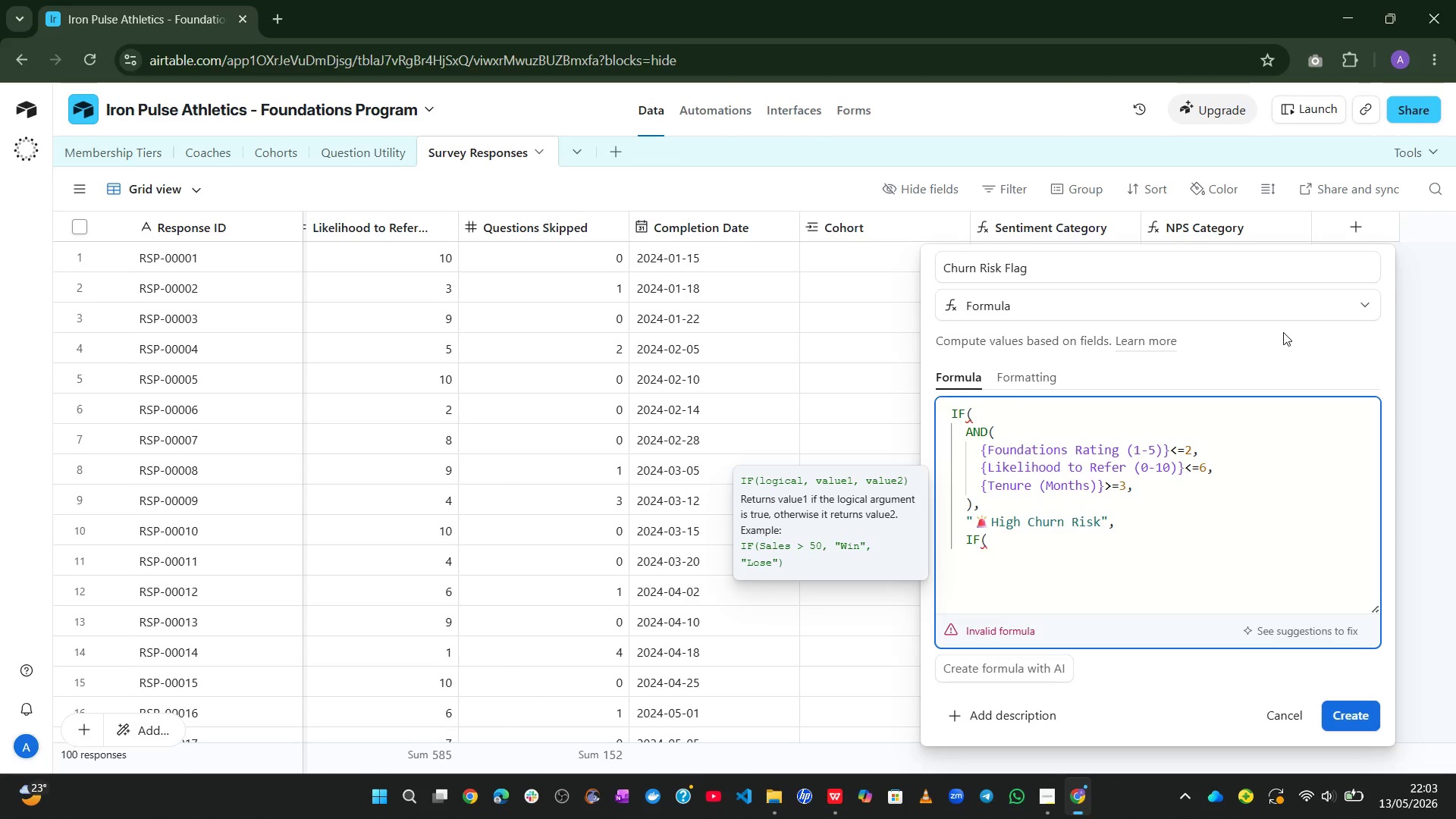 
type(and)
key(Tab)
 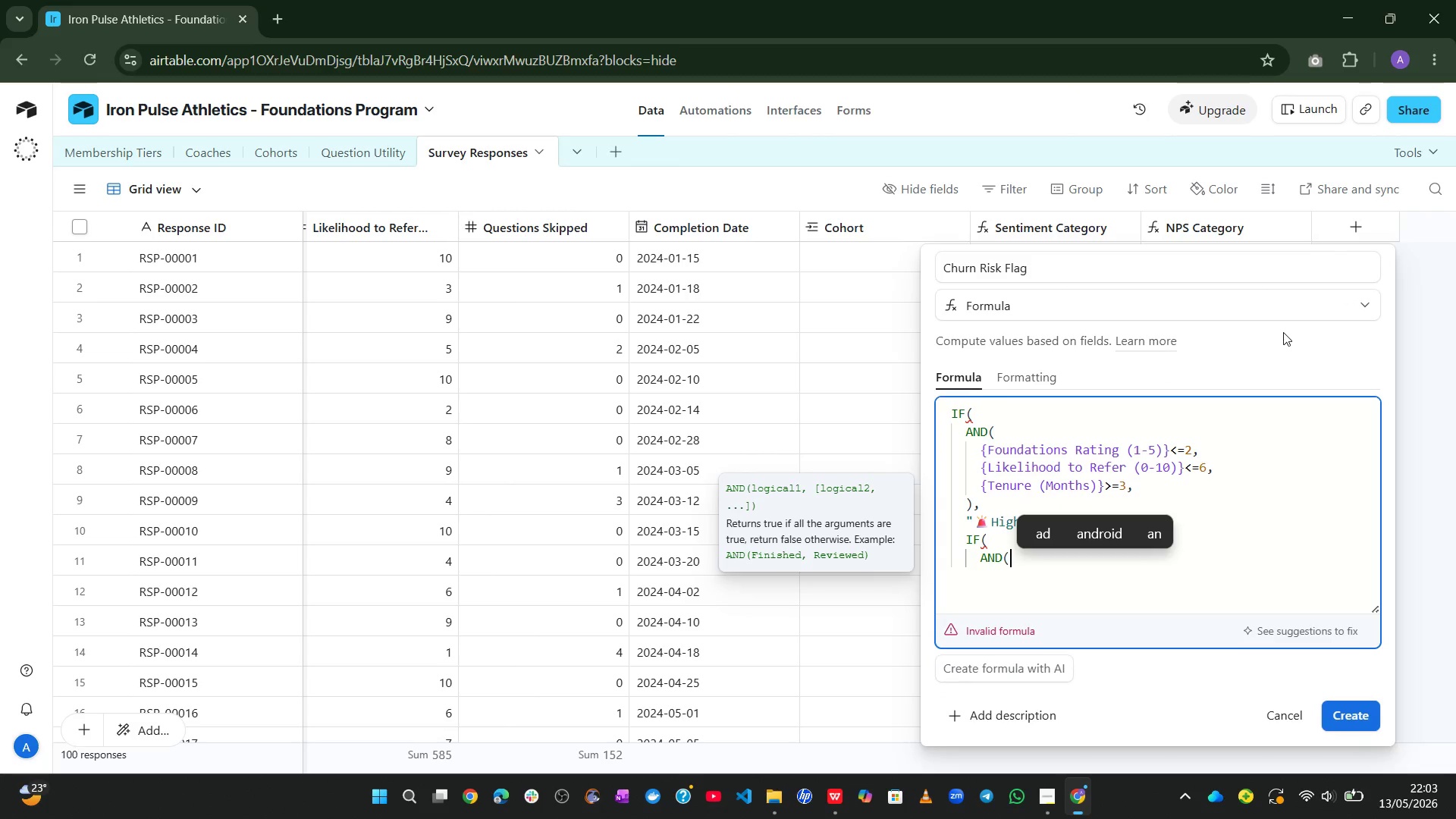 
key(Enter)
 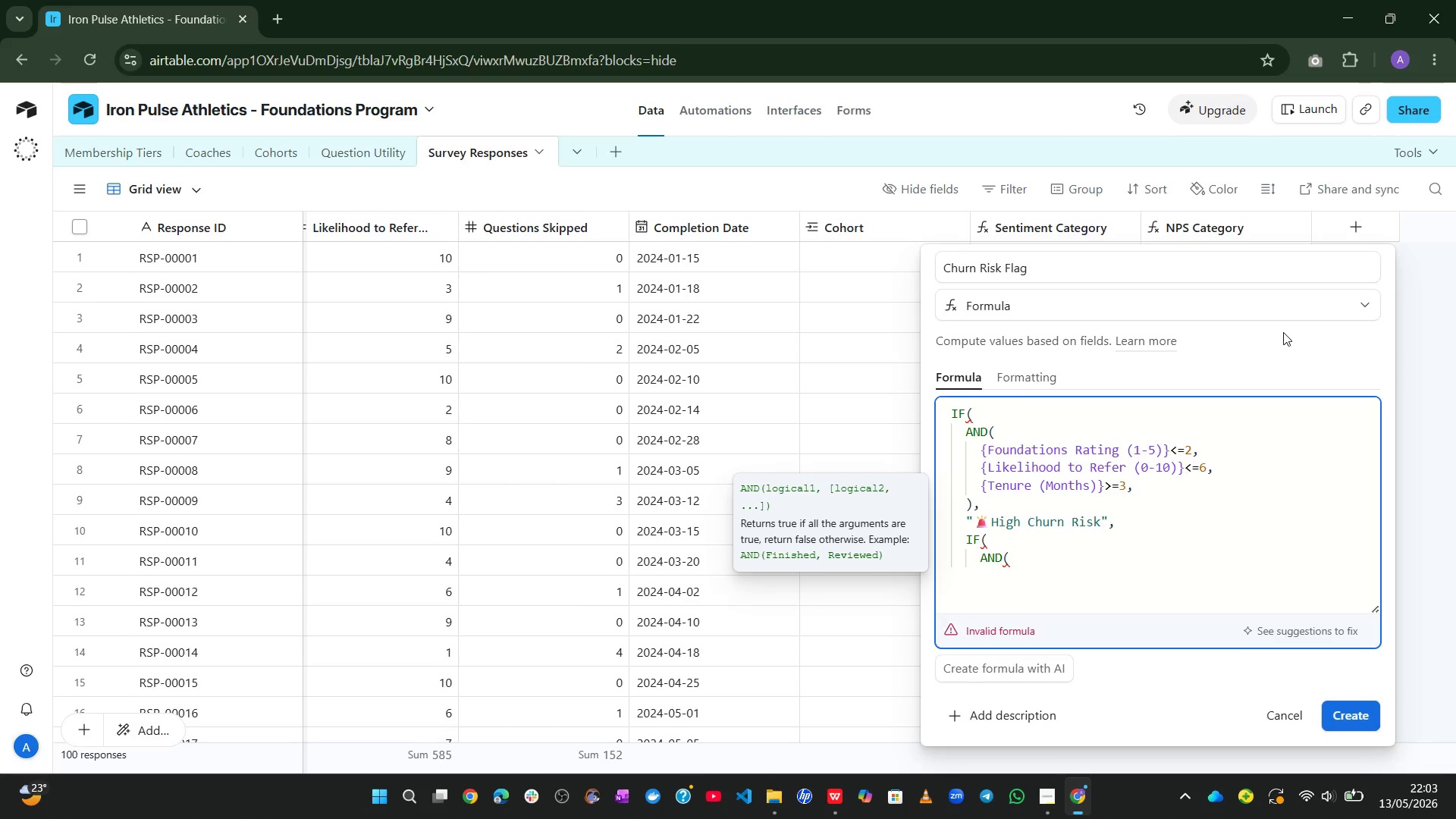 
type(found)
key(Tab)
 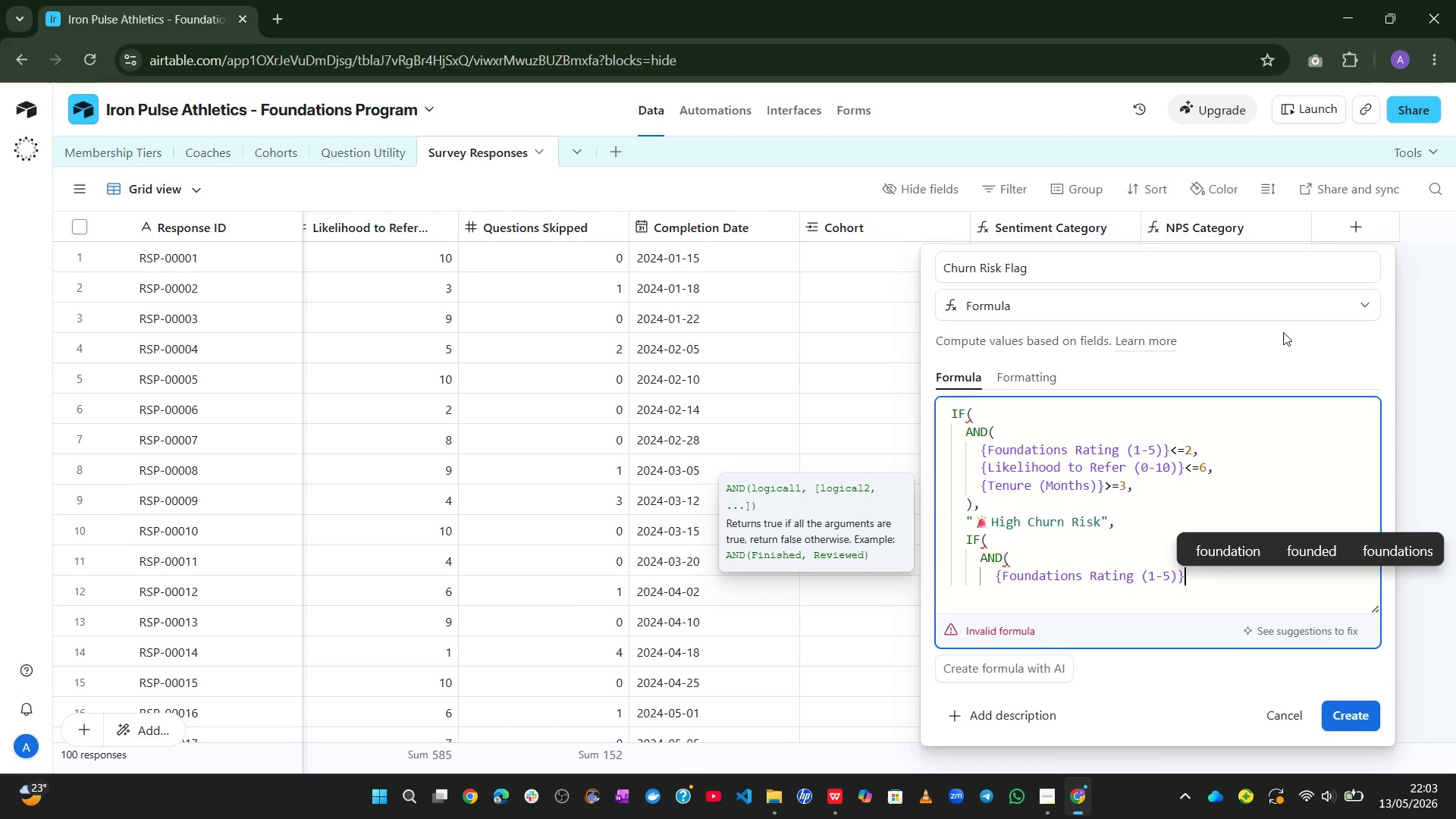 
key(Shift+ShiftLeft)
 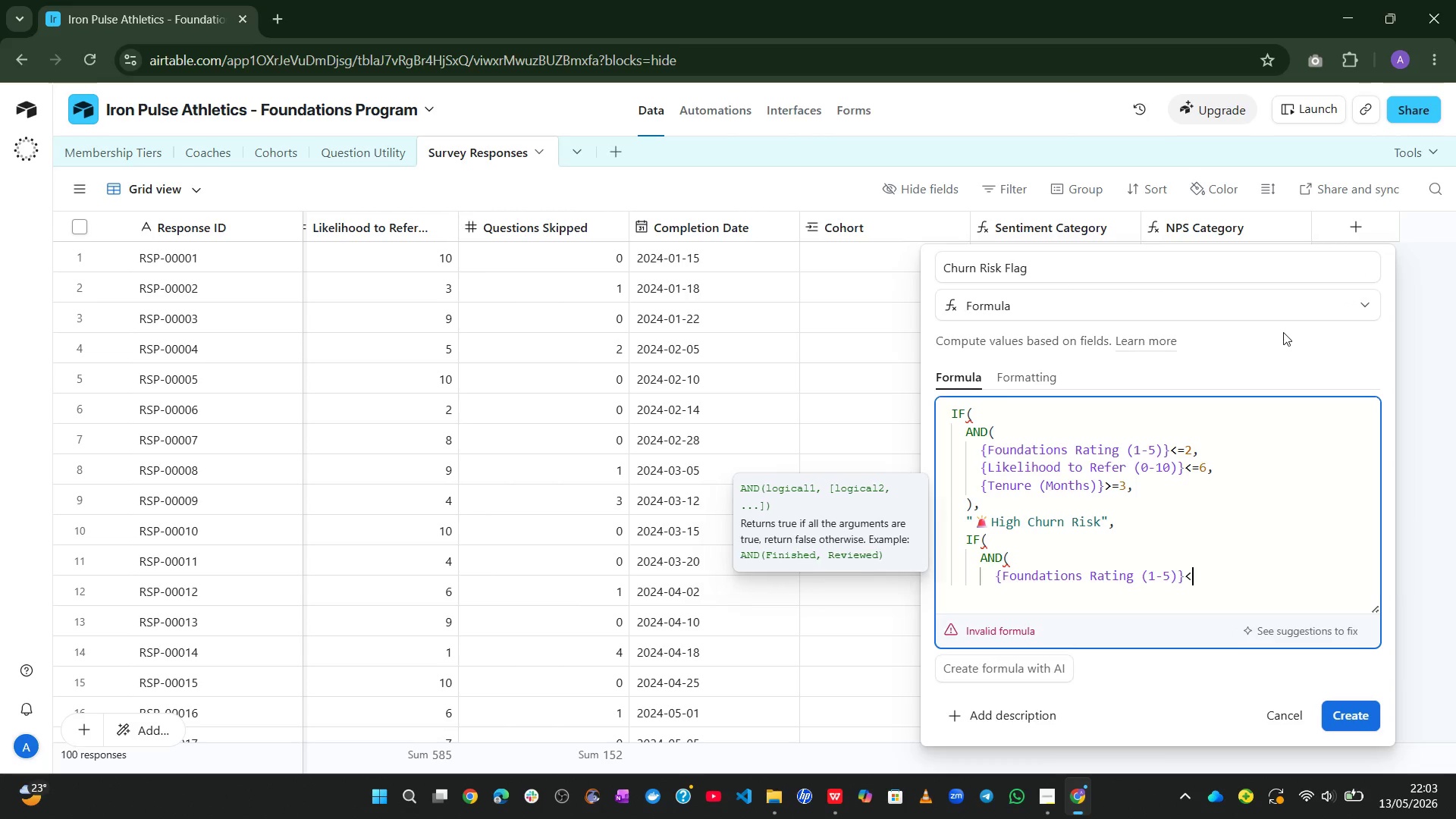 
key(Shift+Comma)
 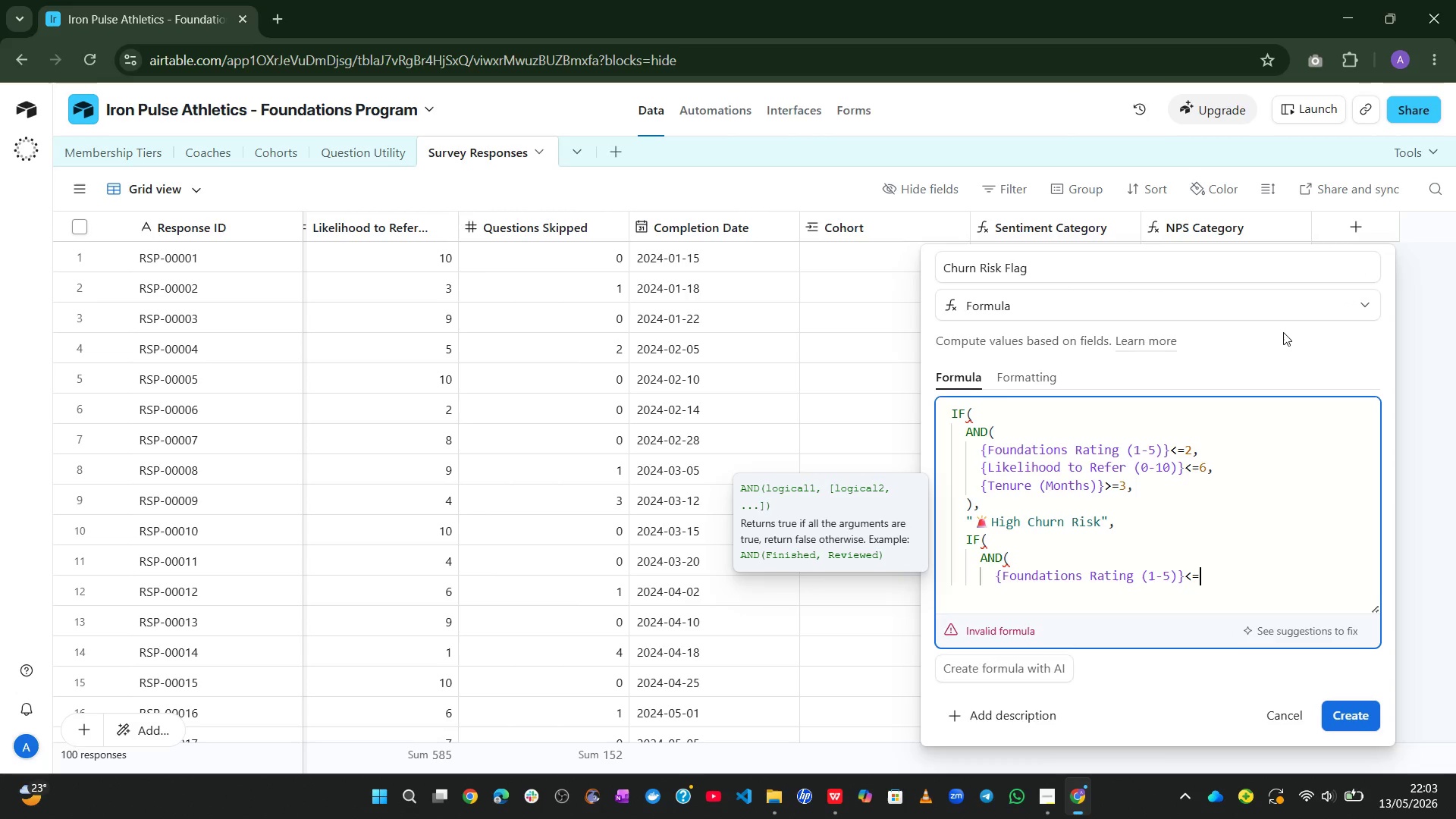 
key(Equal)
 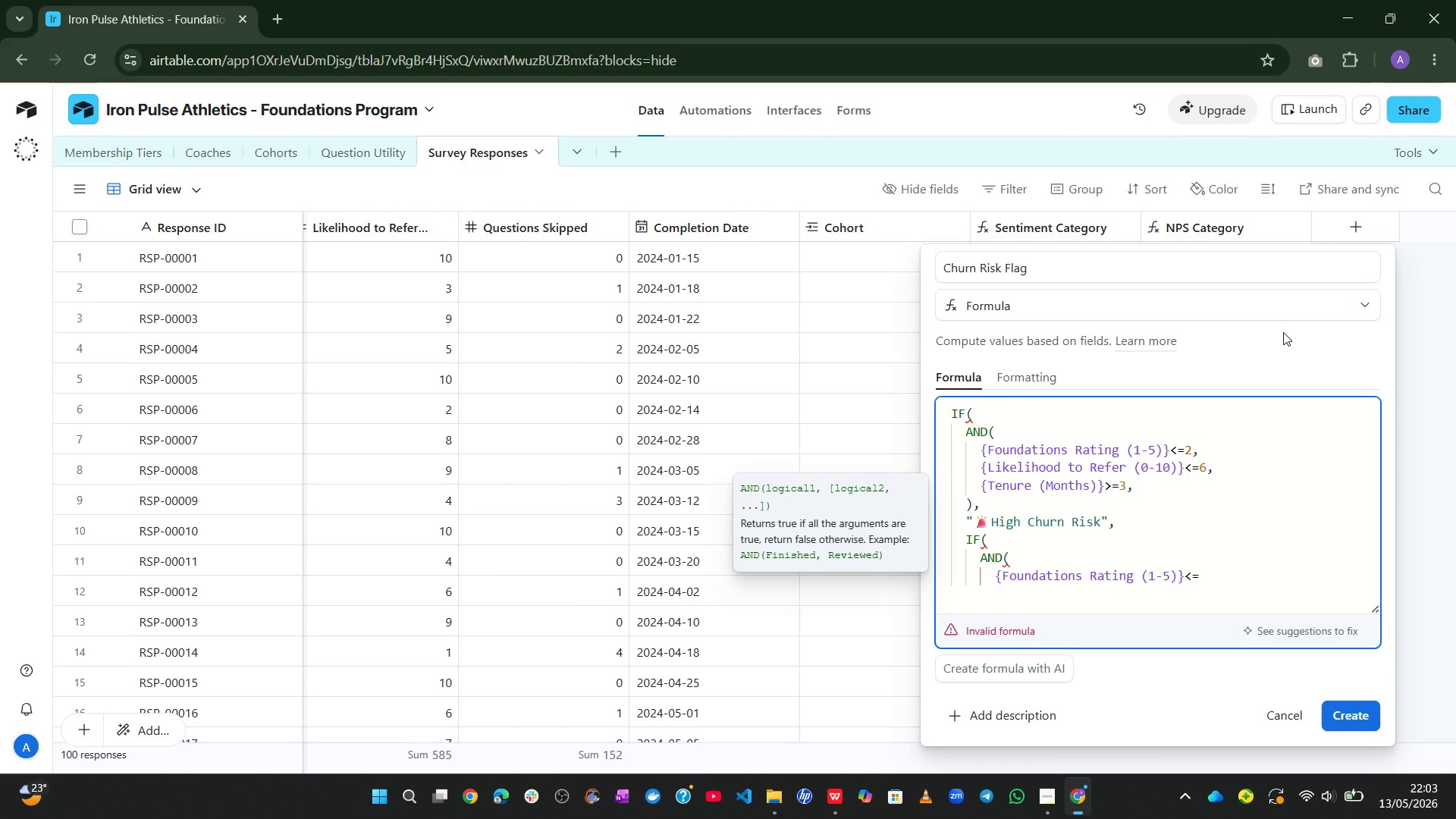 
key(3)
 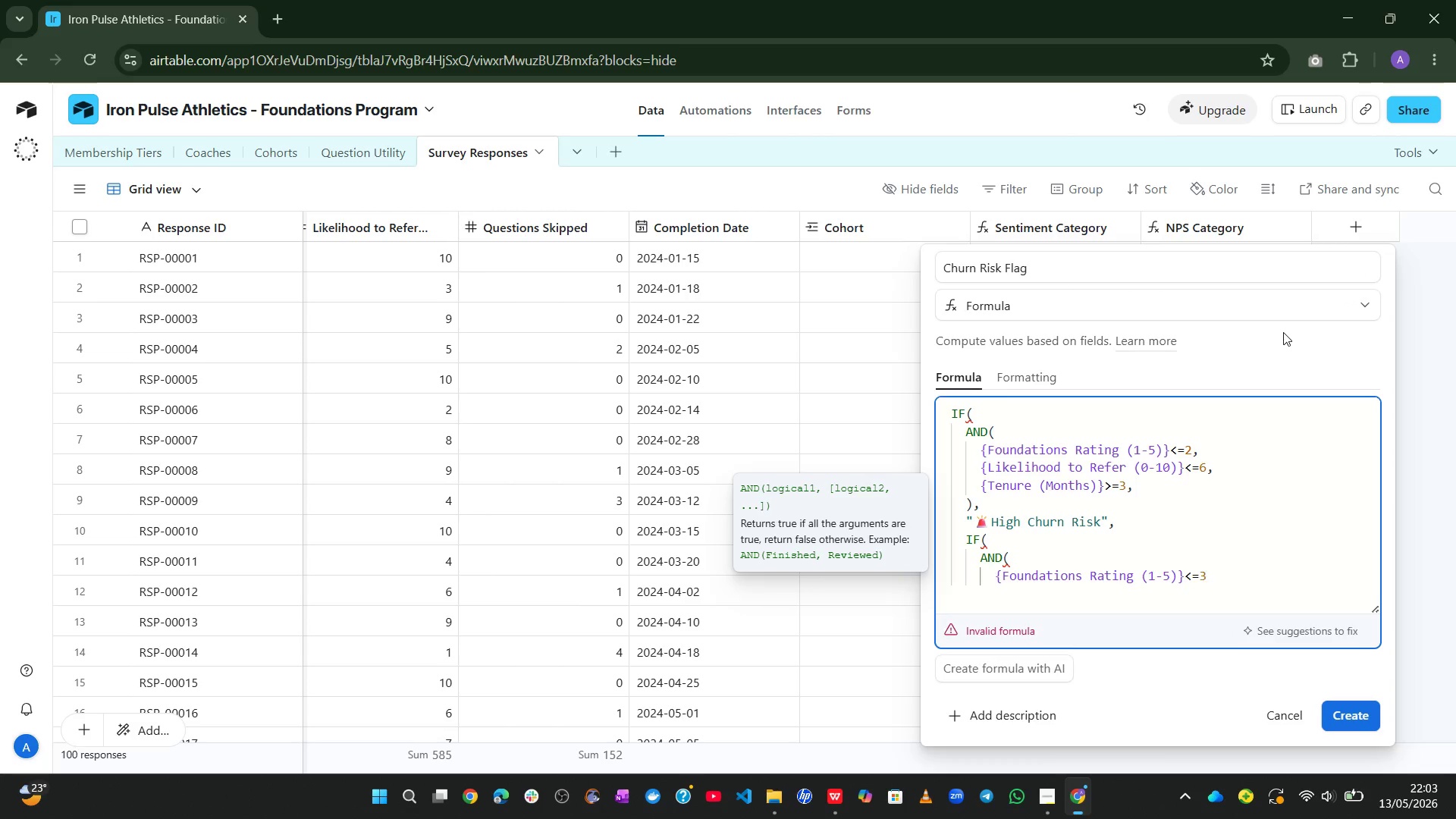 
key(Comma)
 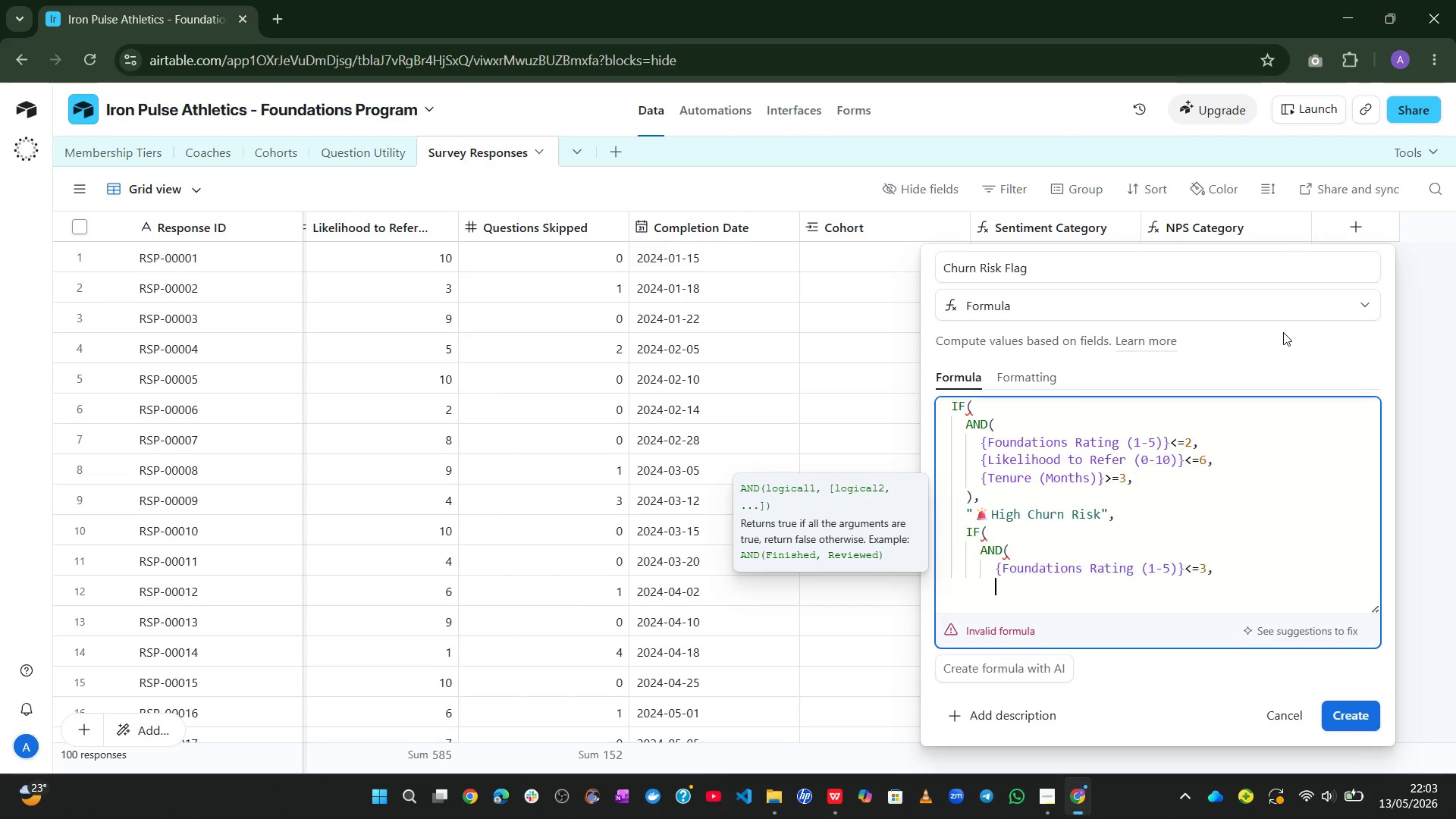 
key(Enter)
 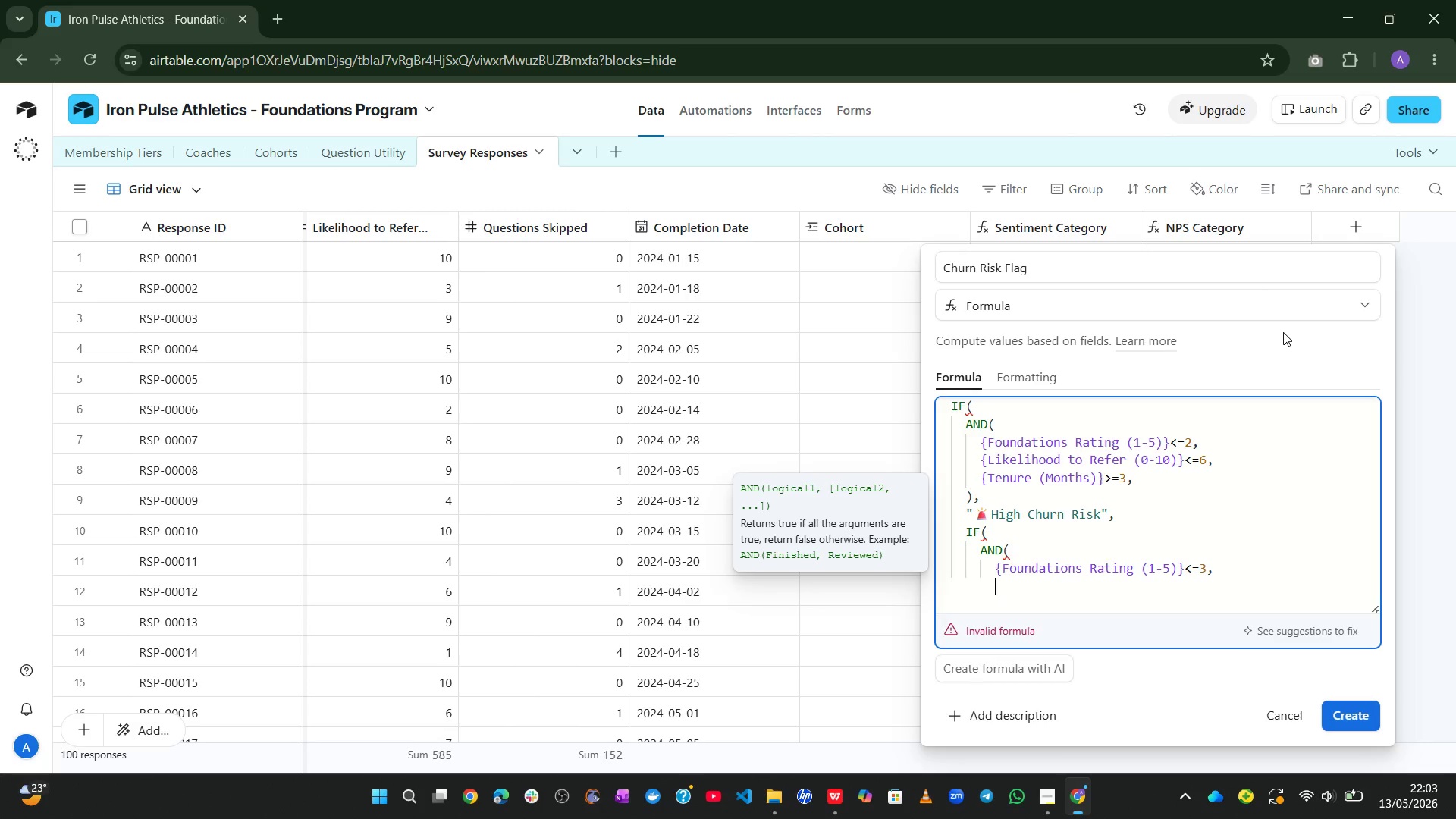 
type(likel)
key(Tab)
type(<=6)
 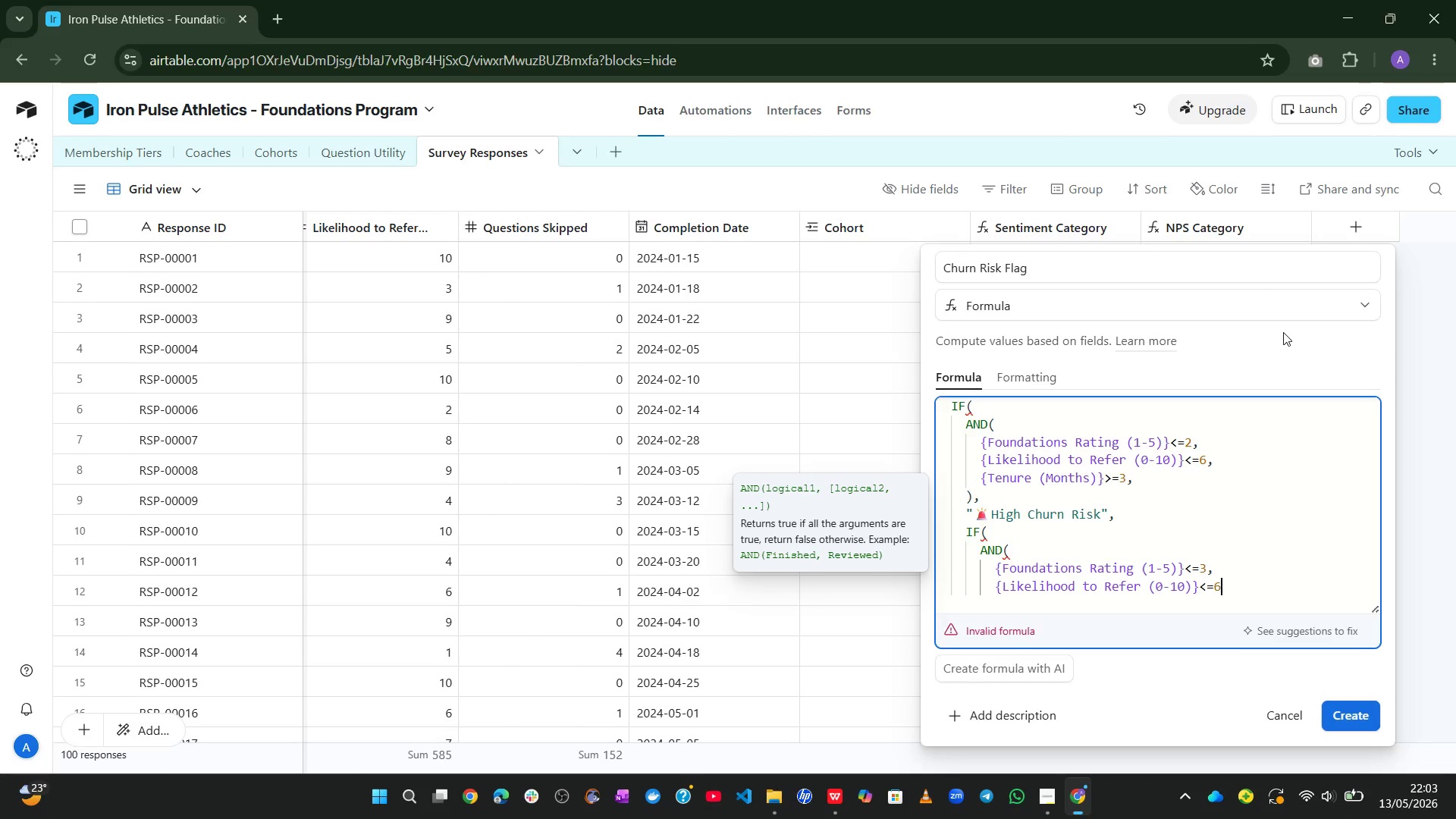 
key(Enter)
 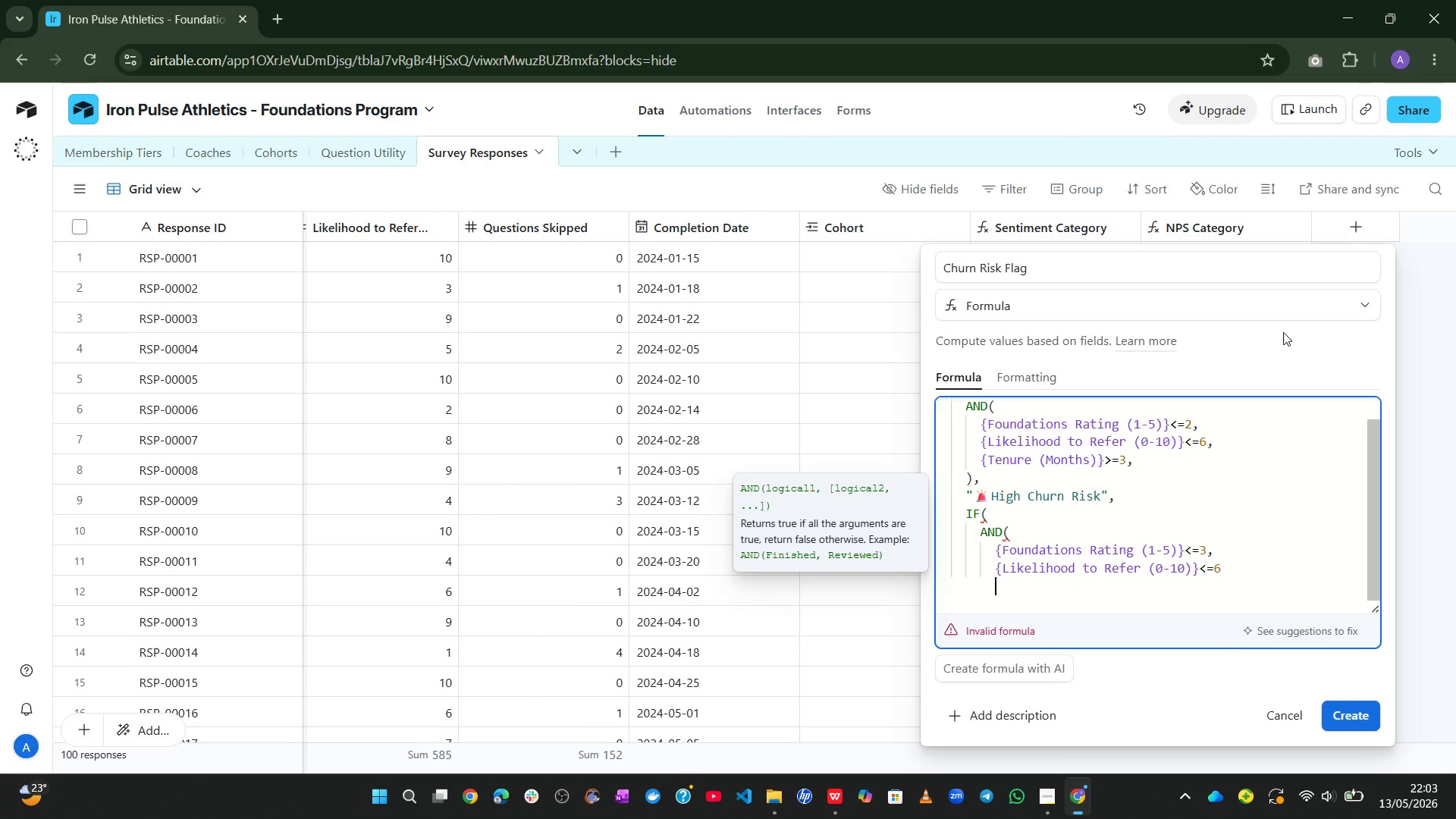 
key(Shift+0)
 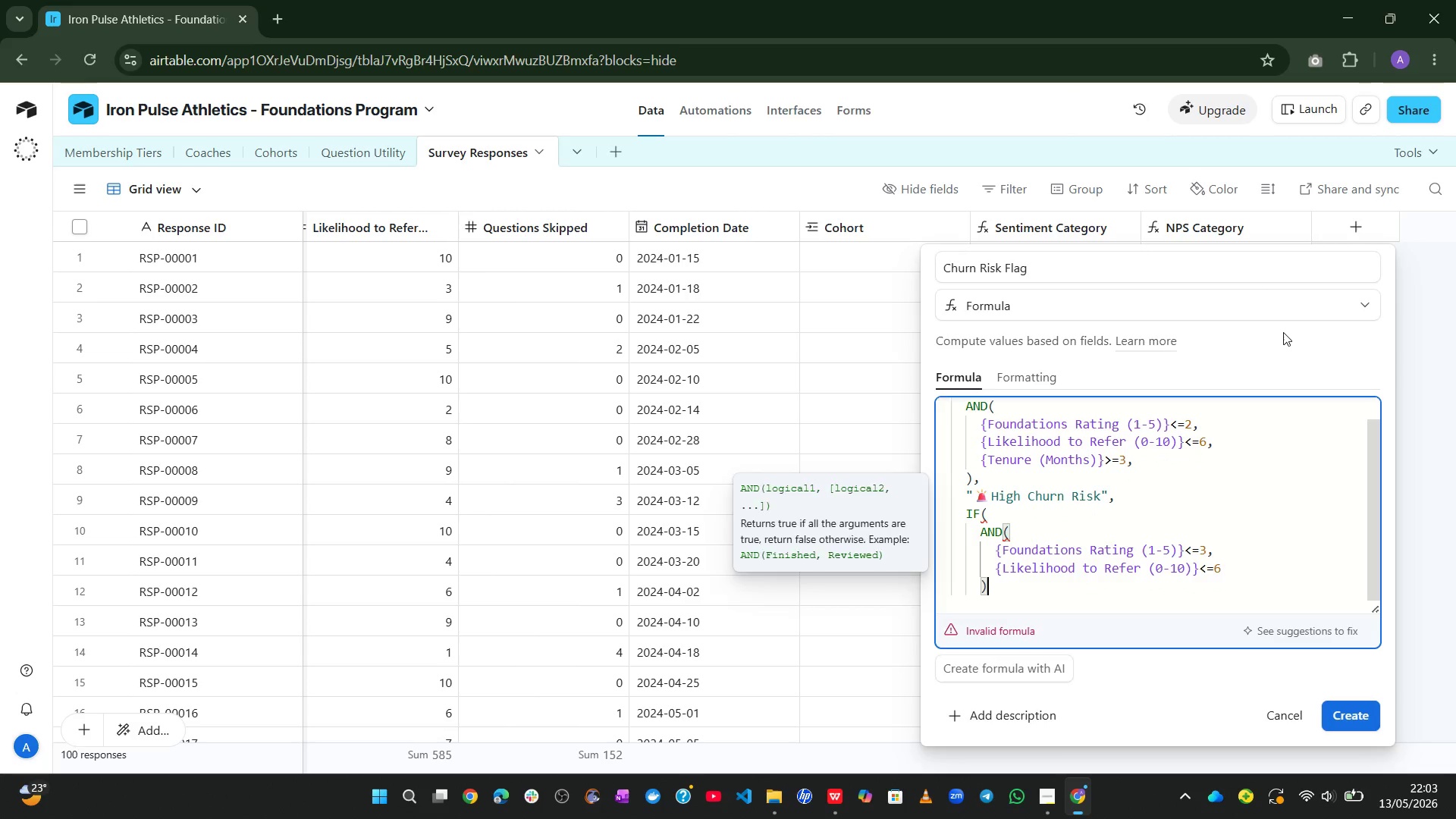 
key(Comma)
 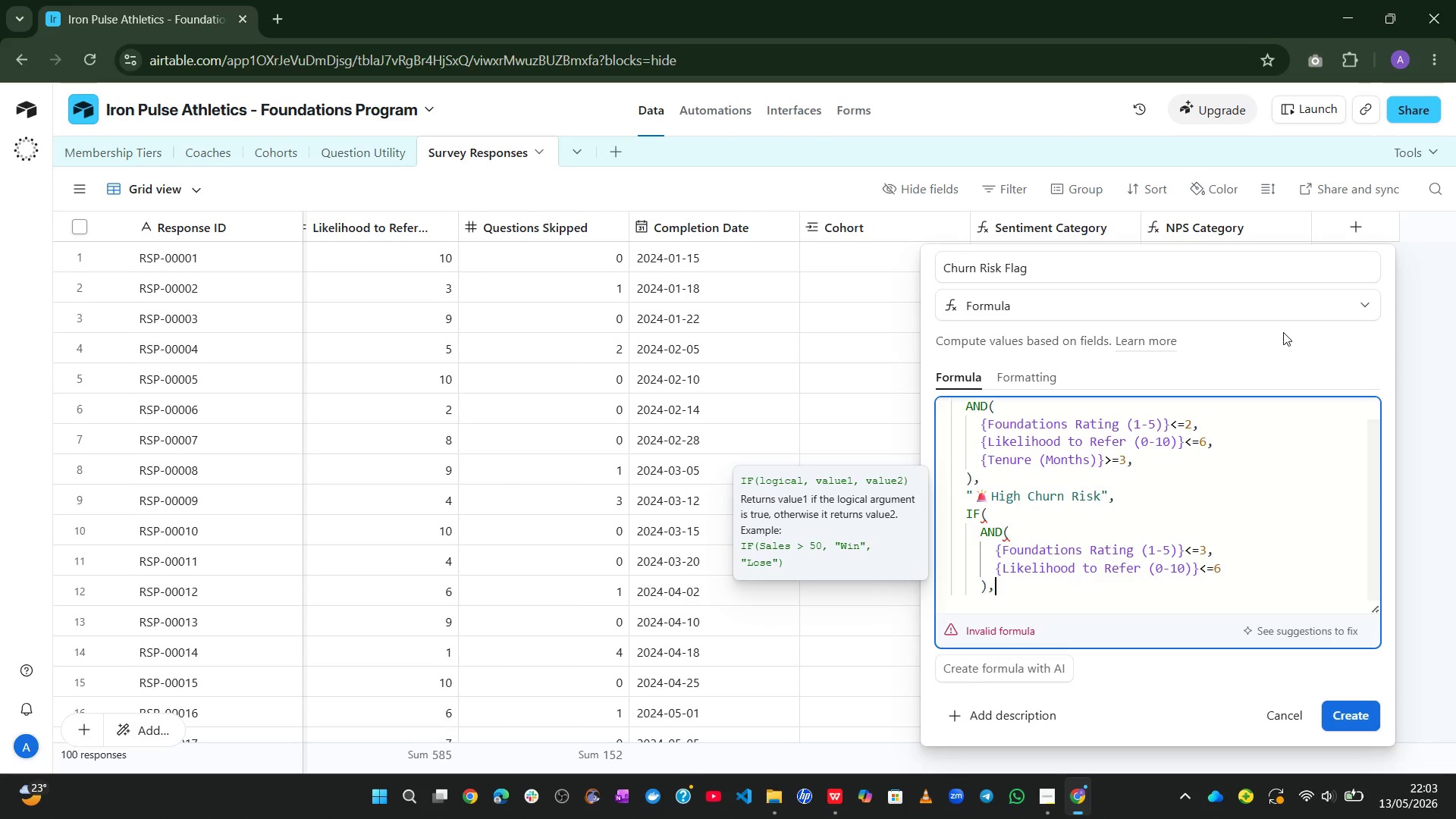 
key(Enter)
 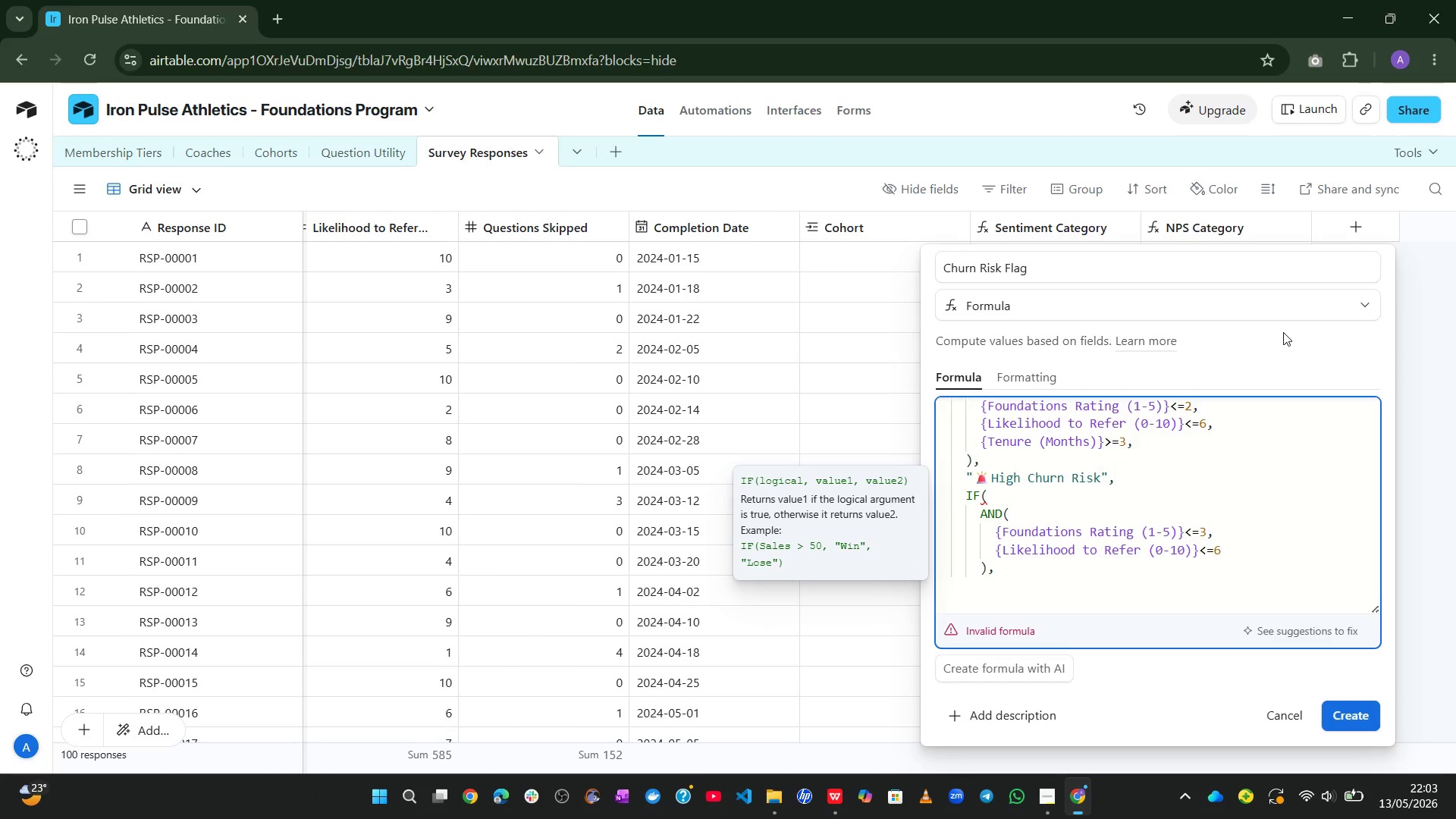 
key(Shift+2)
 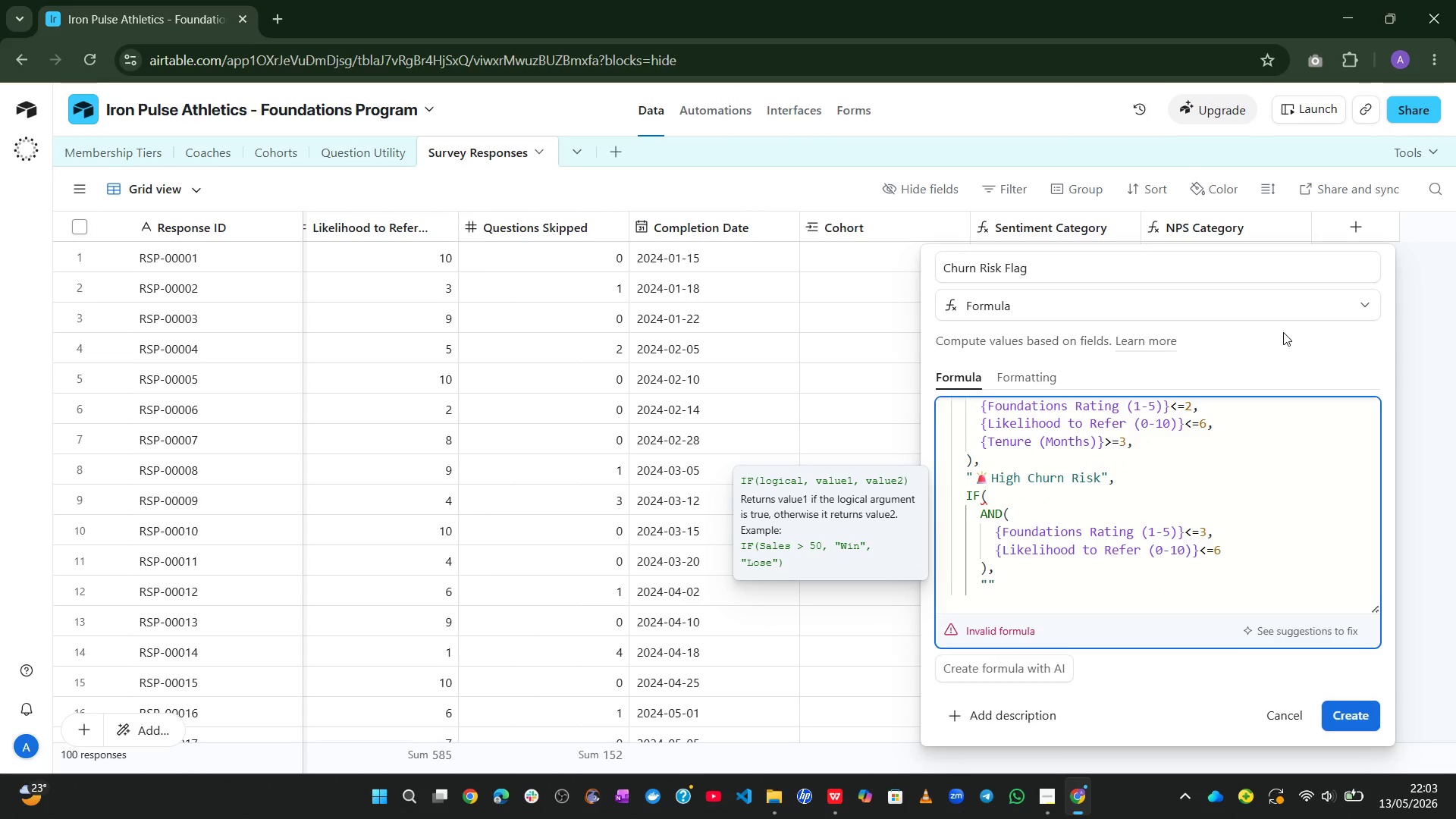 
key(Meta+MetaLeft)
 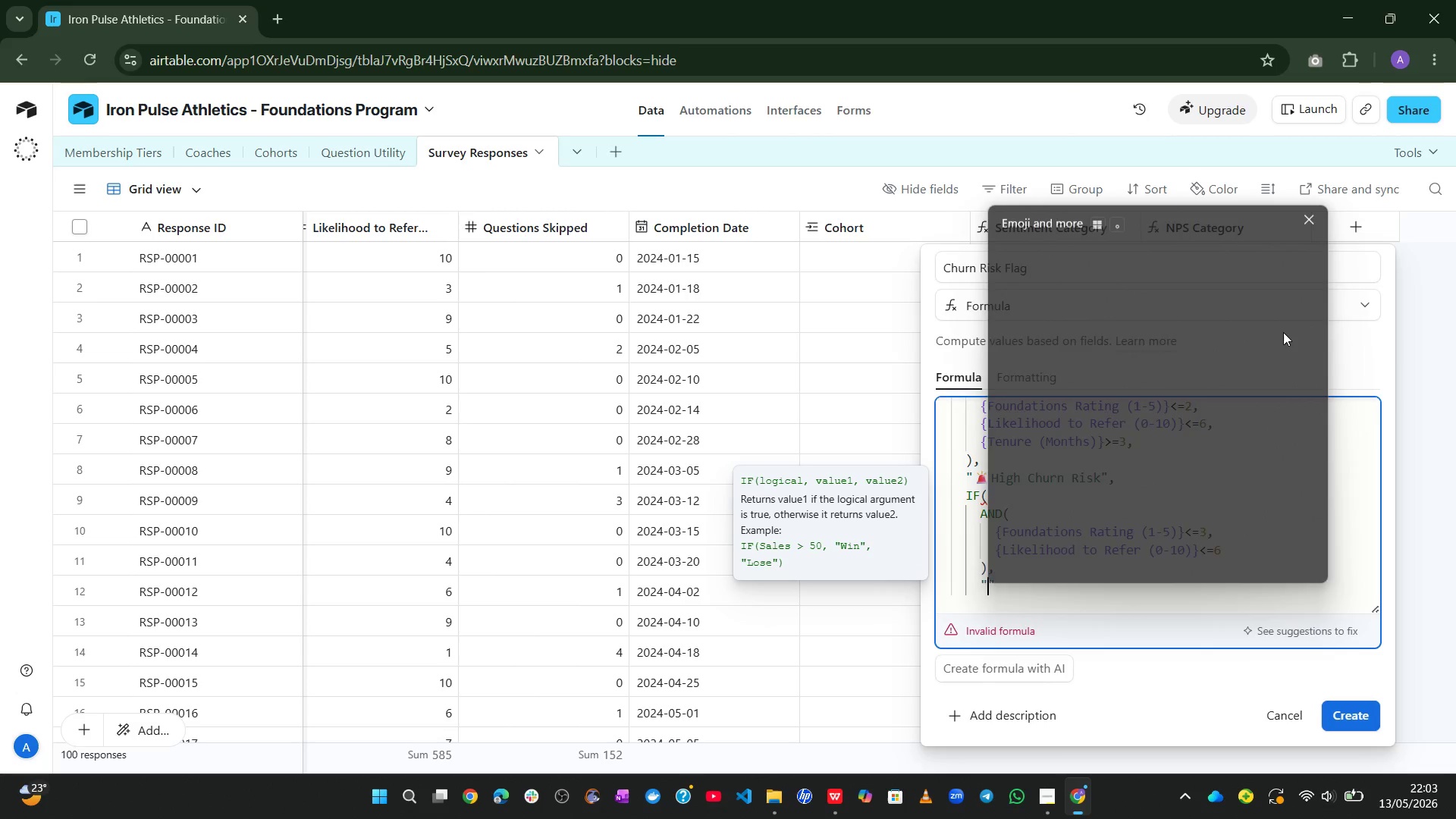 
key(Alt+Control+Meta+AltLeft)
 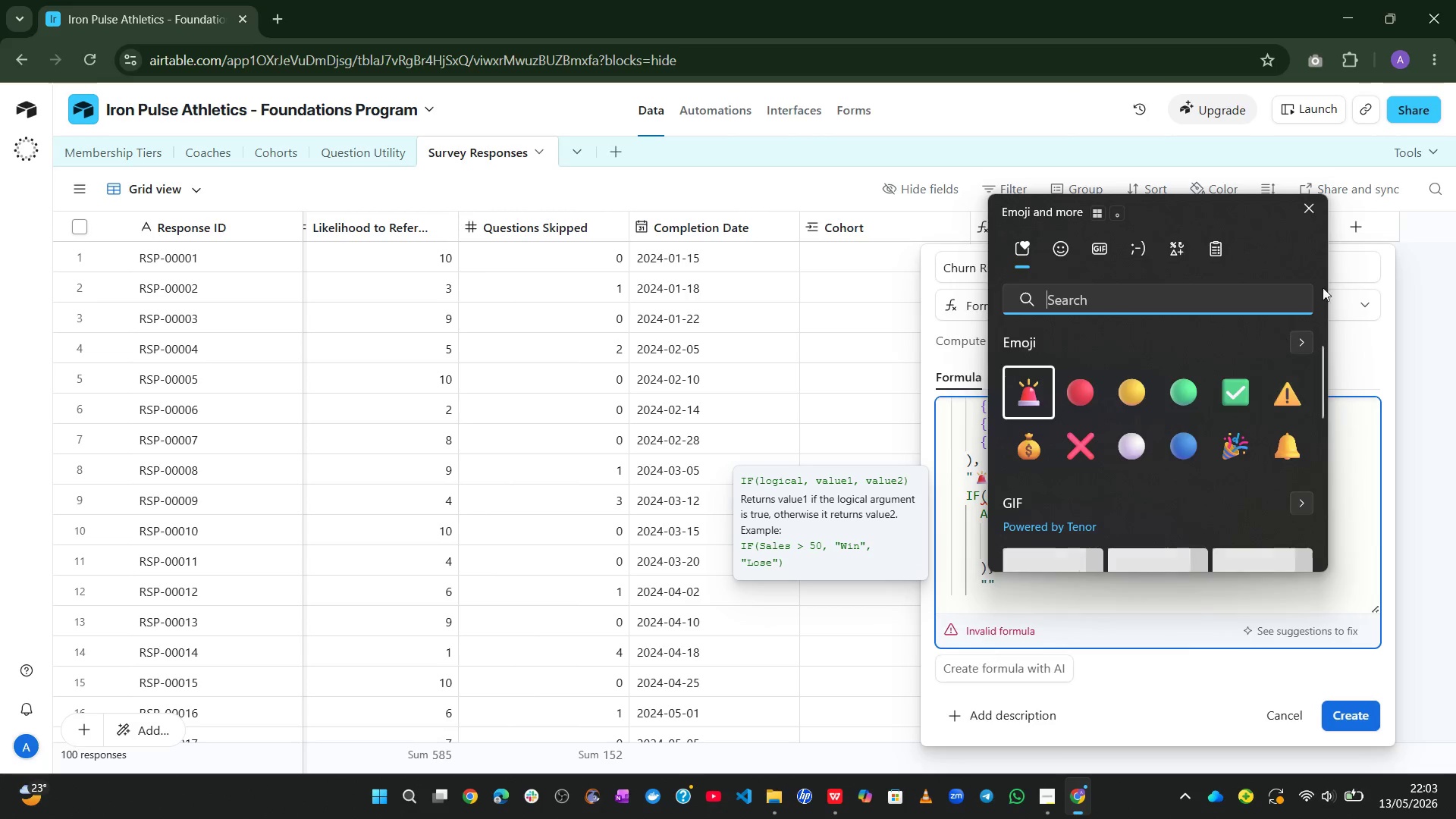 
key(Alt+Control+Meta+Shift+ShiftLeft)
 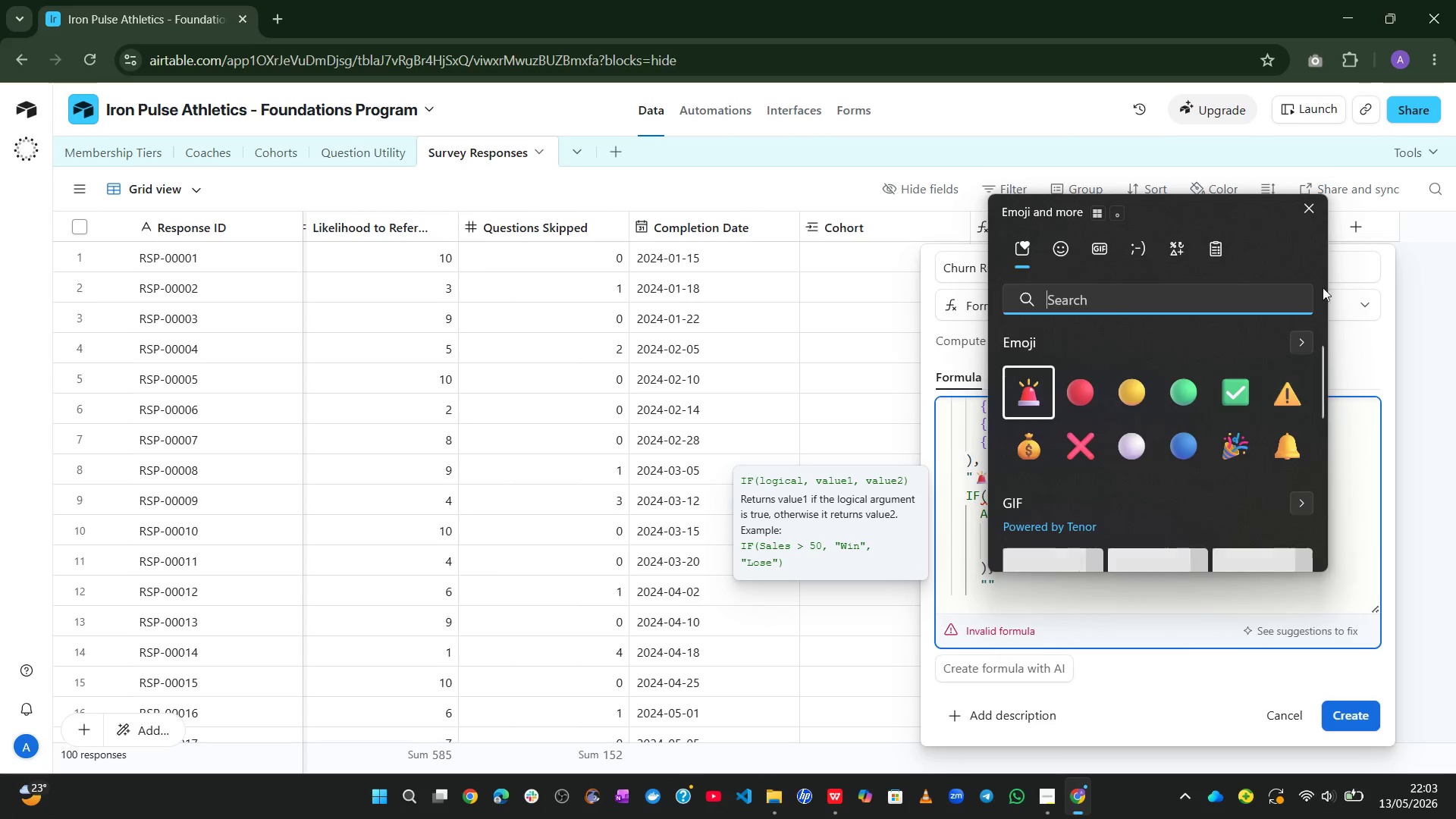 
key(Alt+Control+Meta+Shift+Space)
 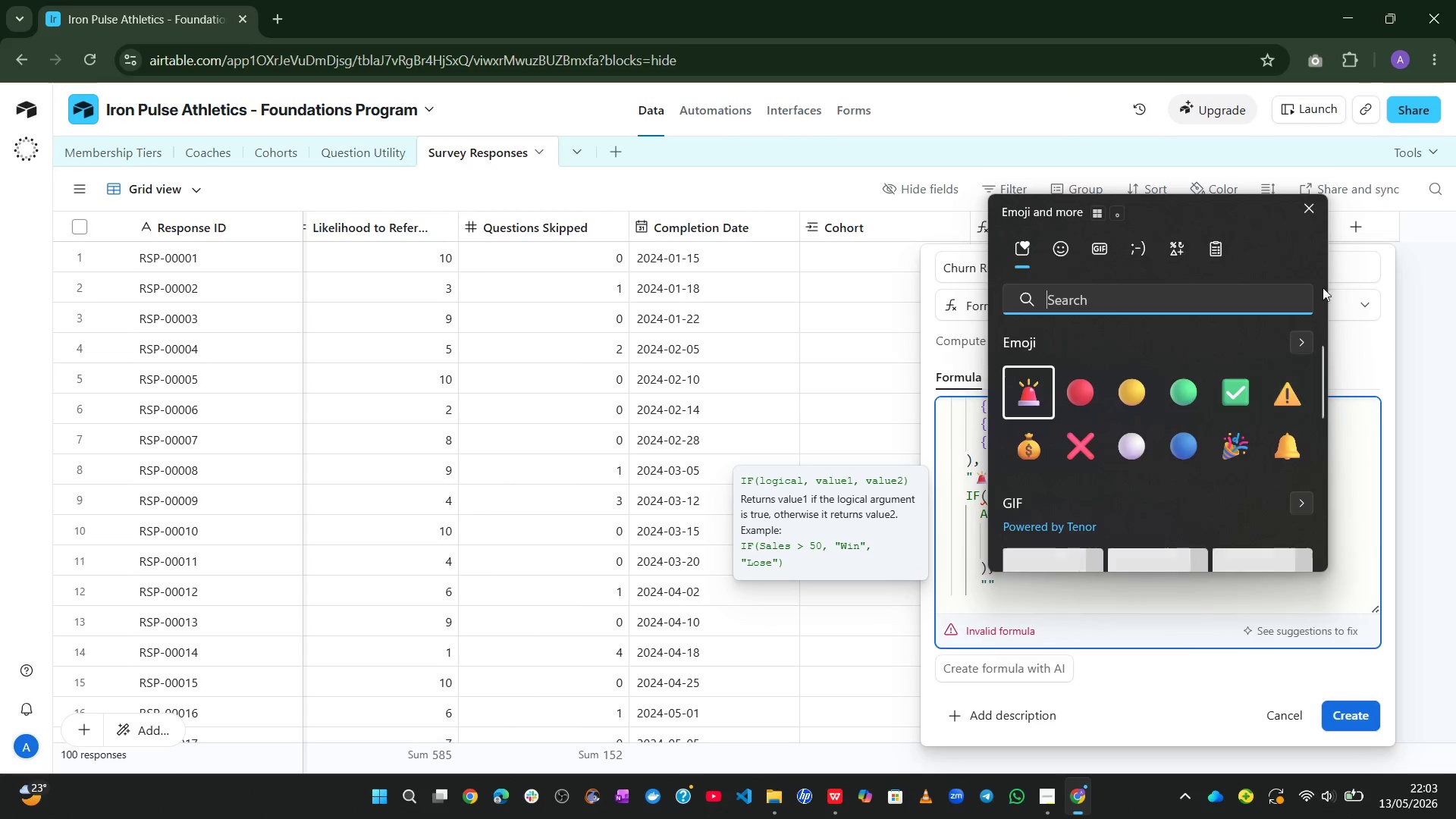 
key(Control+Meta+ControlLeft)
 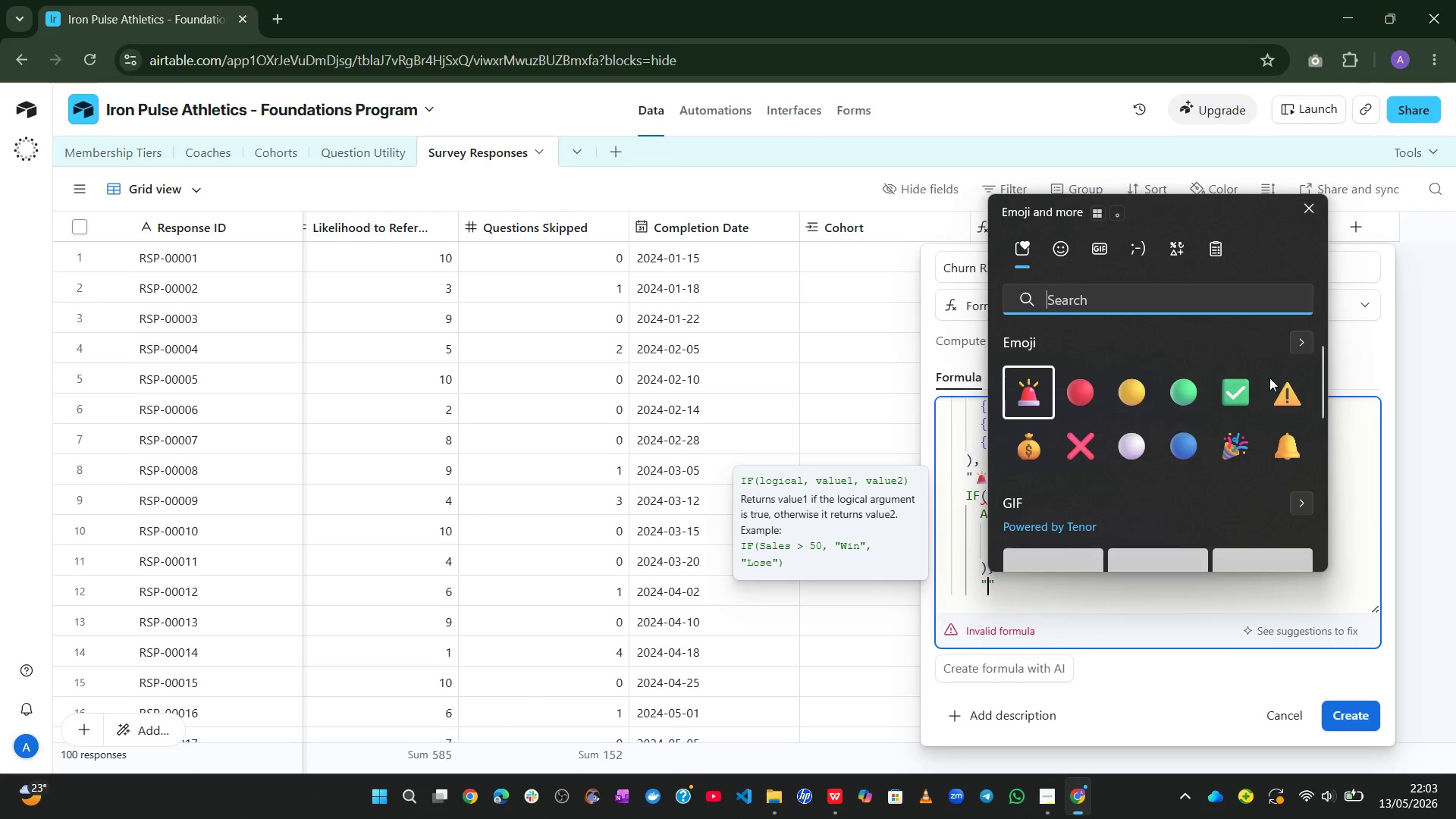 
left_click([1269, 399])
 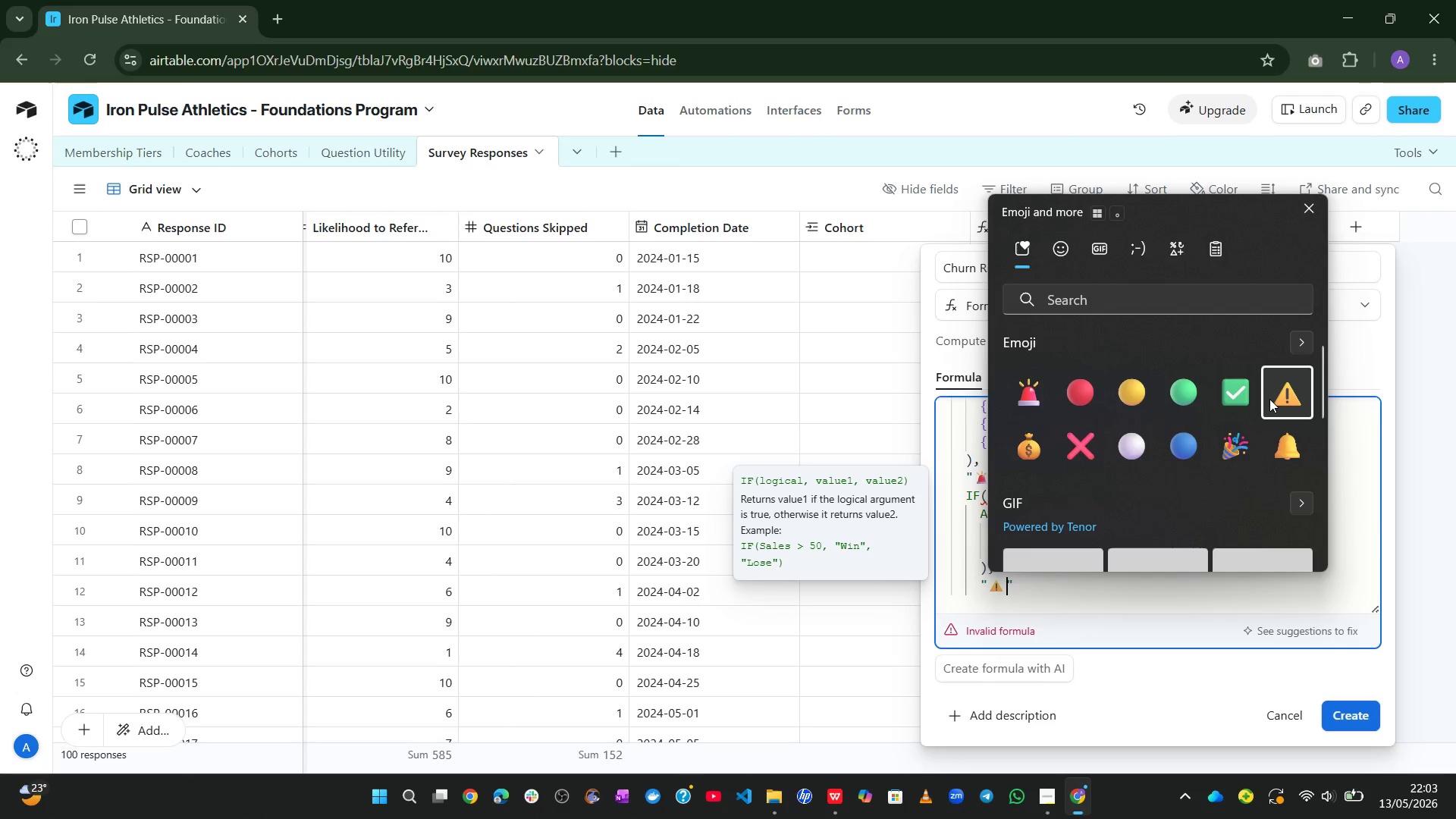 
type(Moderate Churn Risk)
 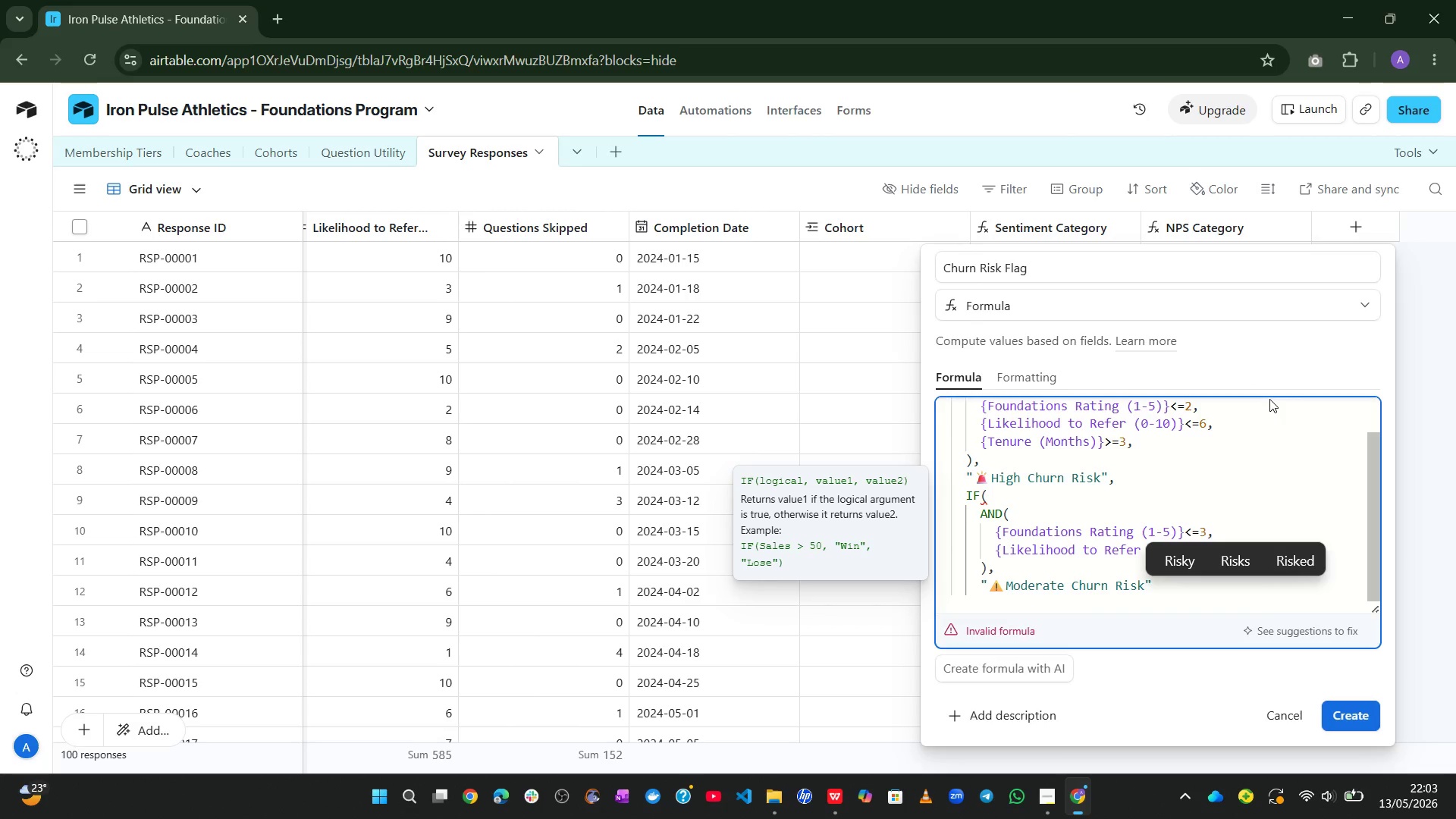 
key(ArrowRight)
 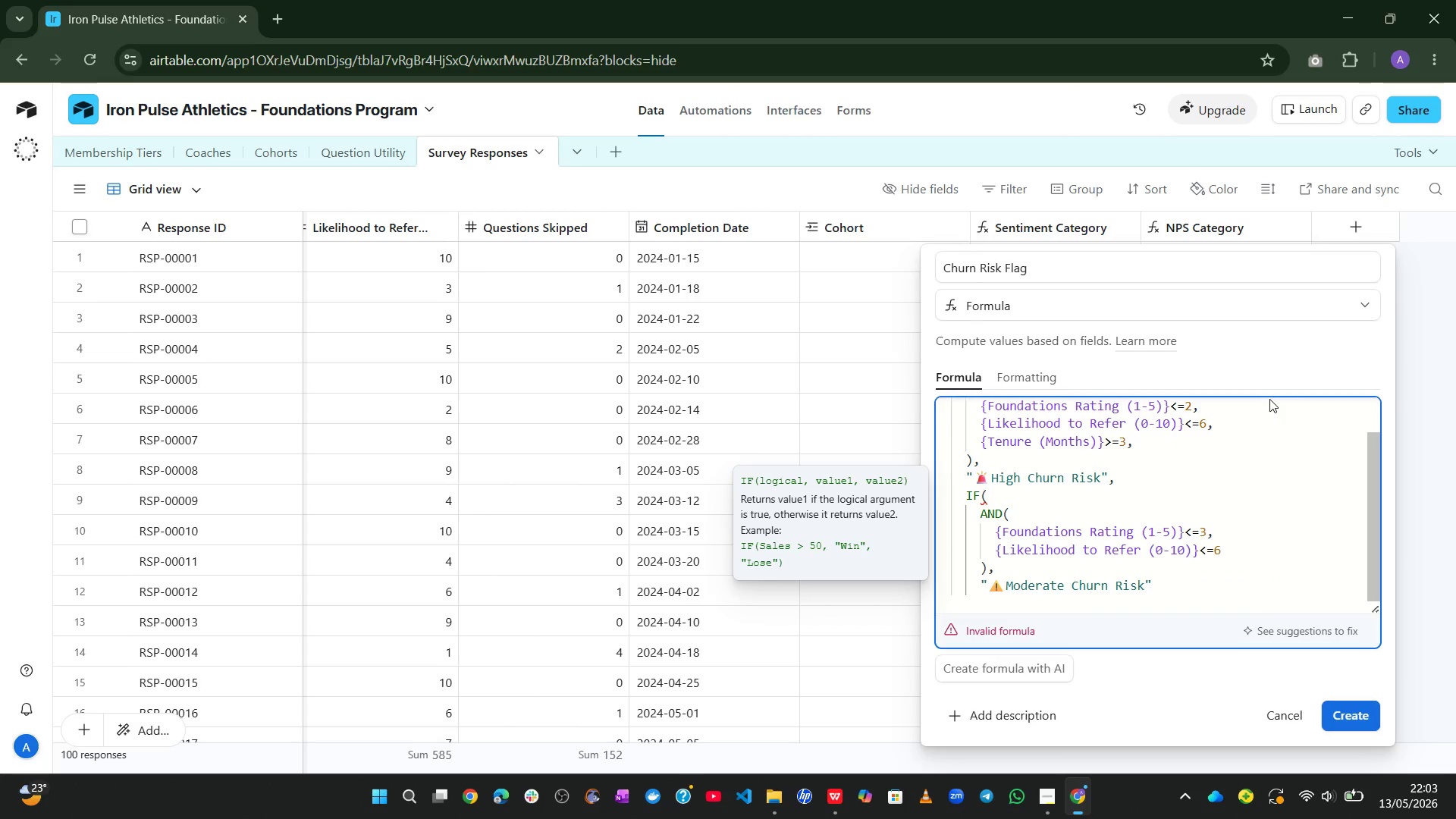 
key(Comma)
 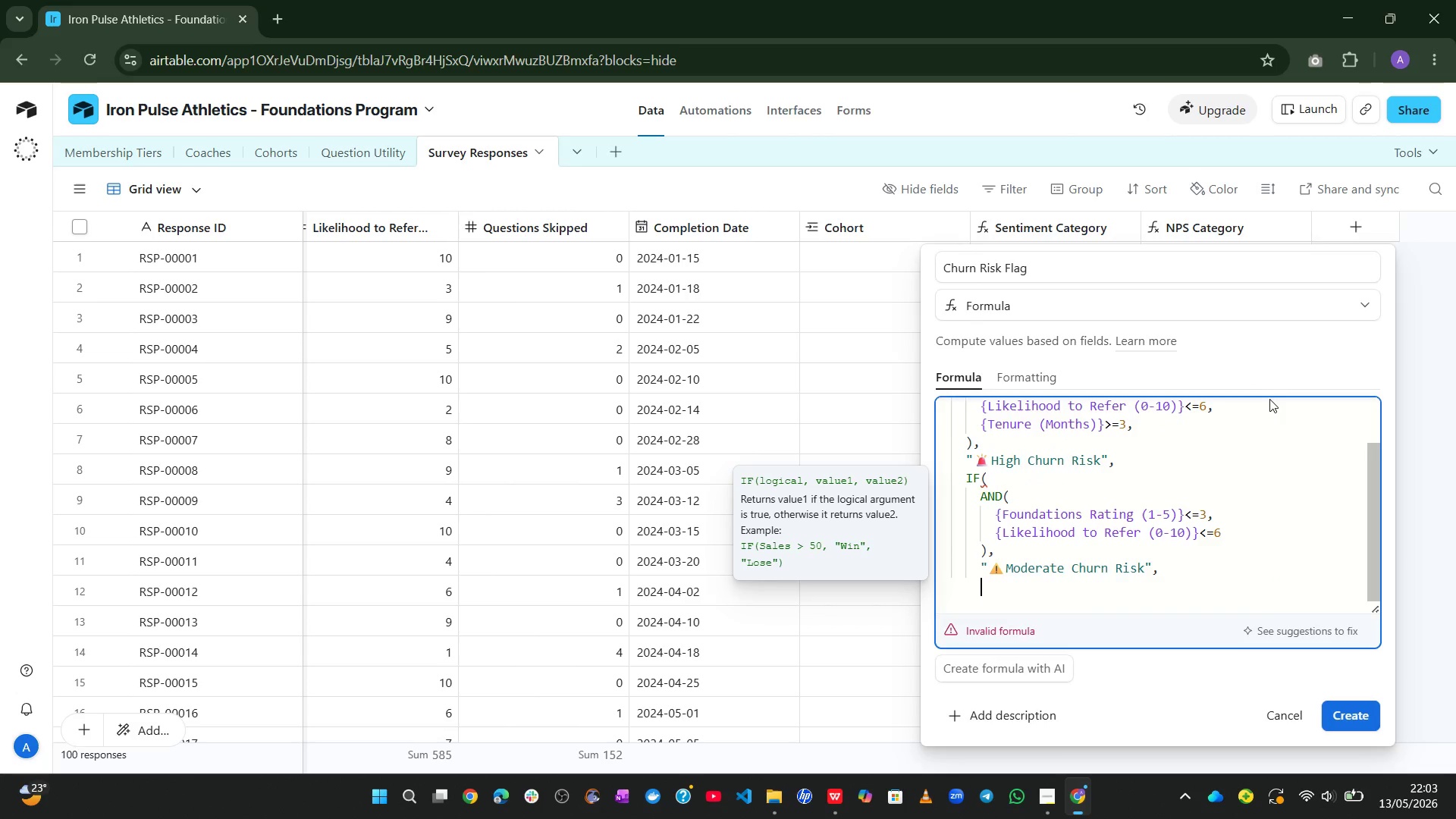 
key(Enter)
 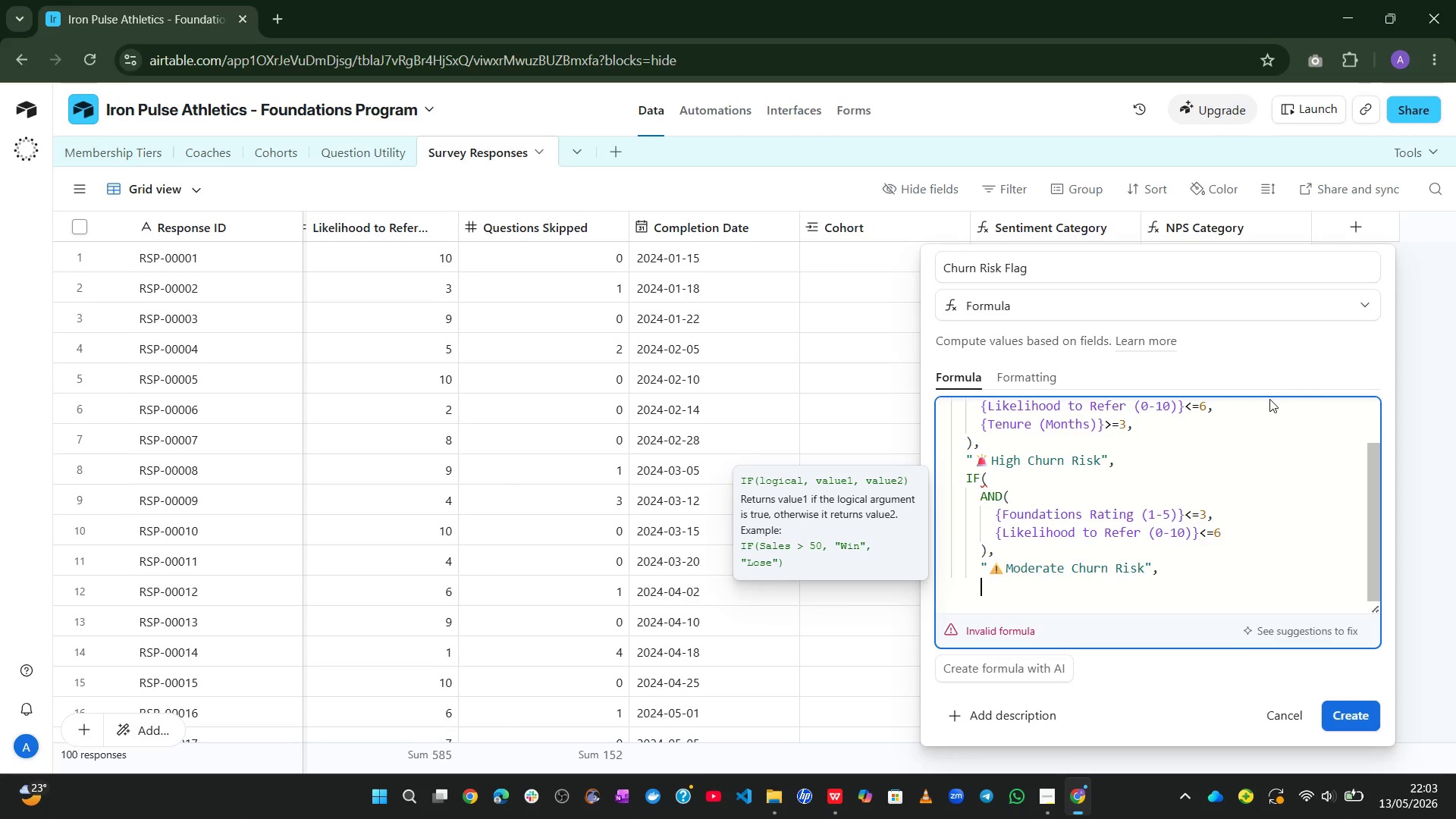 
key(Shift+2)
 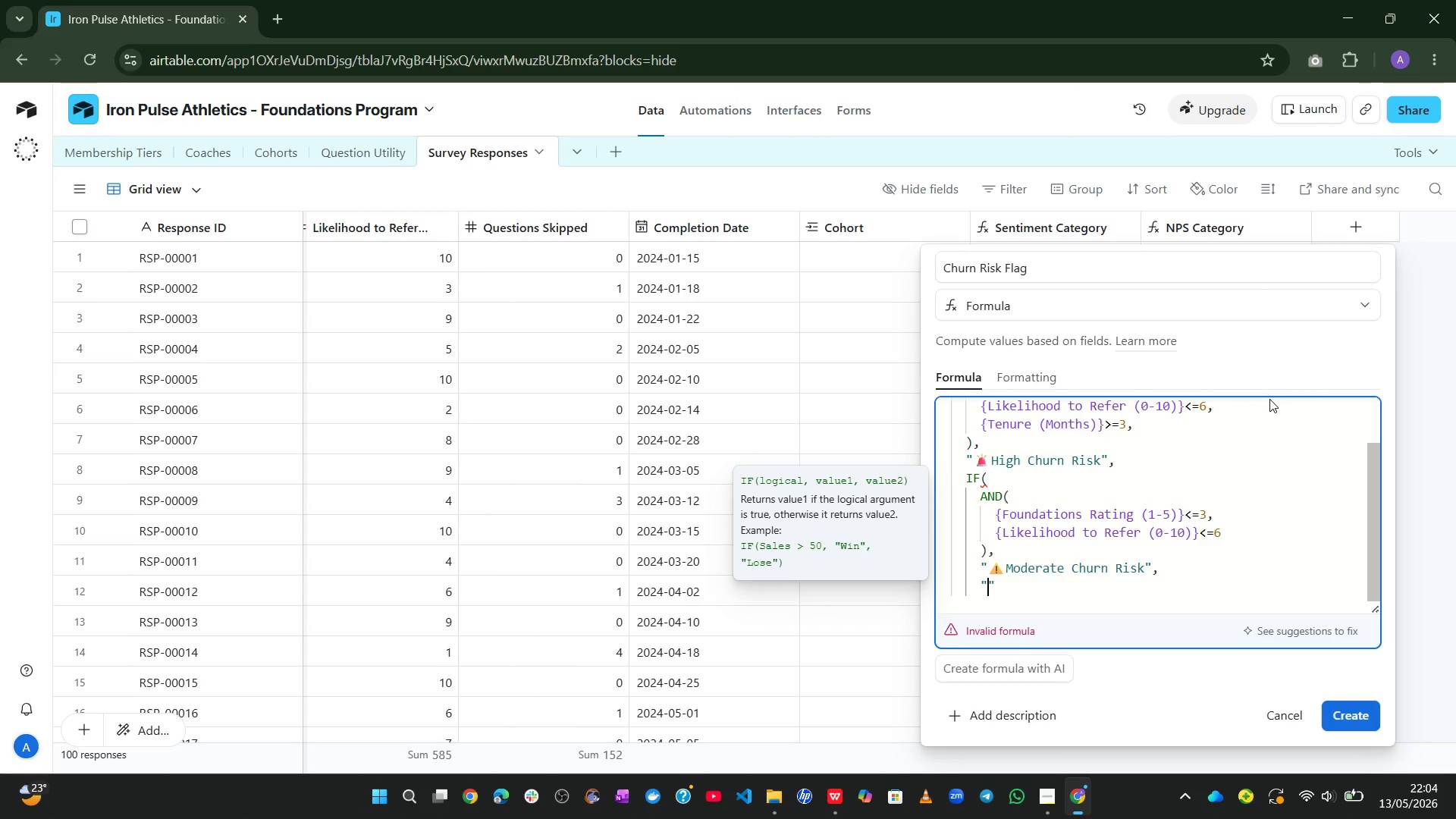 
key(Meta+MetaLeft)
 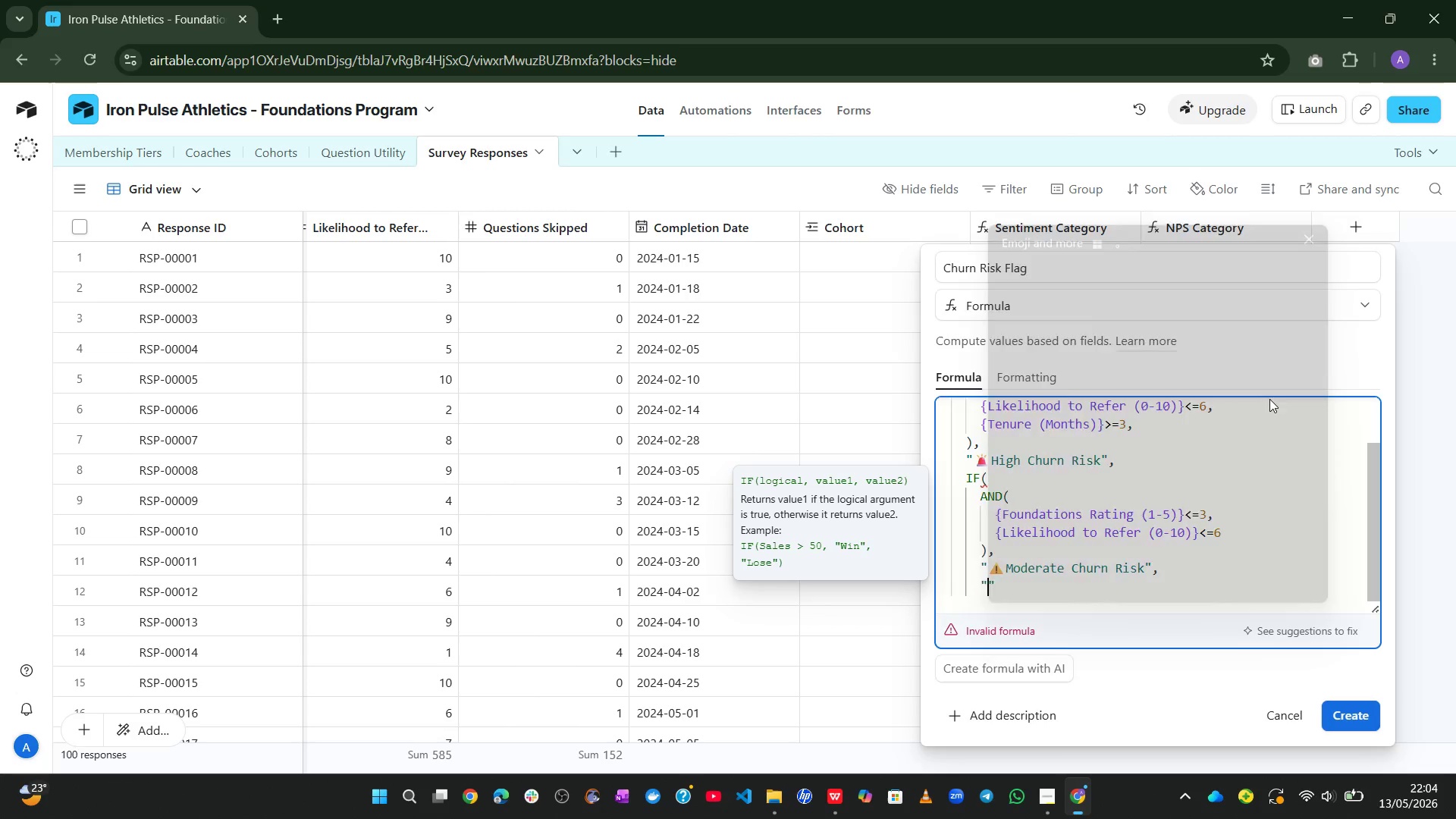 
key(Control+Meta+ControlLeft)
 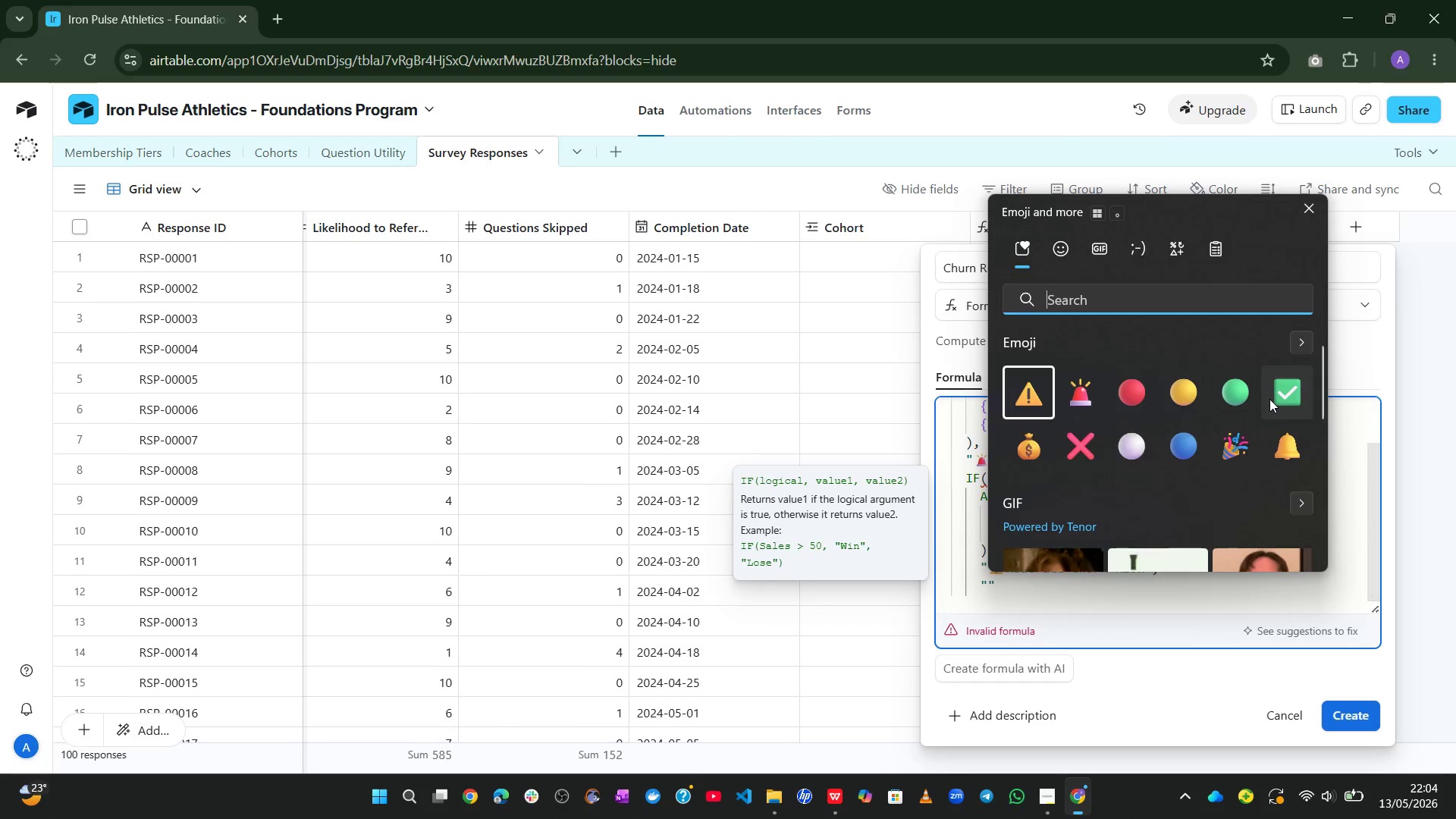 
key(Alt+Control+Meta+AltLeft)
 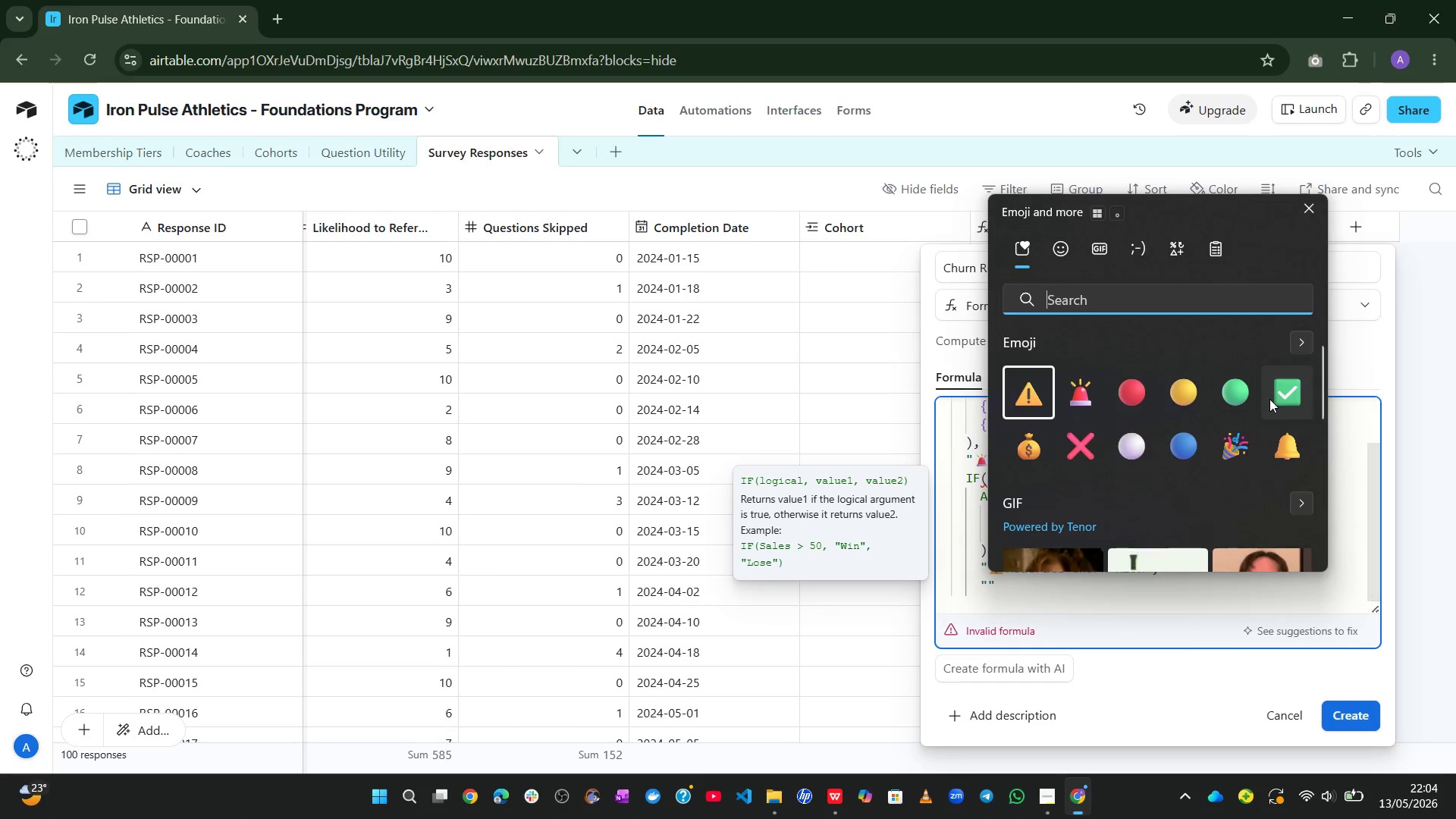 
key(Alt+Control+Meta+Shift+Space)
 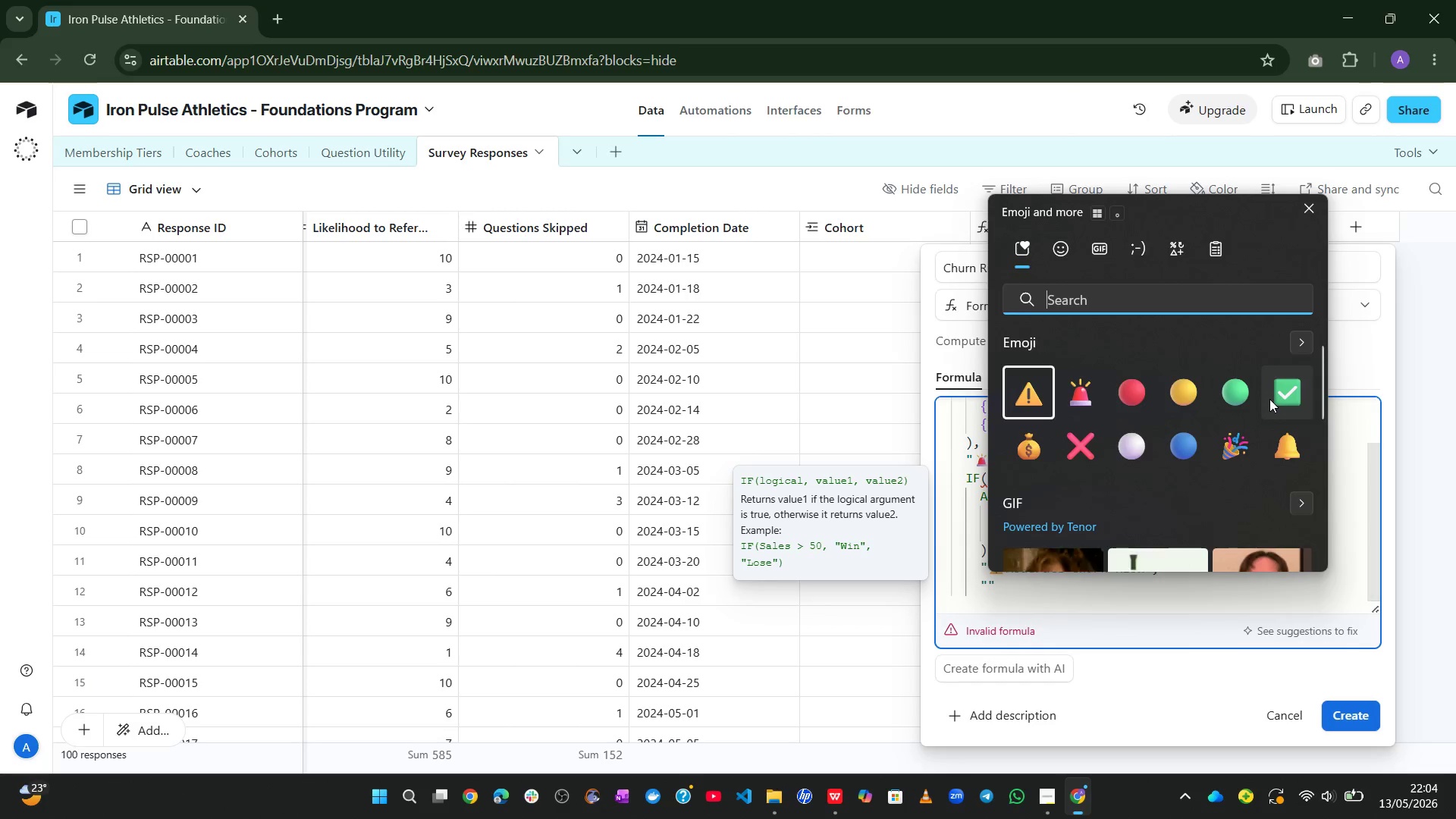 
key(Alt+Control+Meta+Shift+ShiftLeft)
 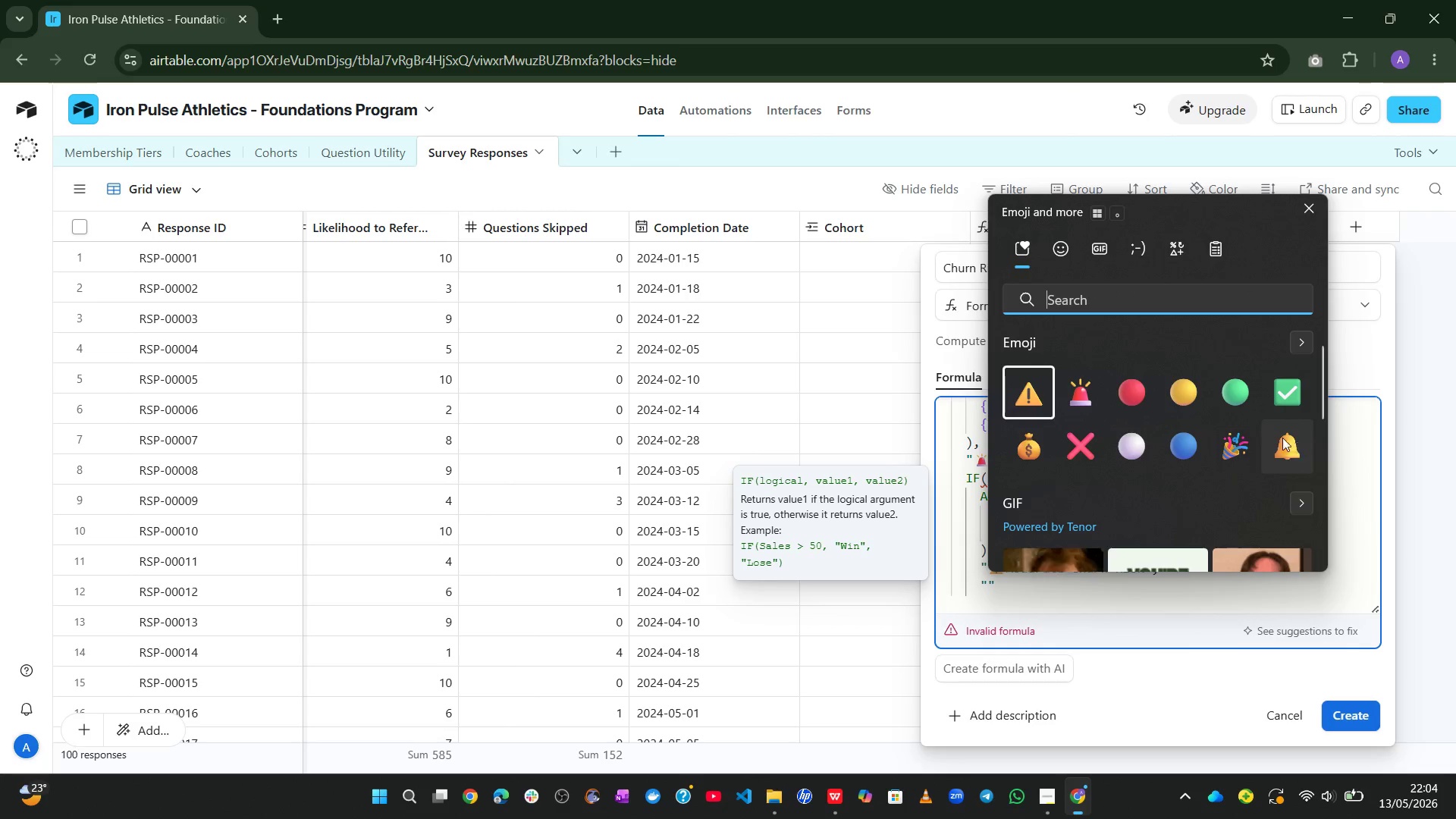 
left_click([1284, 410])
 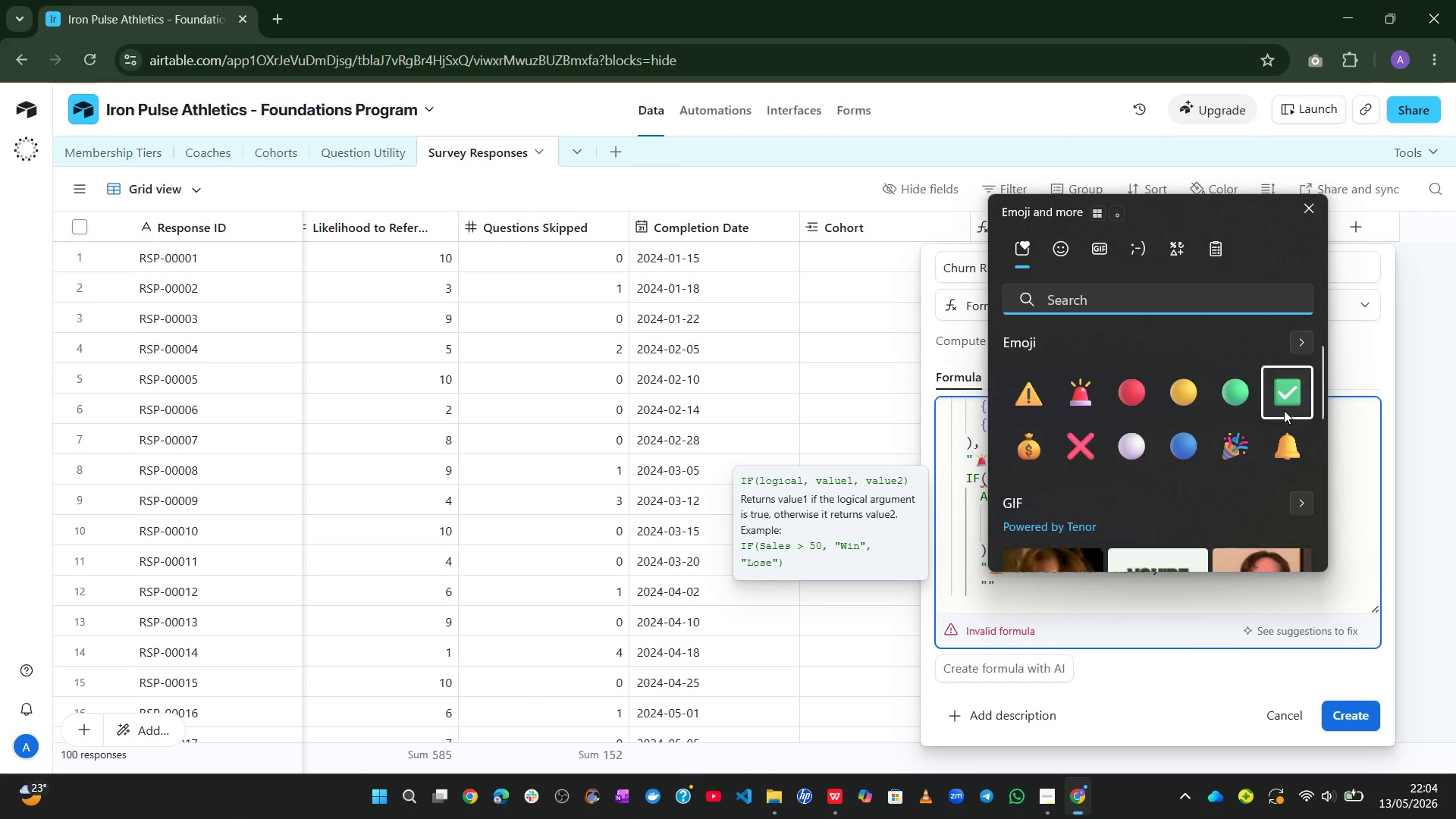 
type(Low Risk)
 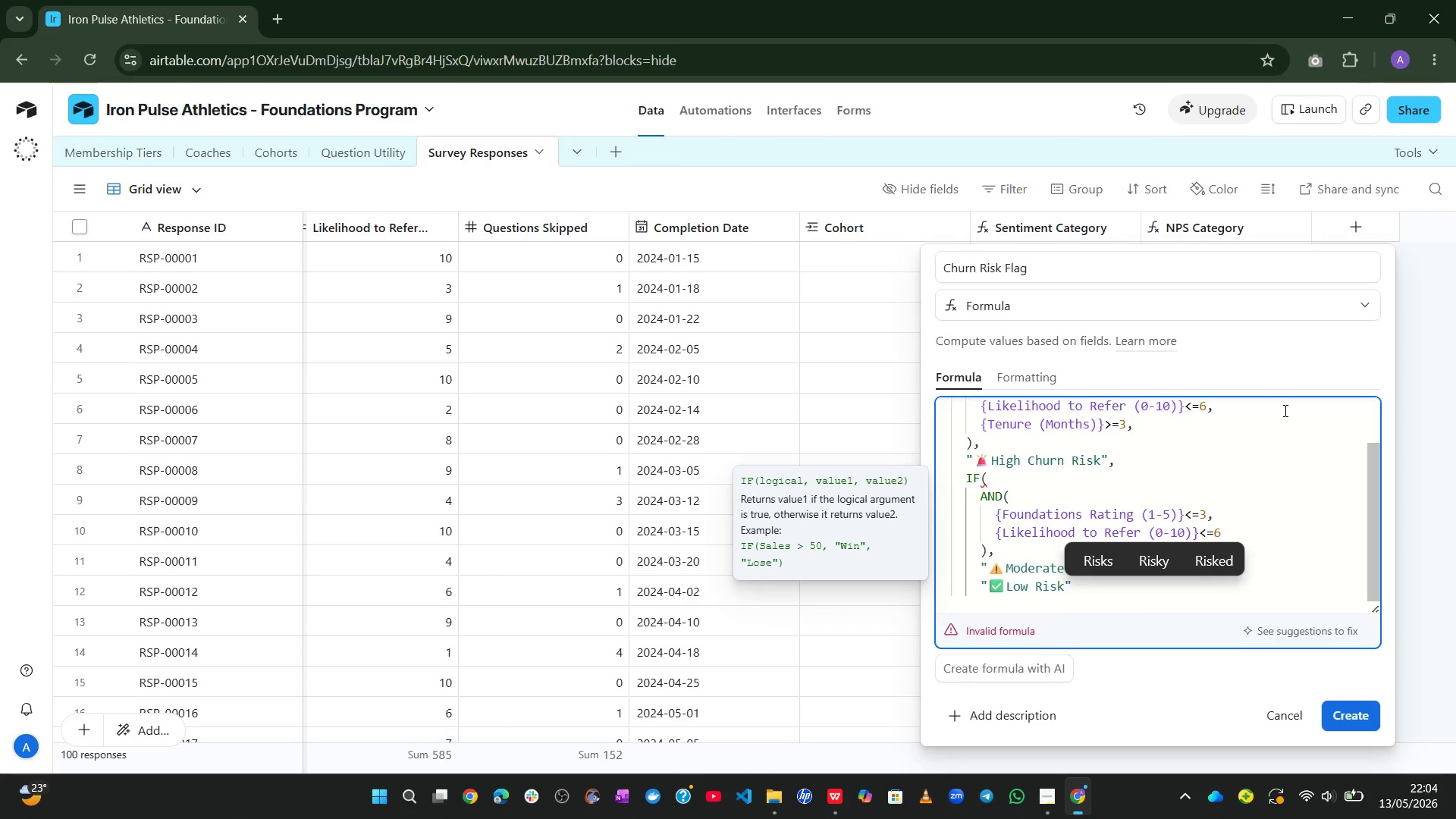 
key(ArrowRight)
 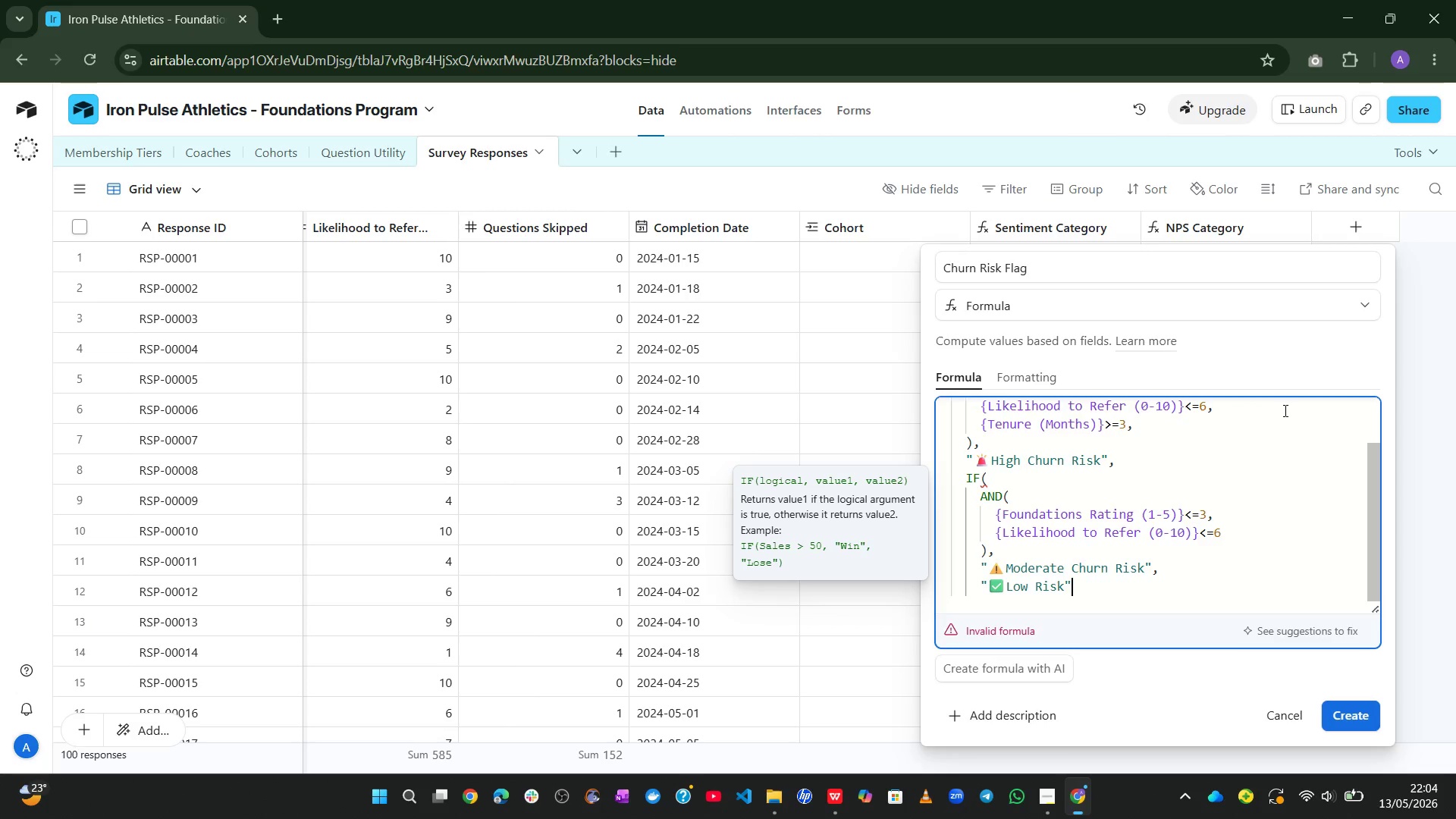 
key(Shift+ShiftRight)
 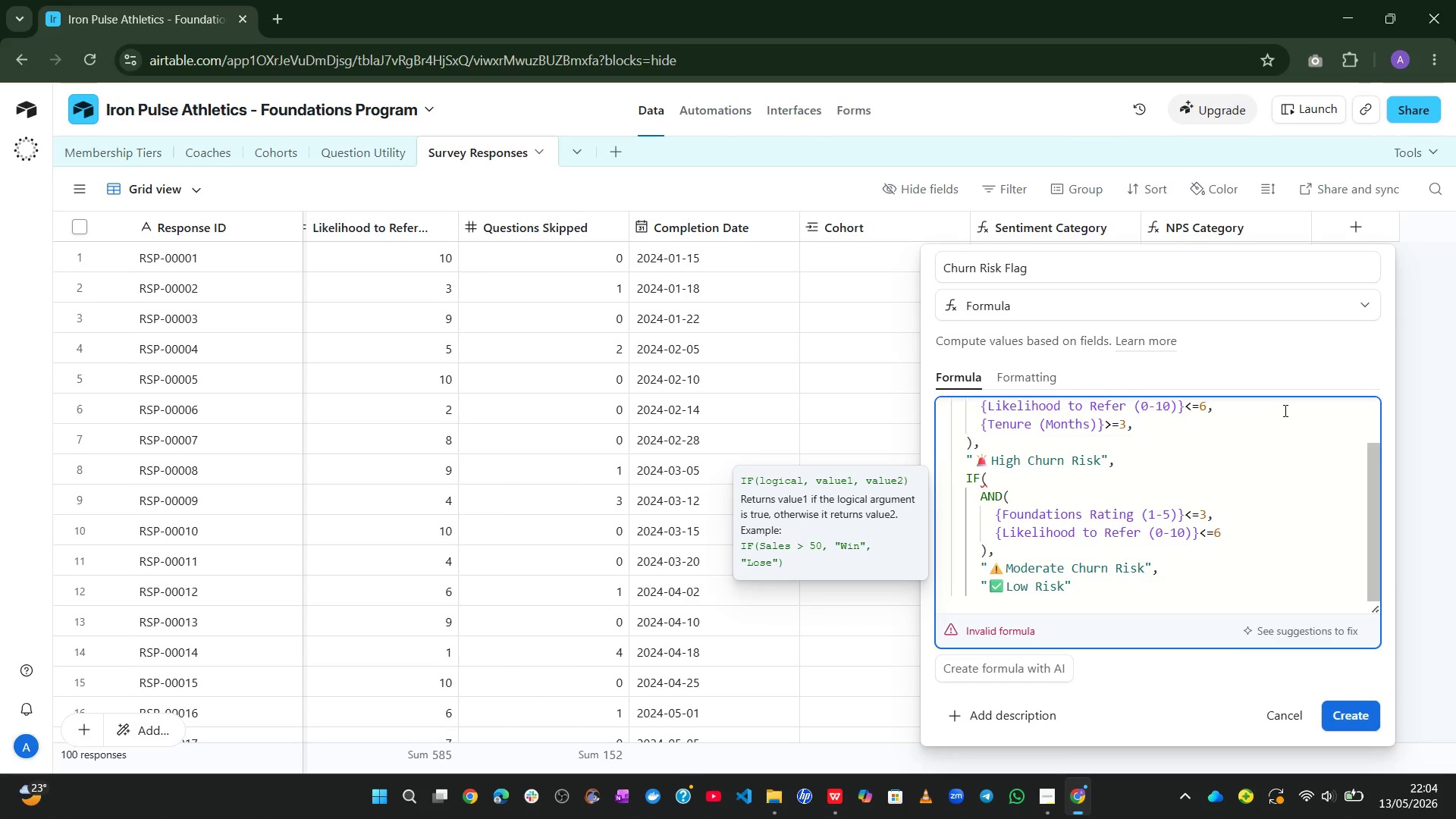 
key(Enter)
 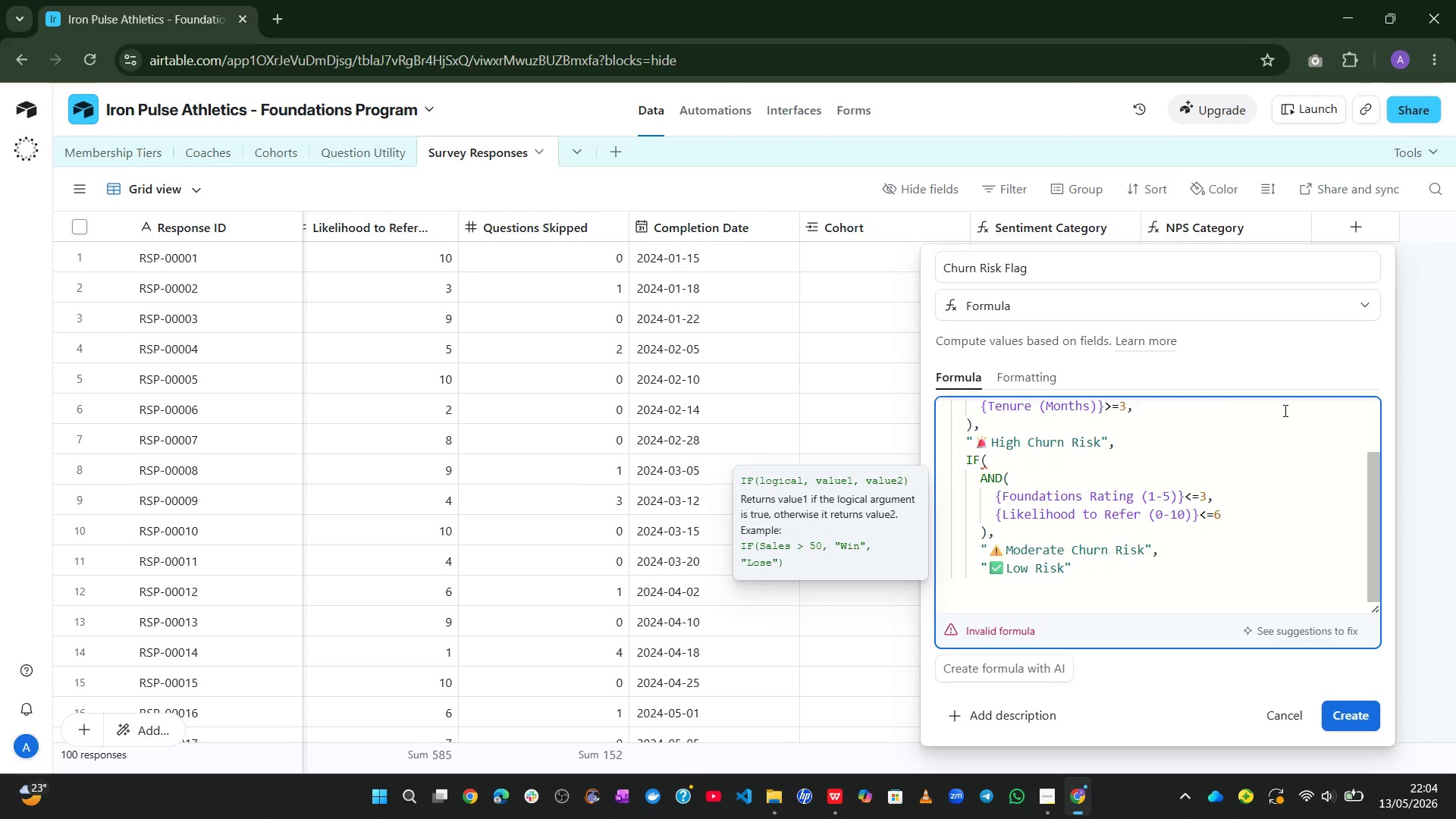 
key(Shift+0)
 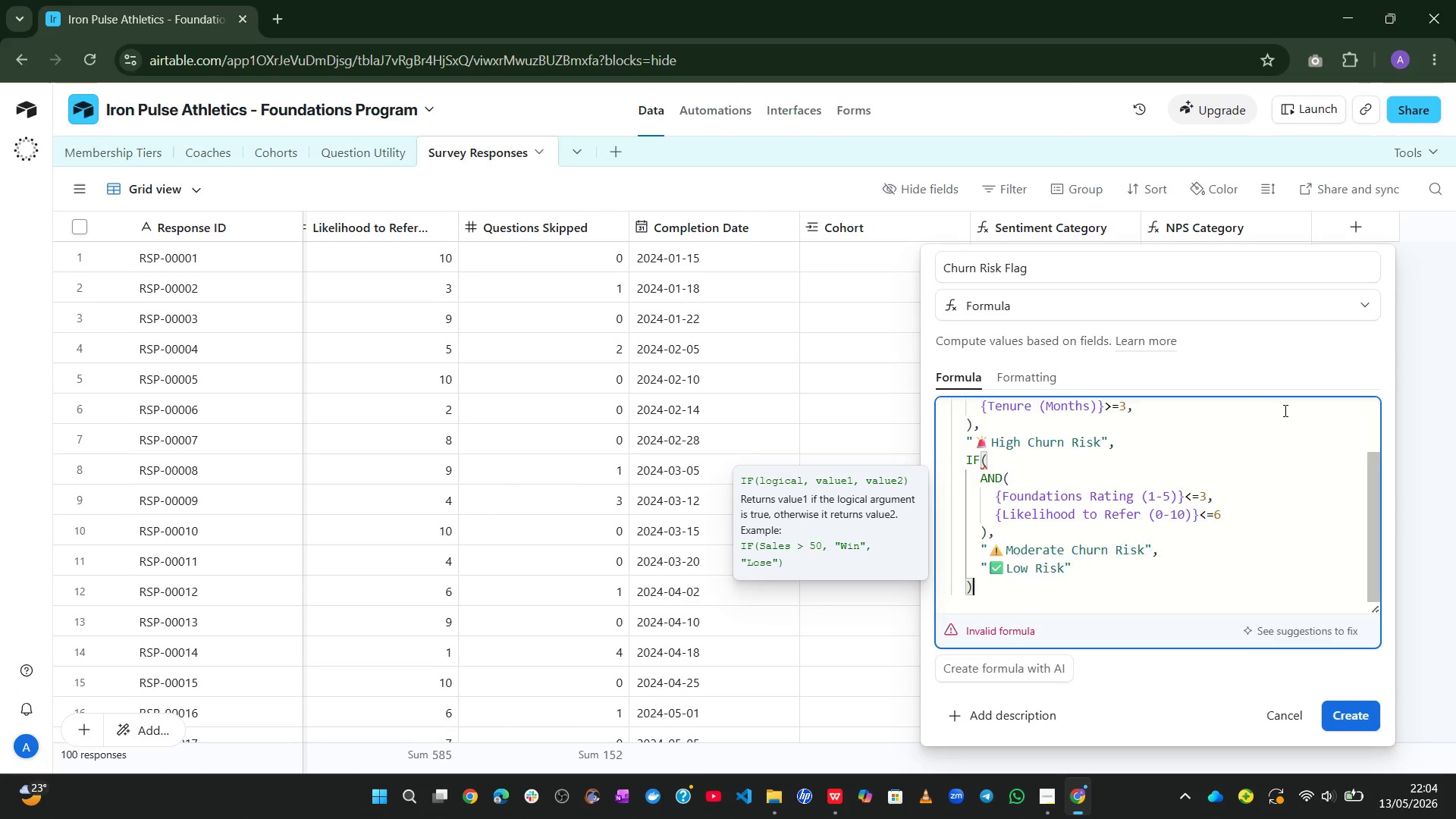 
key(Enter)
 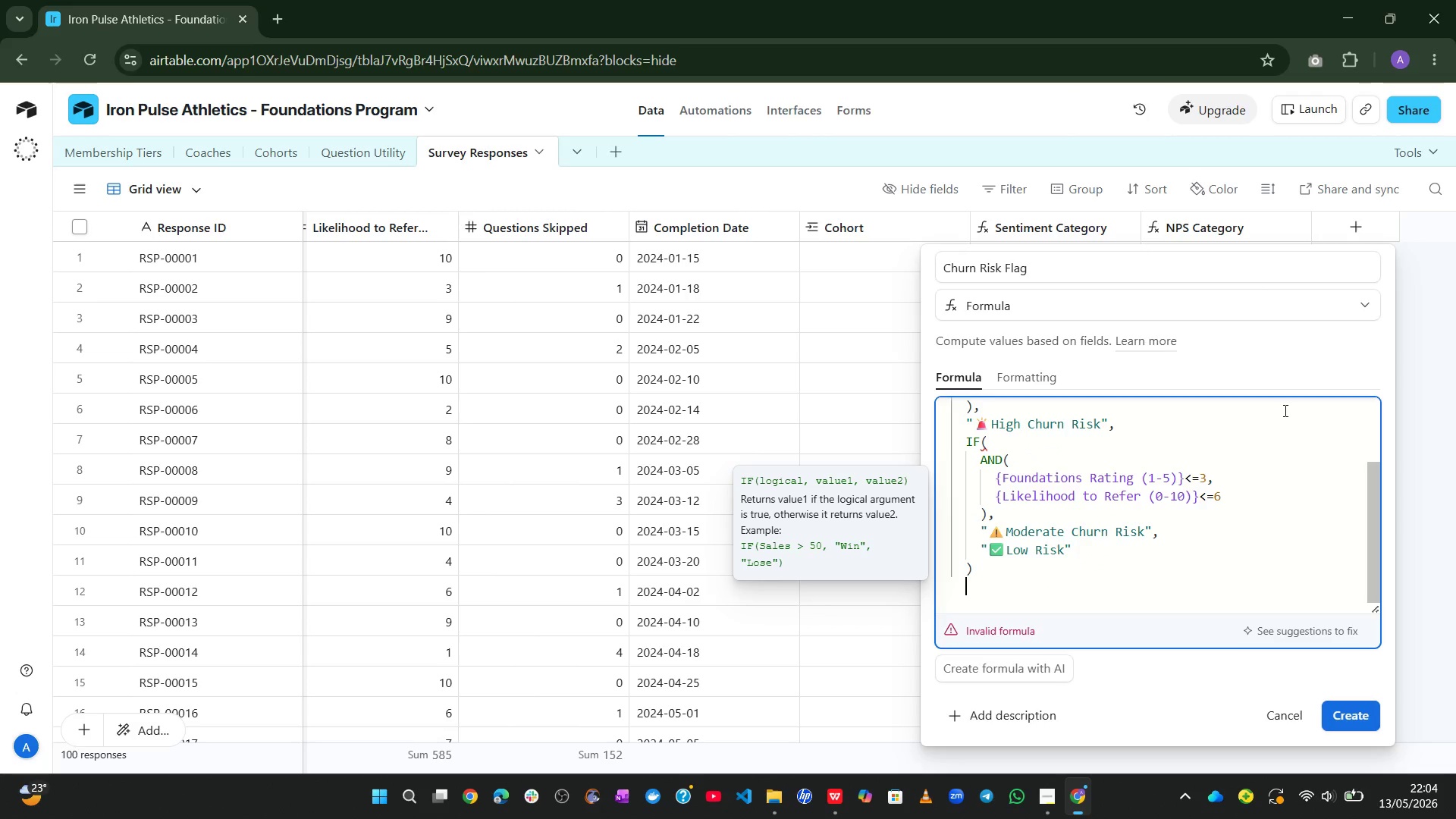 
key(Shift+0)
 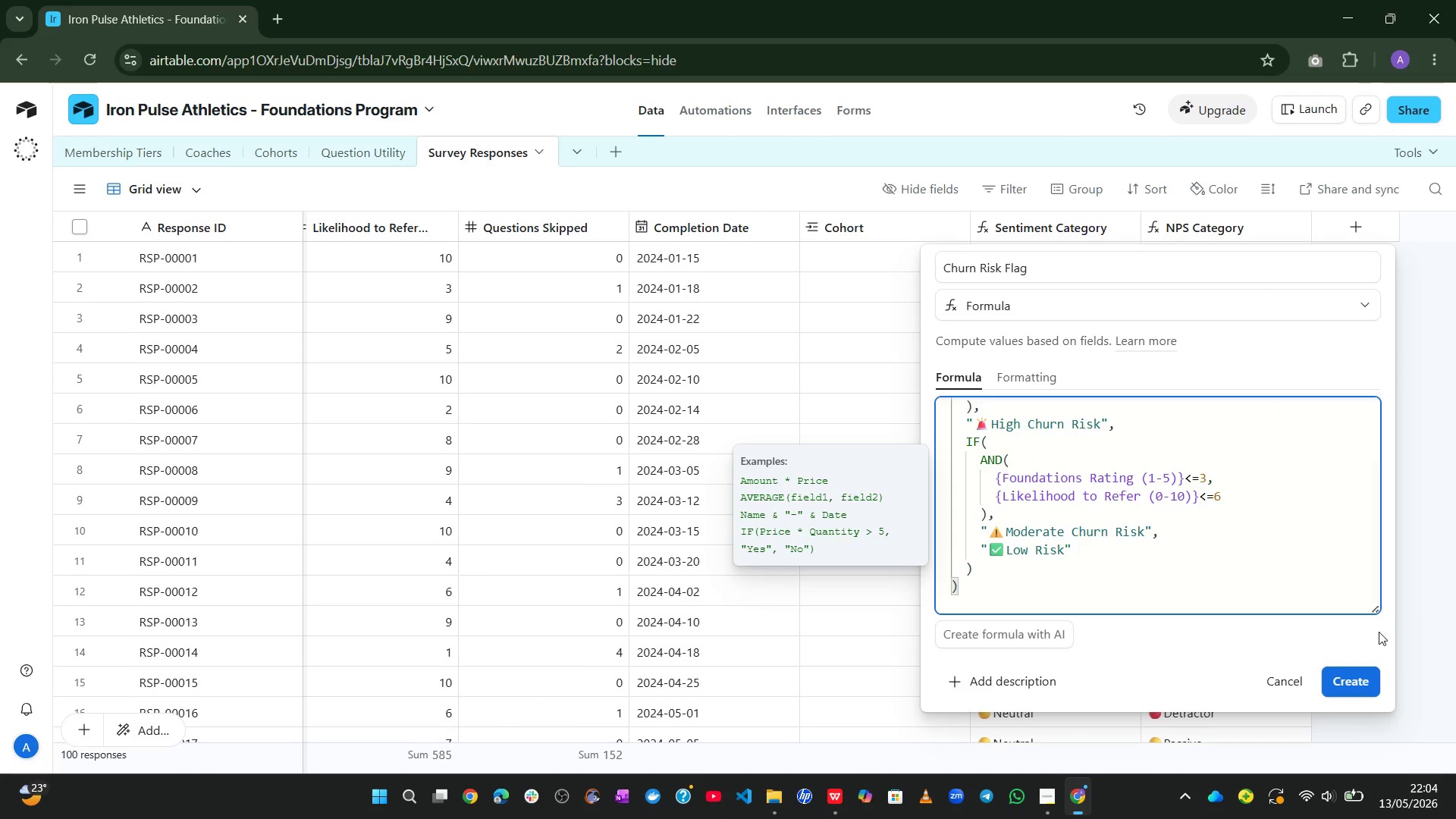 
left_click([1357, 673])
 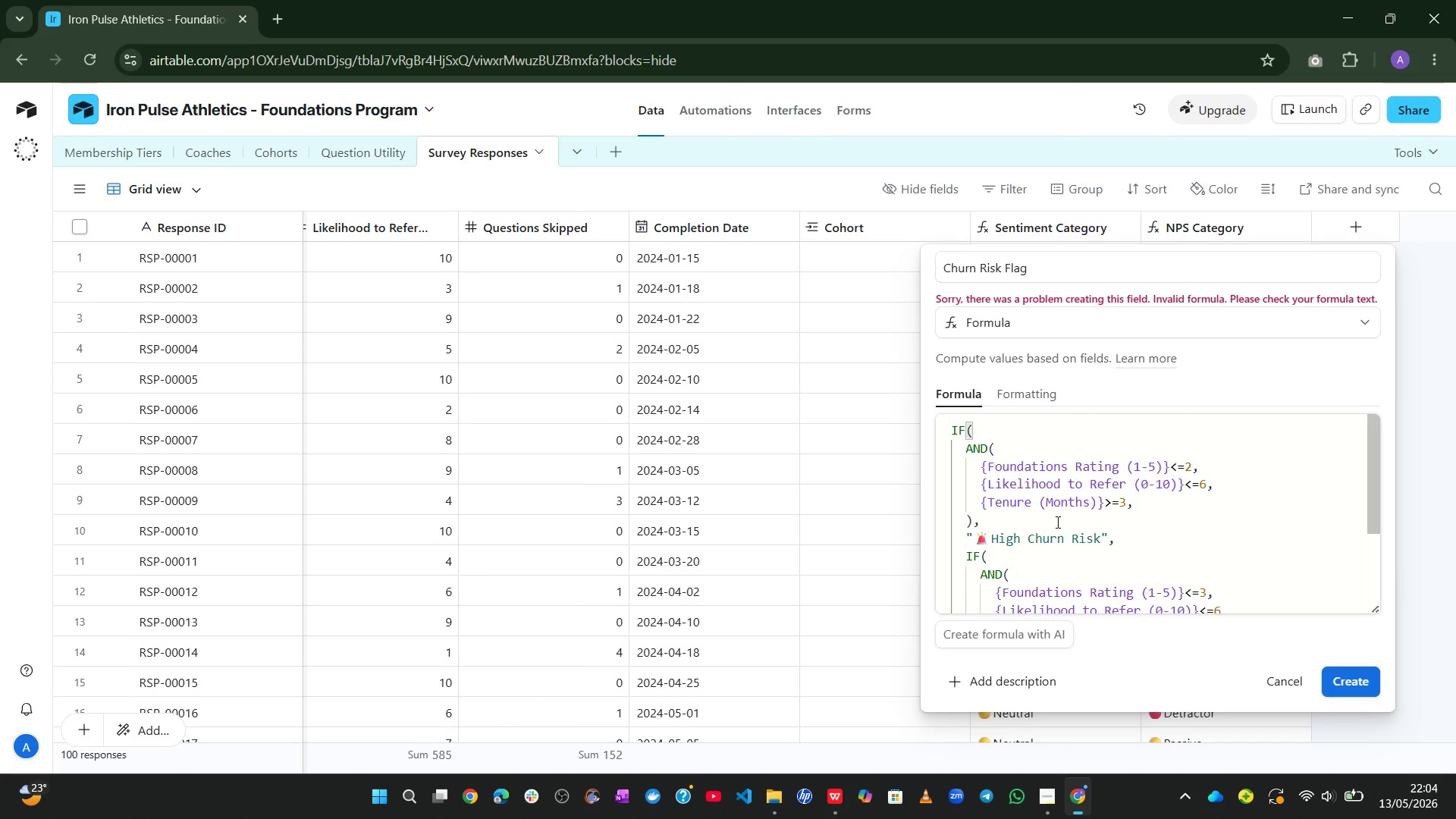 
wait(26.27)
 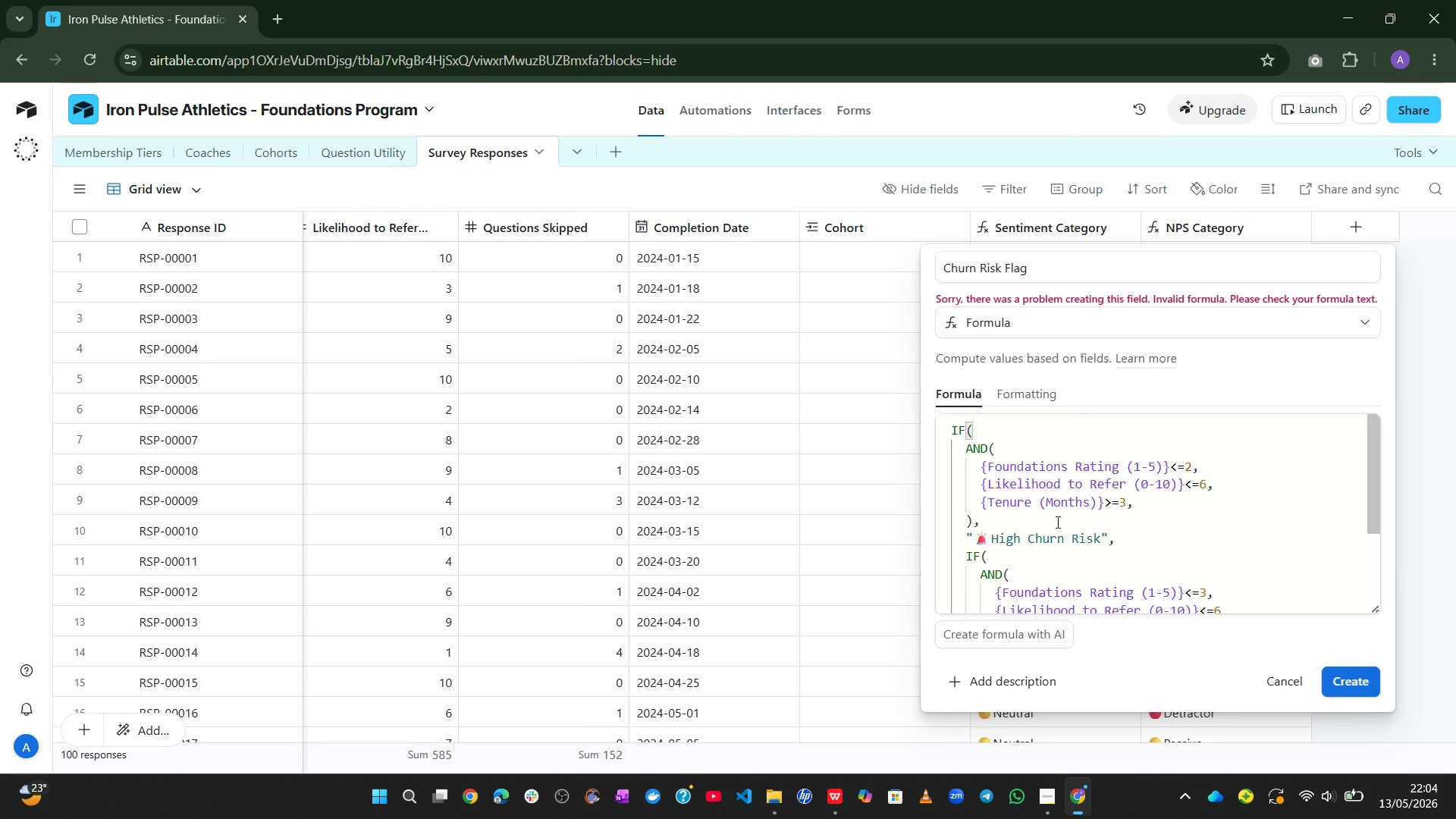 
left_click([1144, 505])
 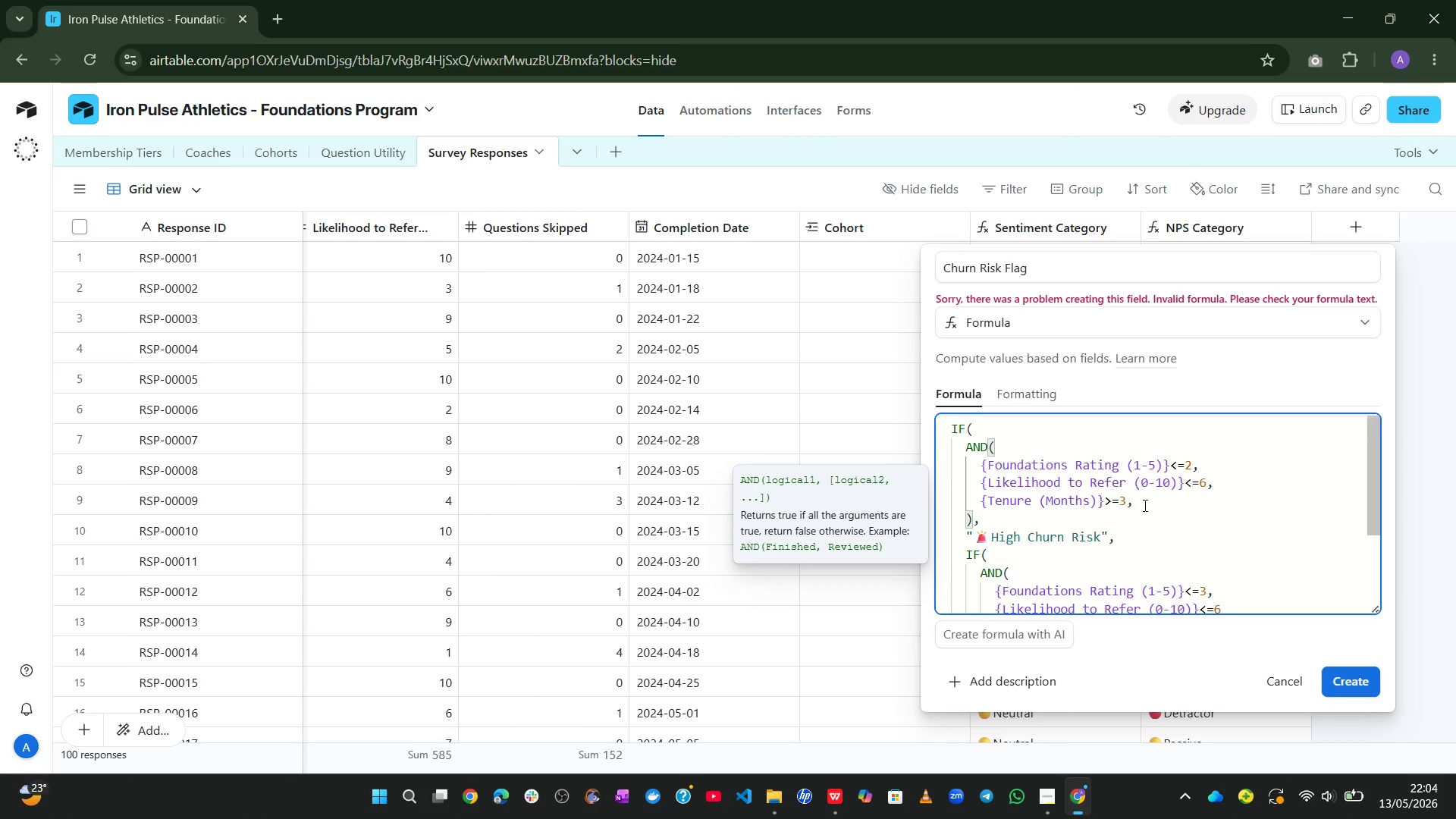 
key(Backspace)
 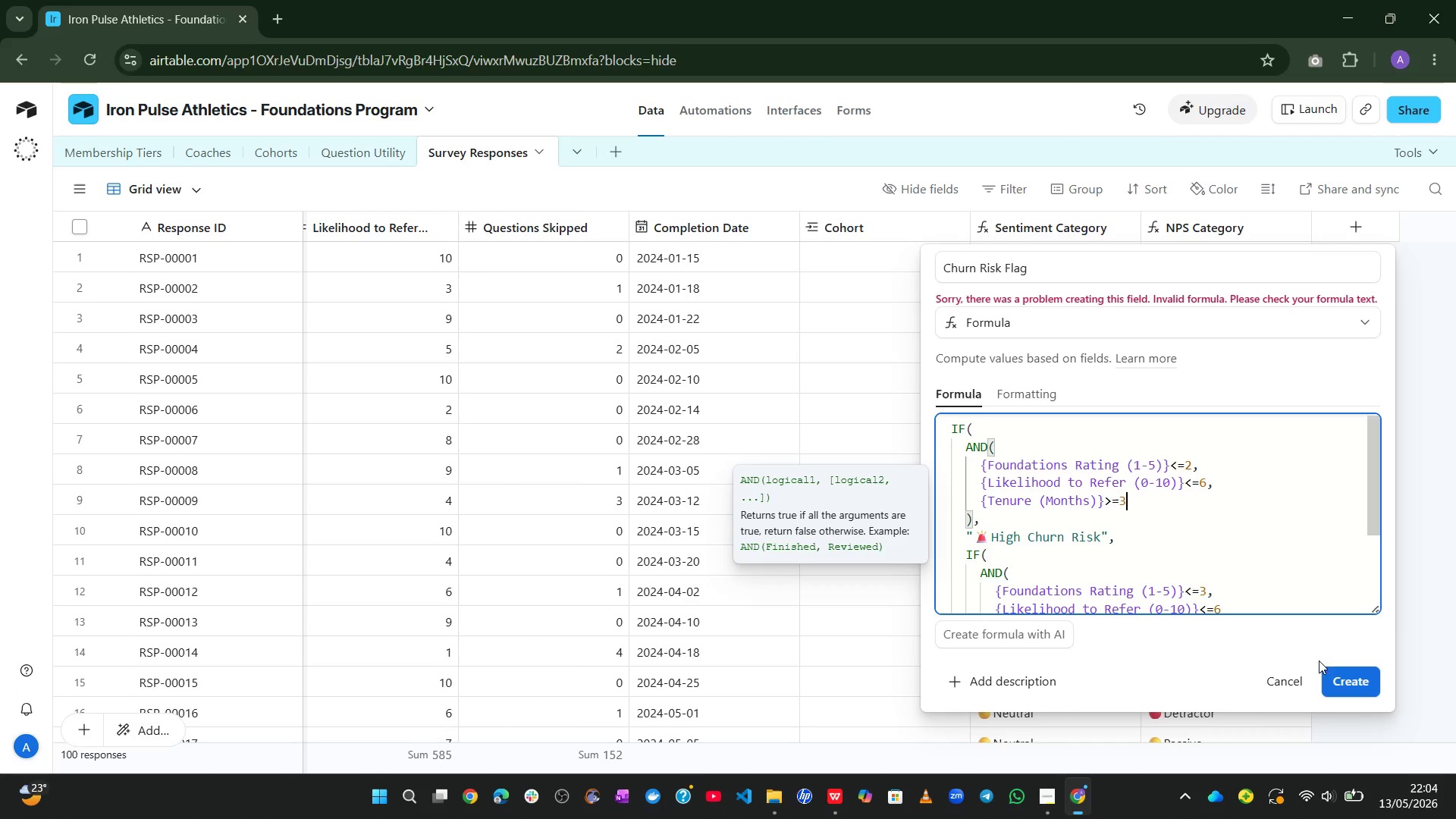 
left_click([1346, 672])
 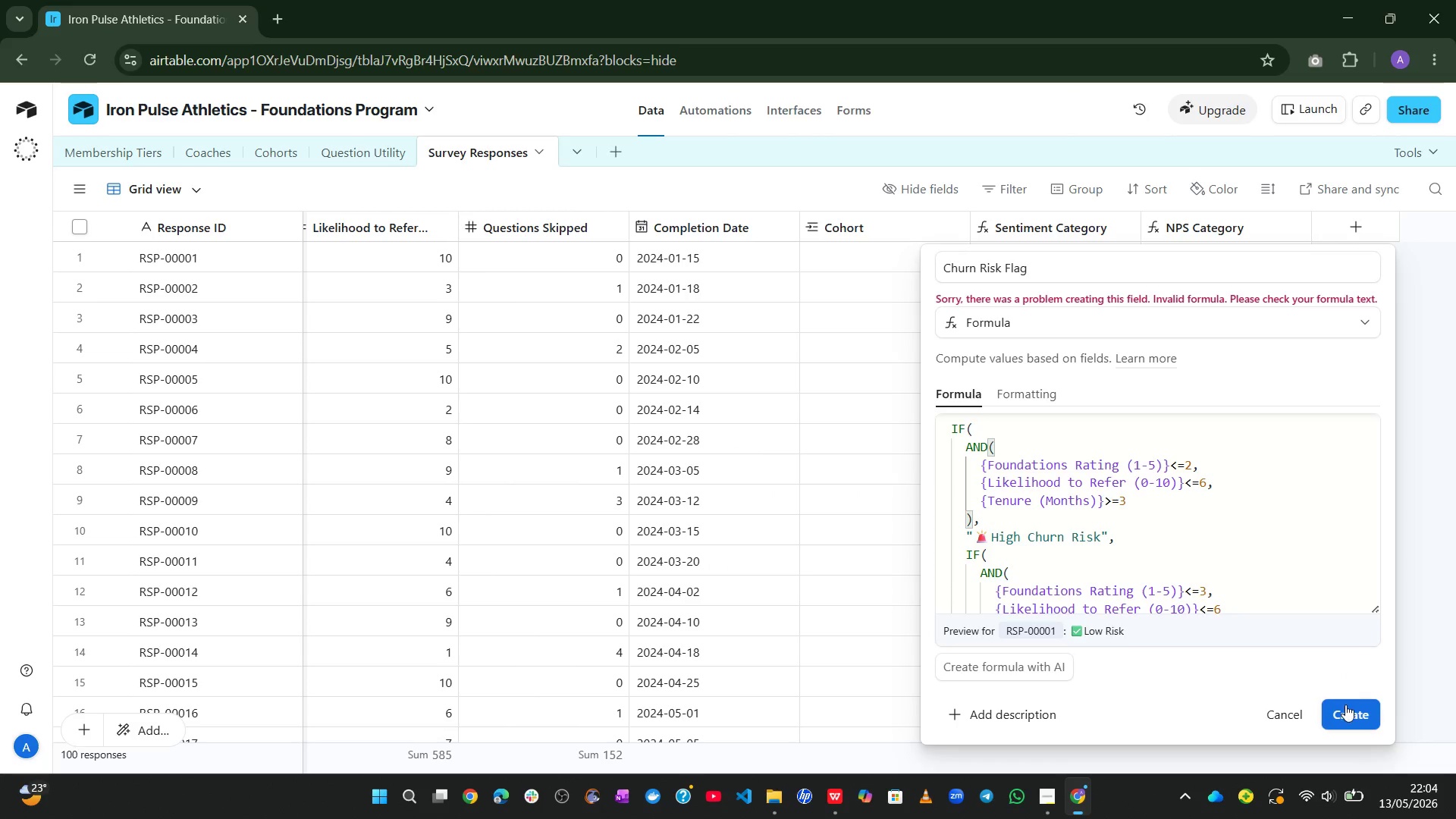 
left_click([1345, 704])
 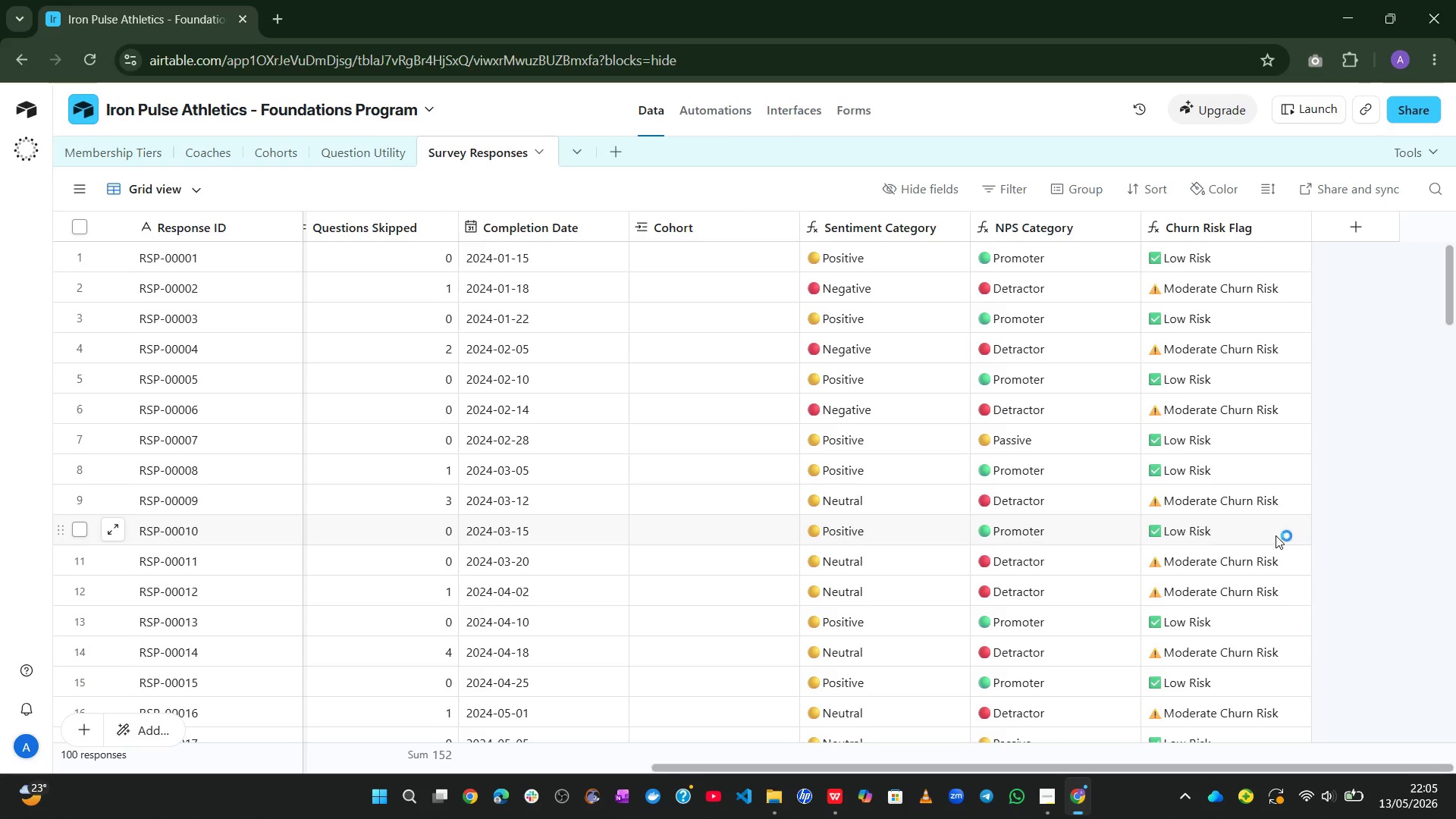 
wait(35.34)
 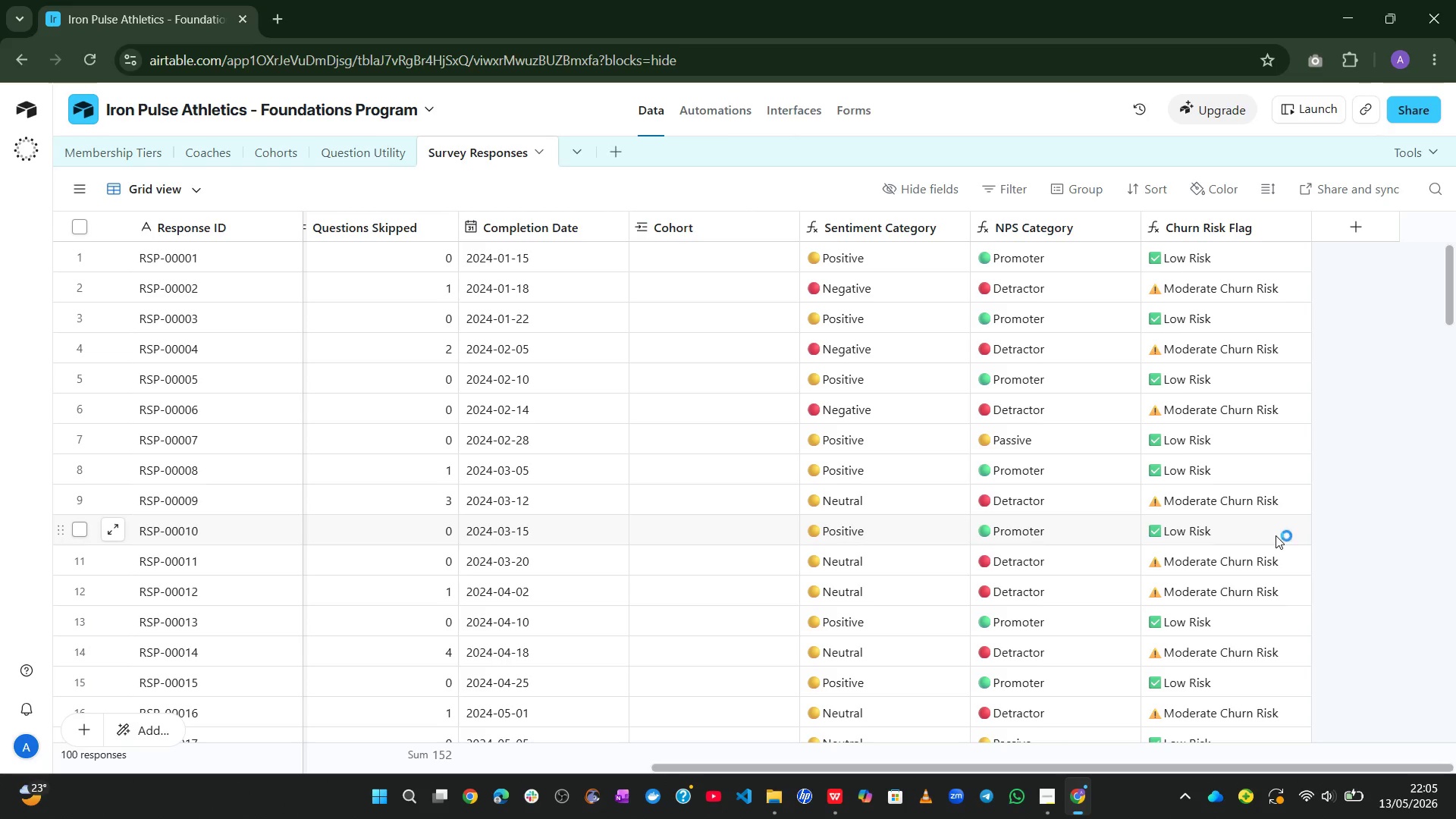 
left_click([1024, 180])
 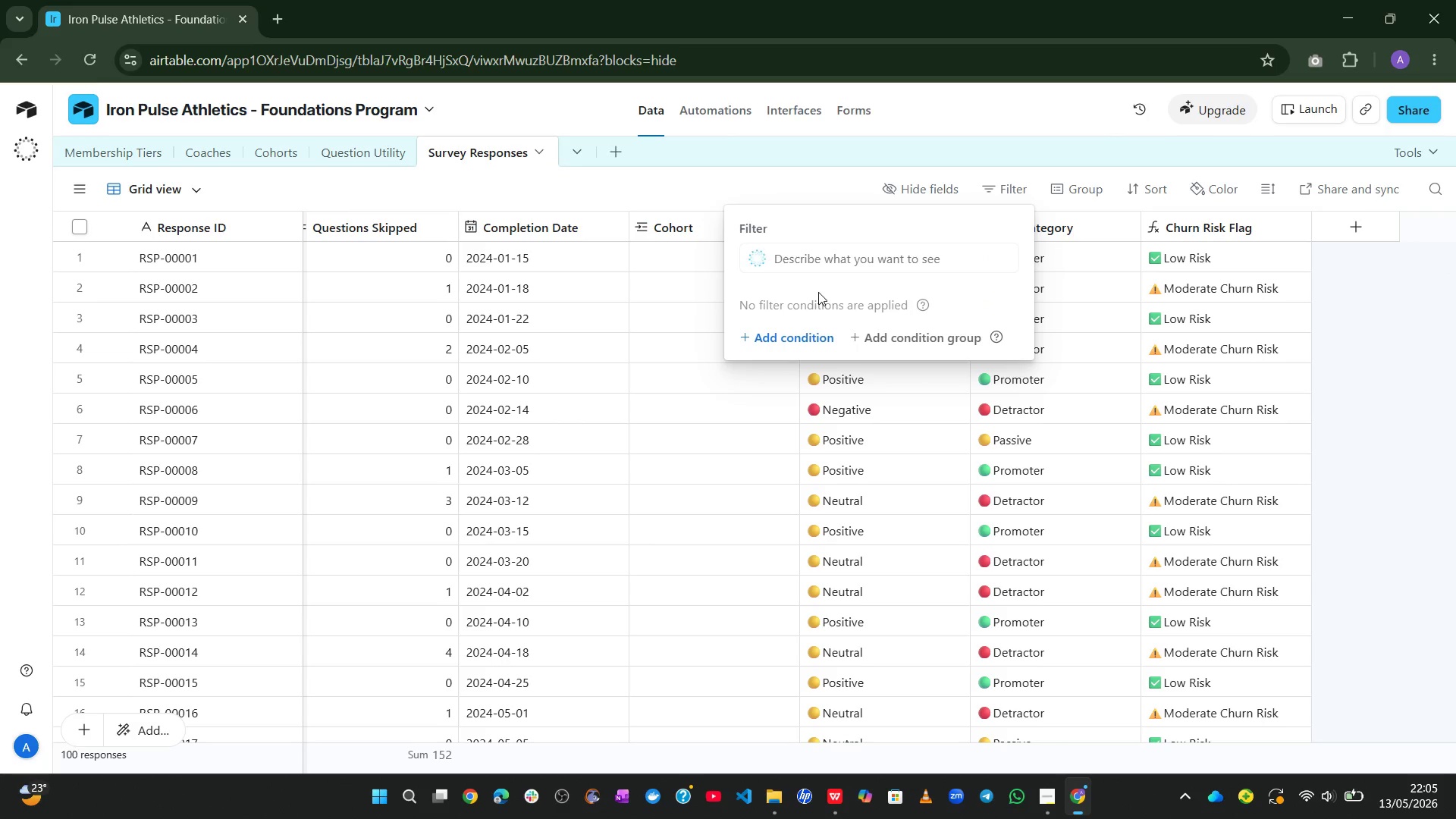 
left_click([795, 336])
 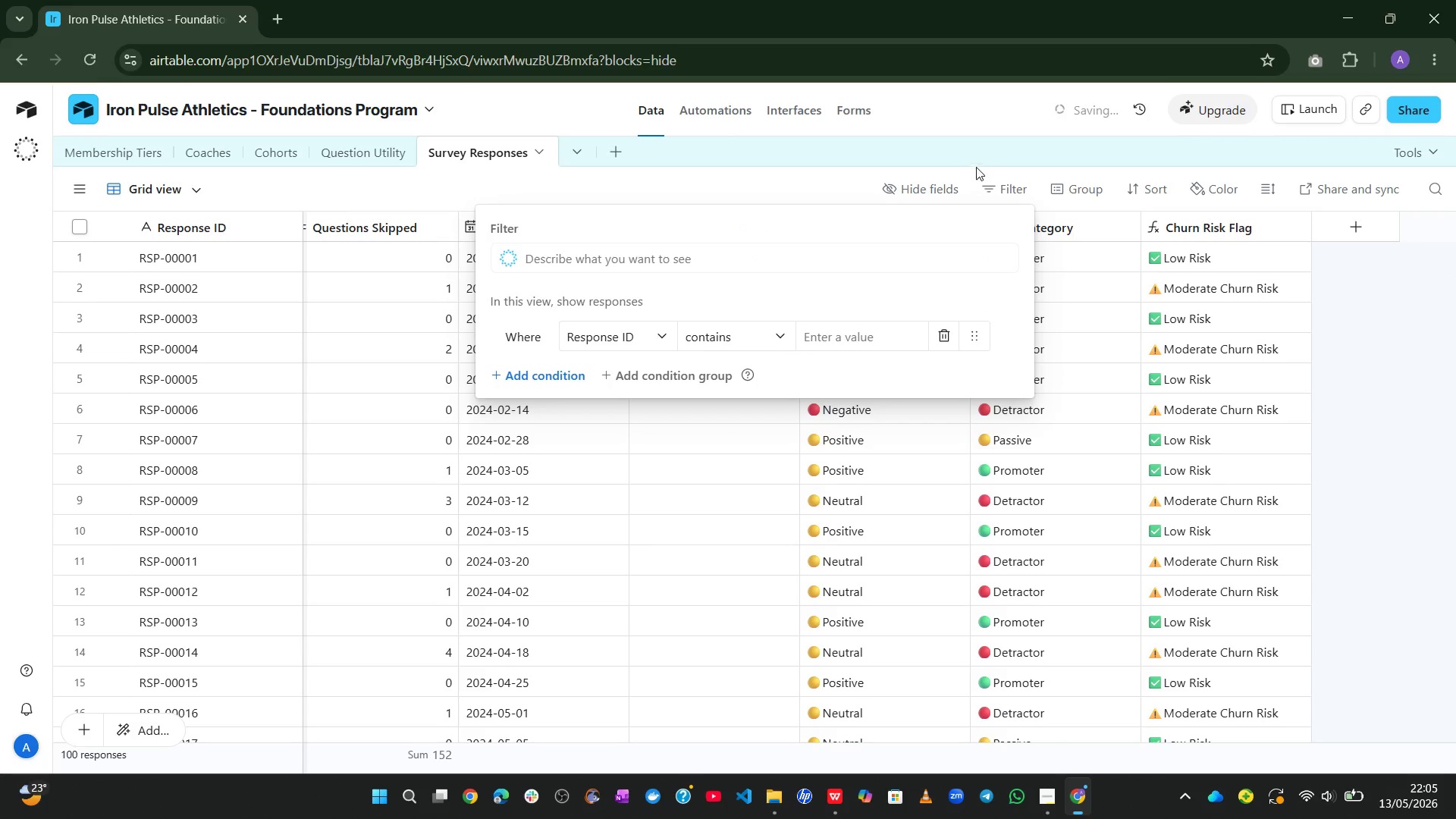 
left_click_drag(start_coordinate=[949, 126], to_coordinate=[1081, 186])
 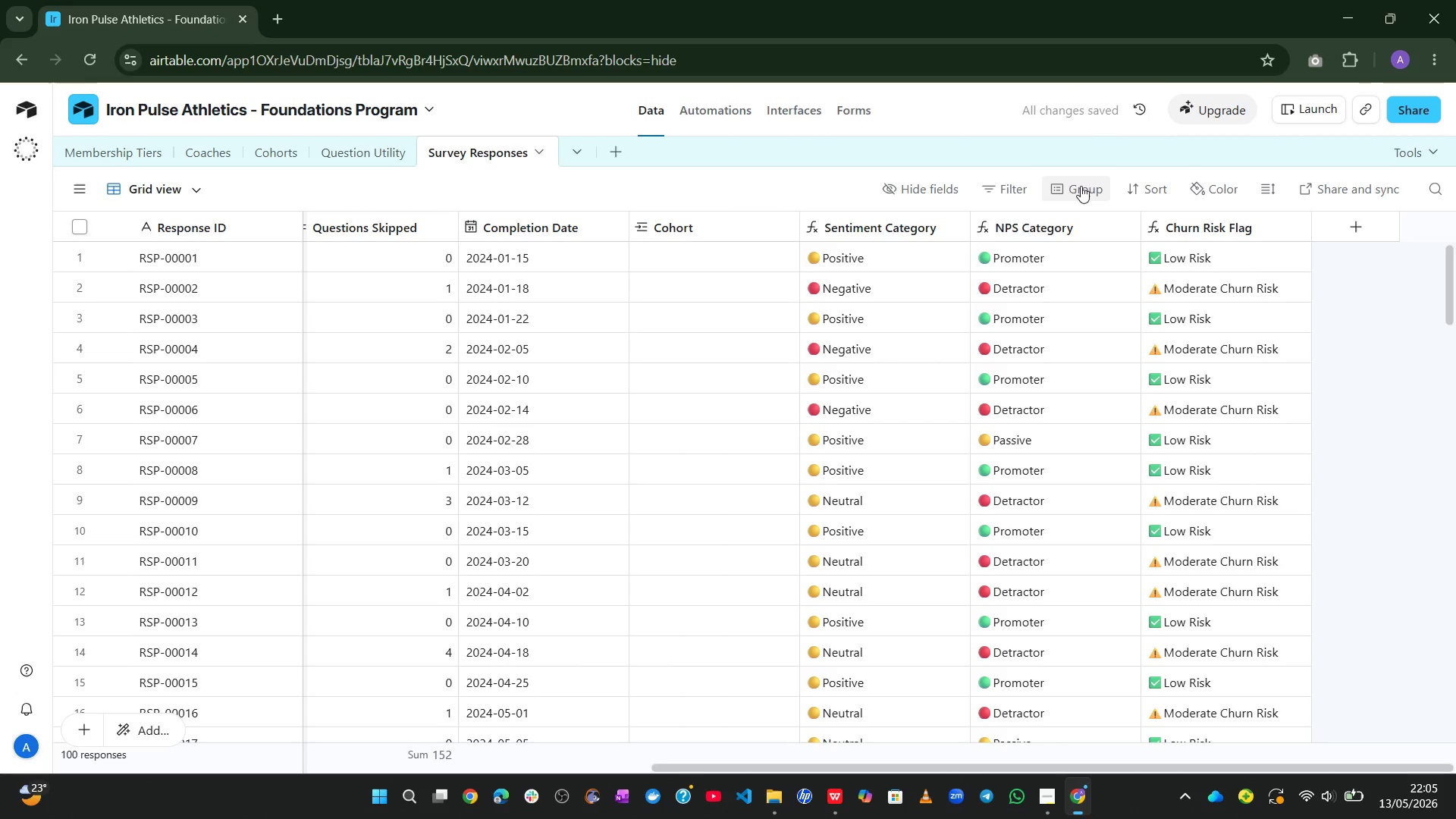 
left_click([1081, 186])
 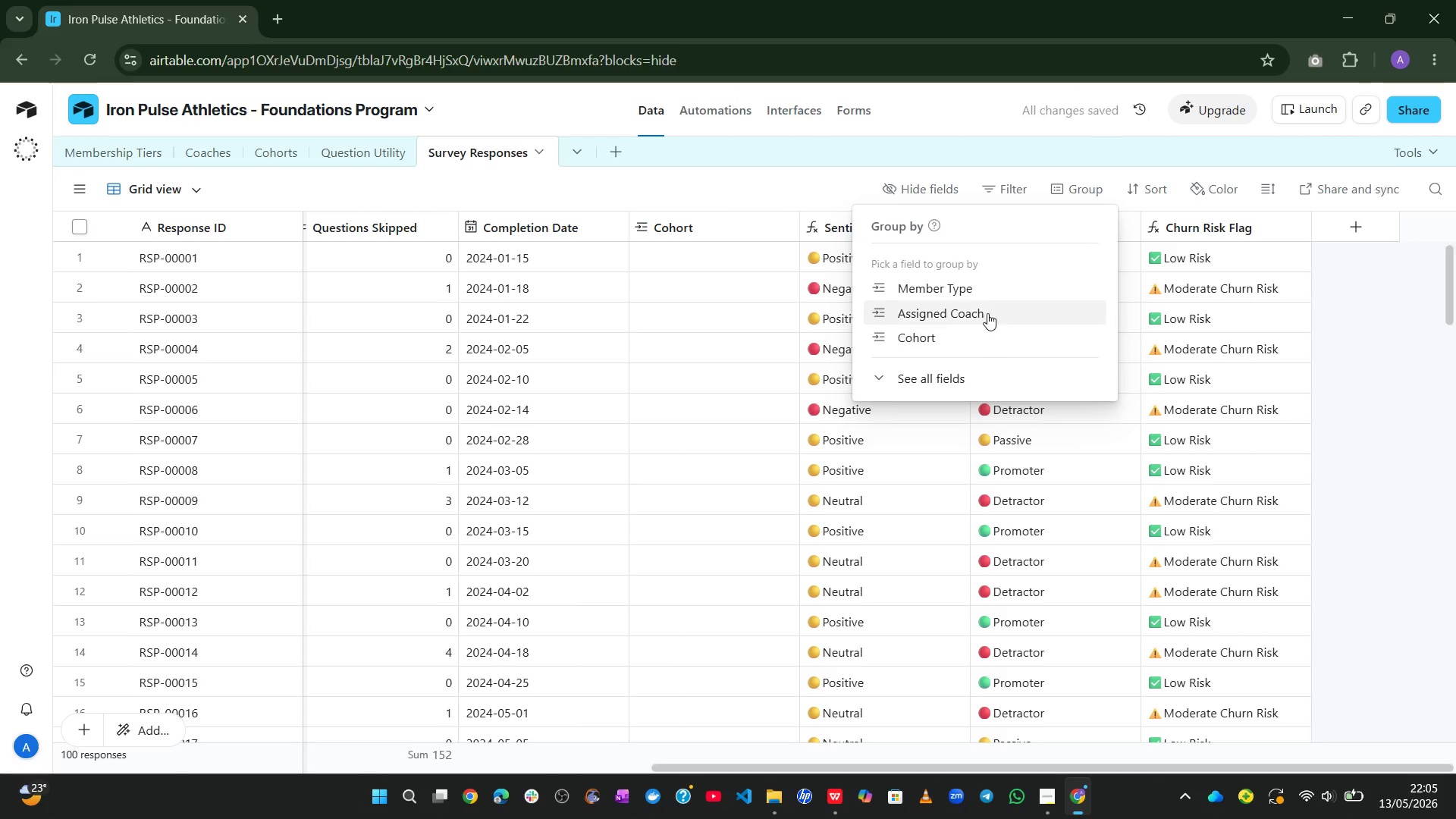 
left_click([953, 288])
 